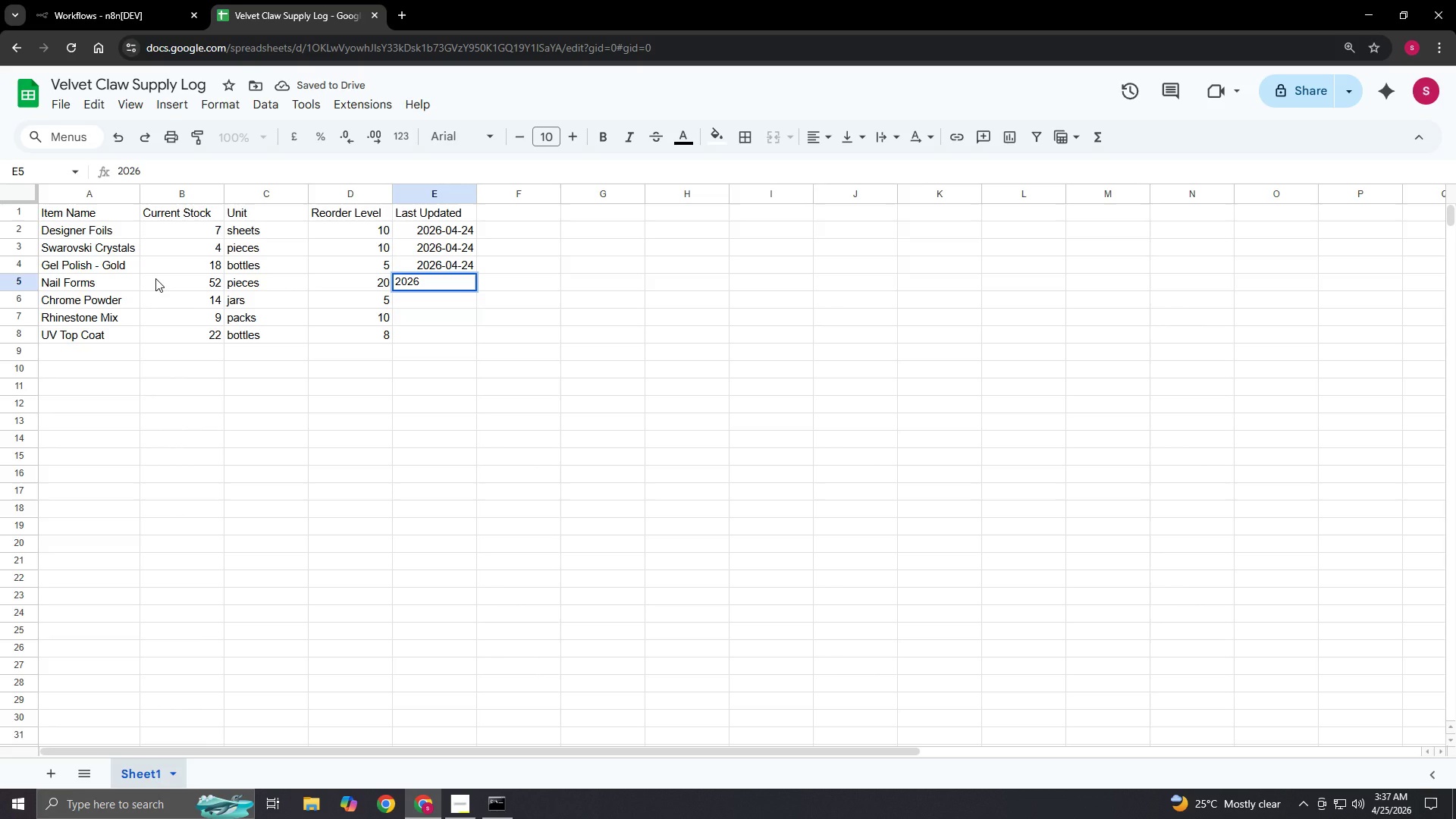 
key(NumpadSubtract)
 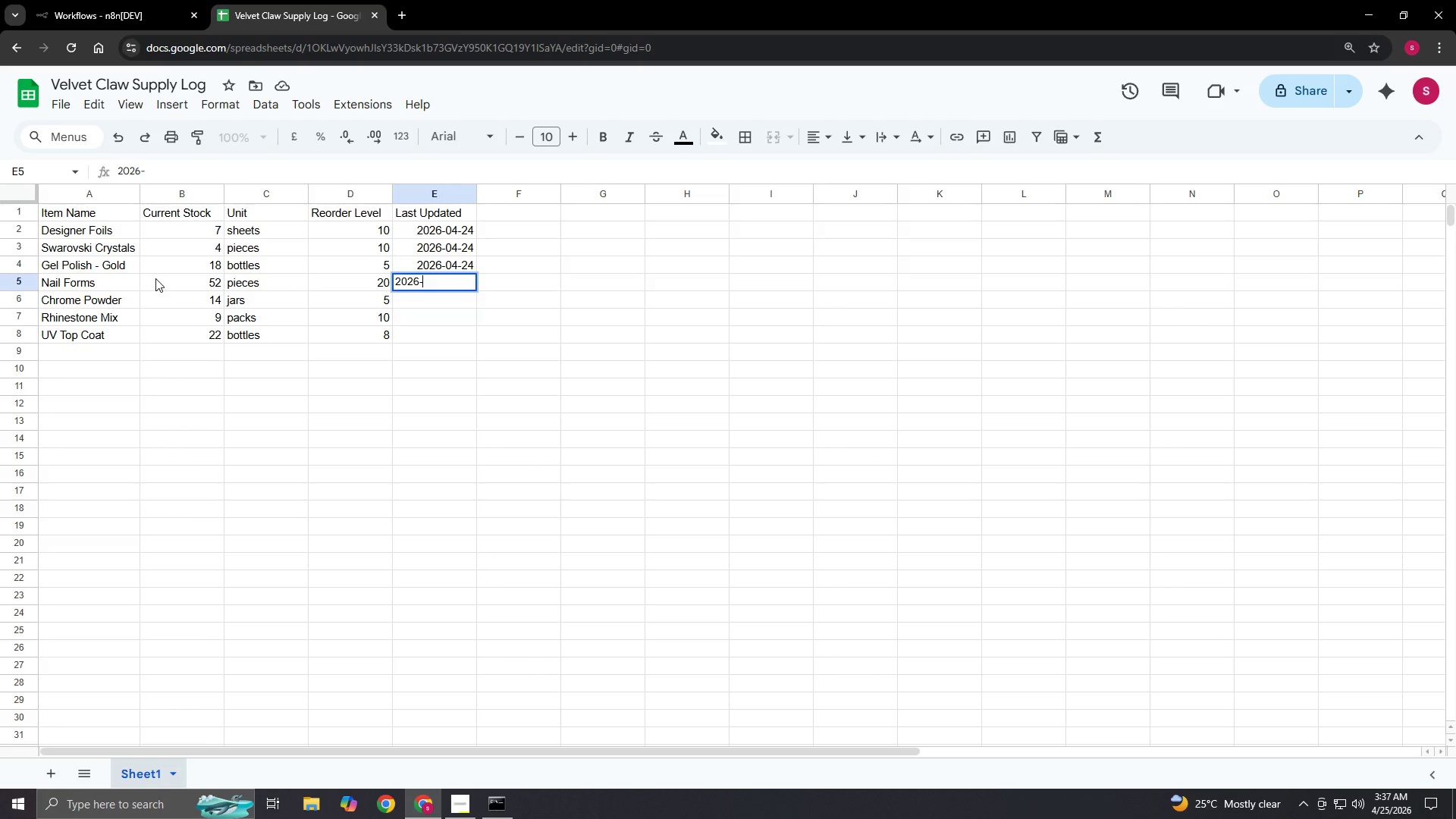 
key(Numpad0)
 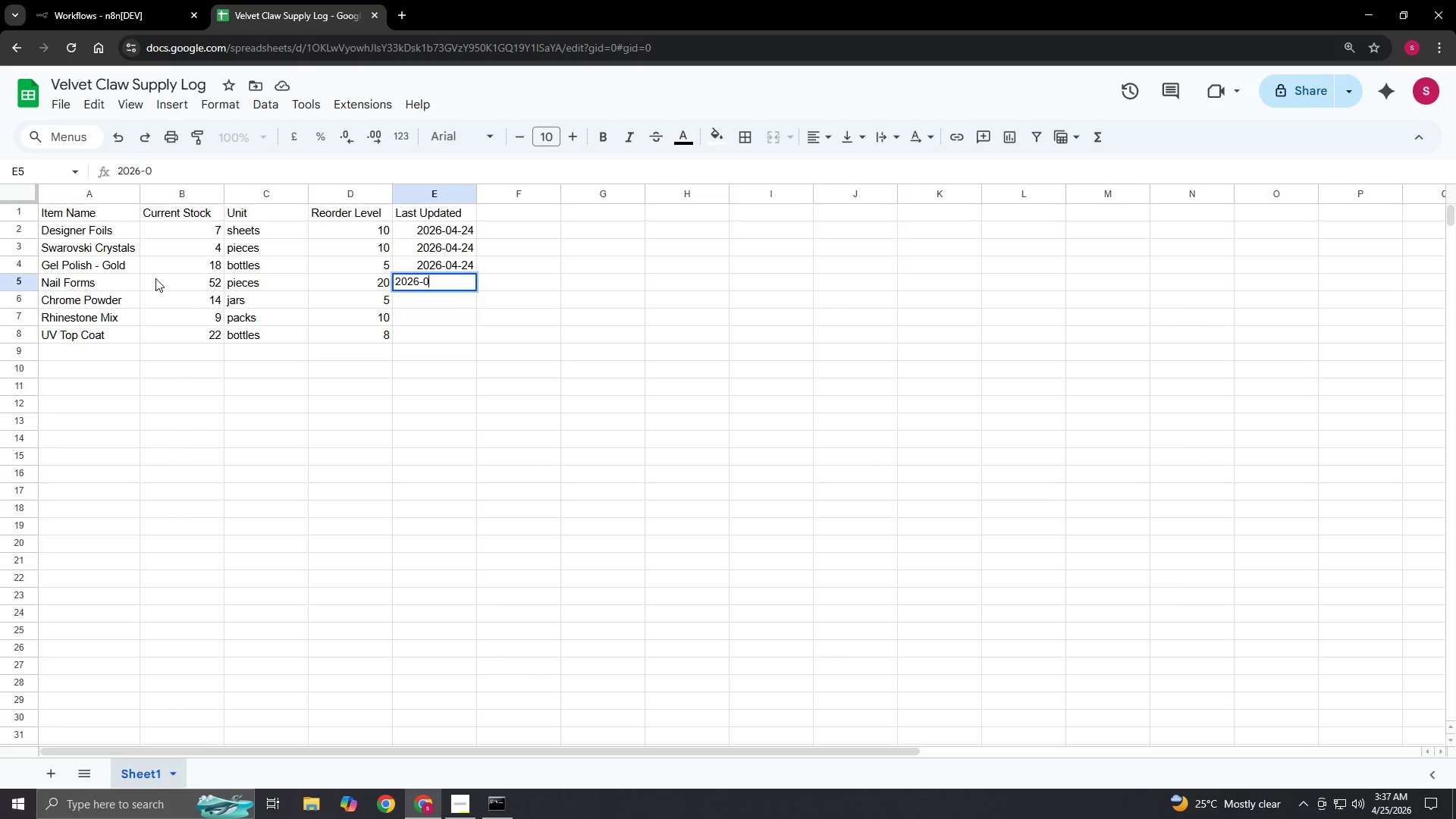 
key(Numpad4)
 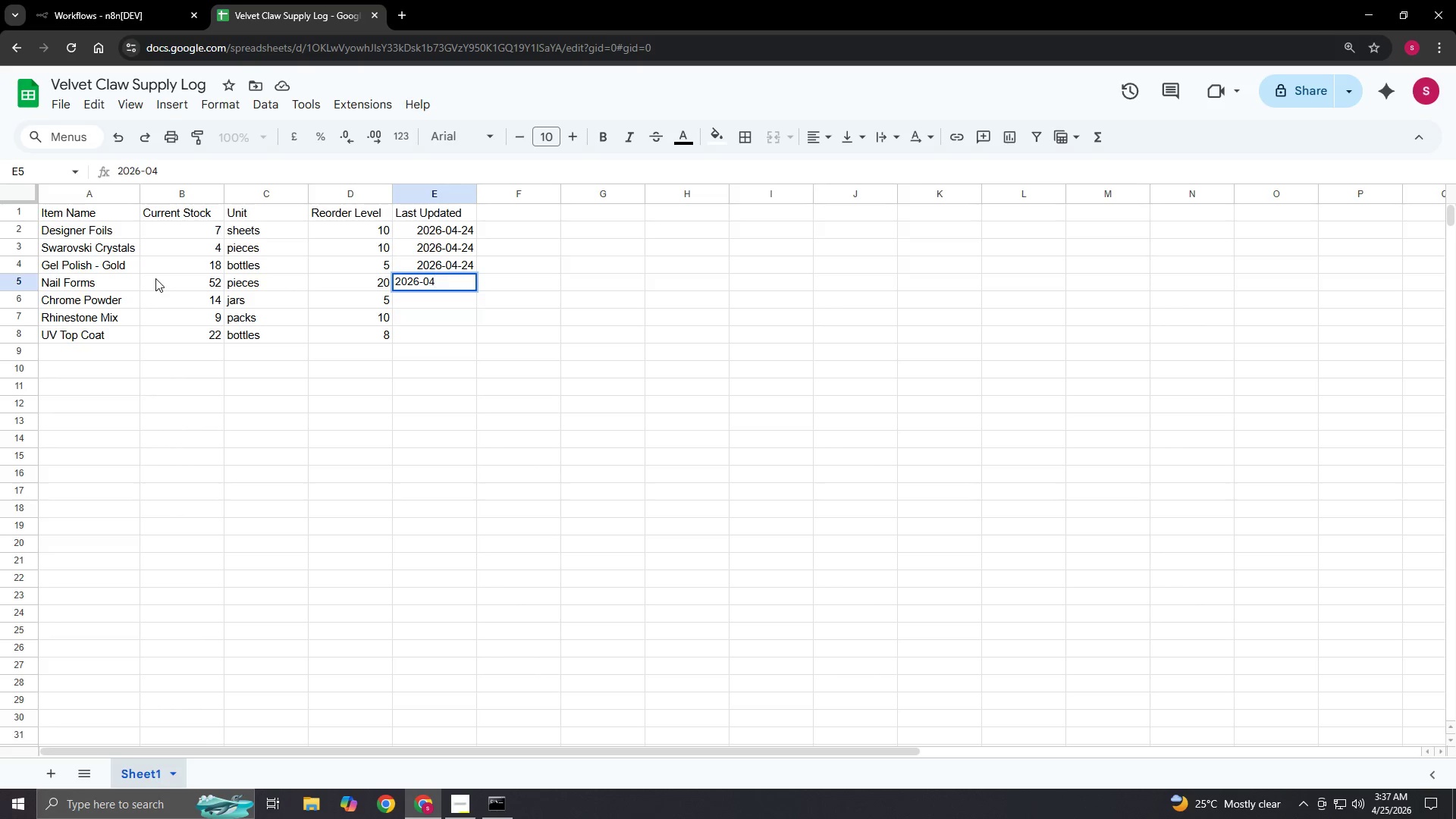 
key(NumpadSubtract)
 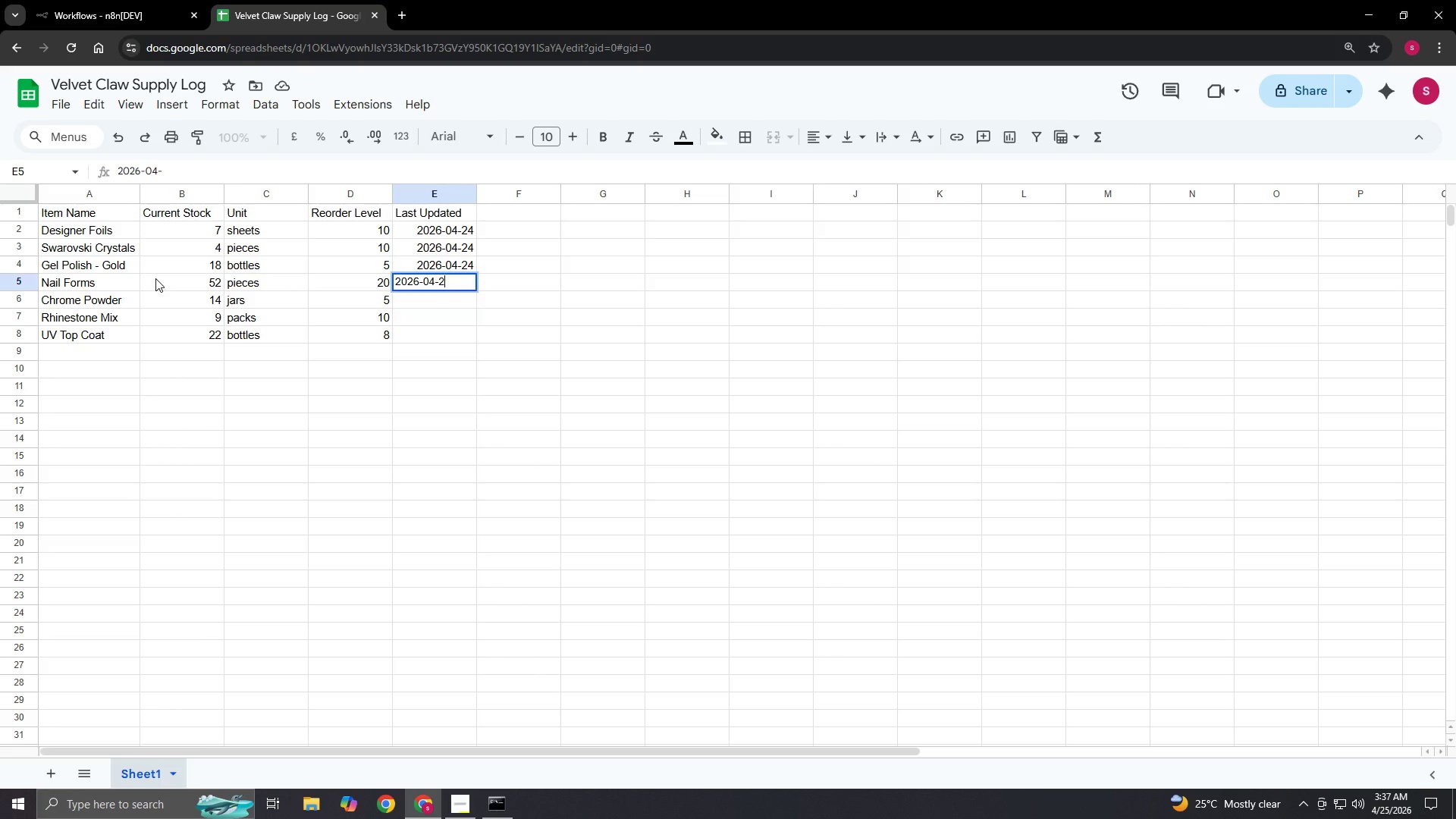 
key(Numpad2)
 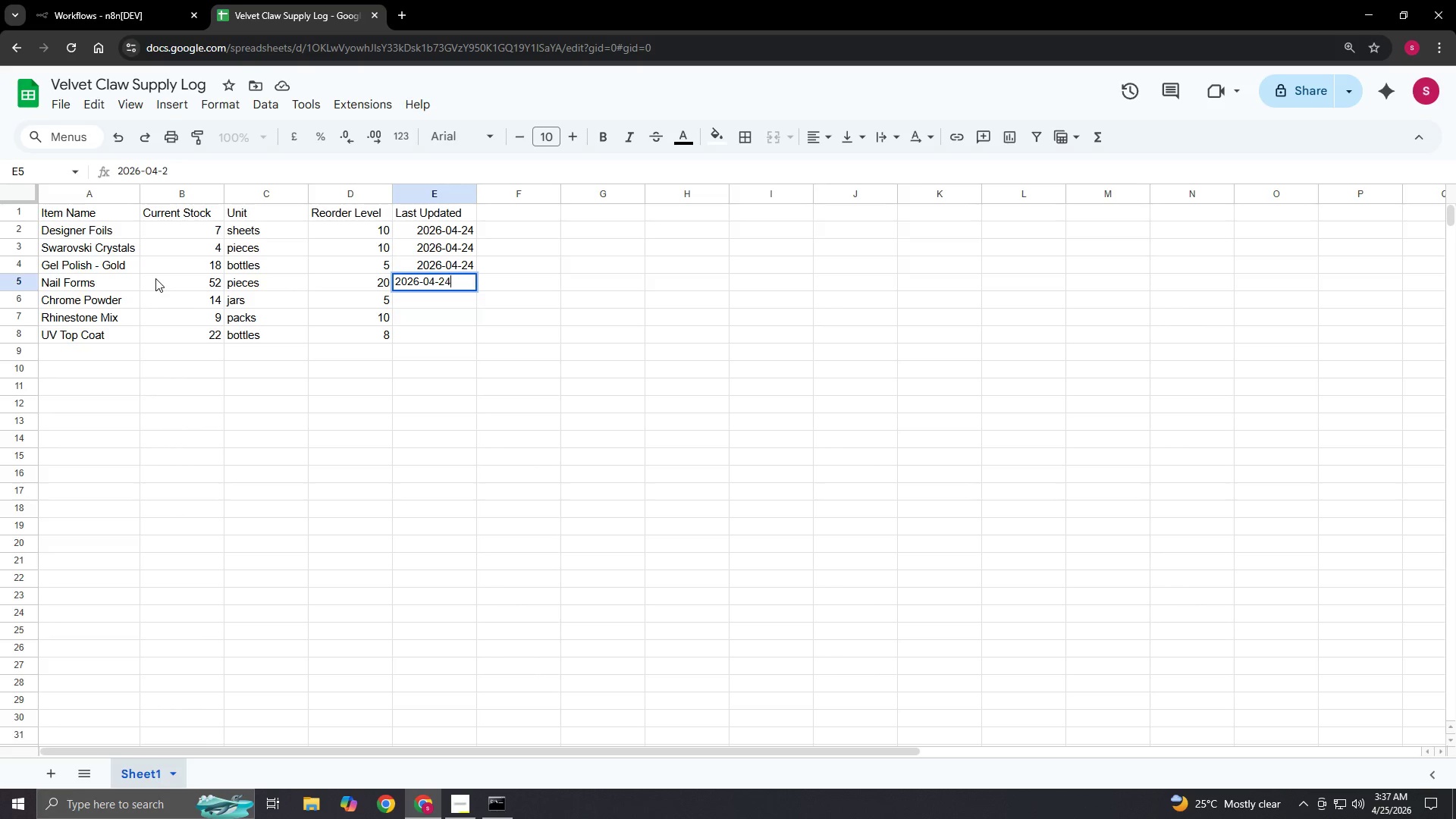 
key(Numpad4)
 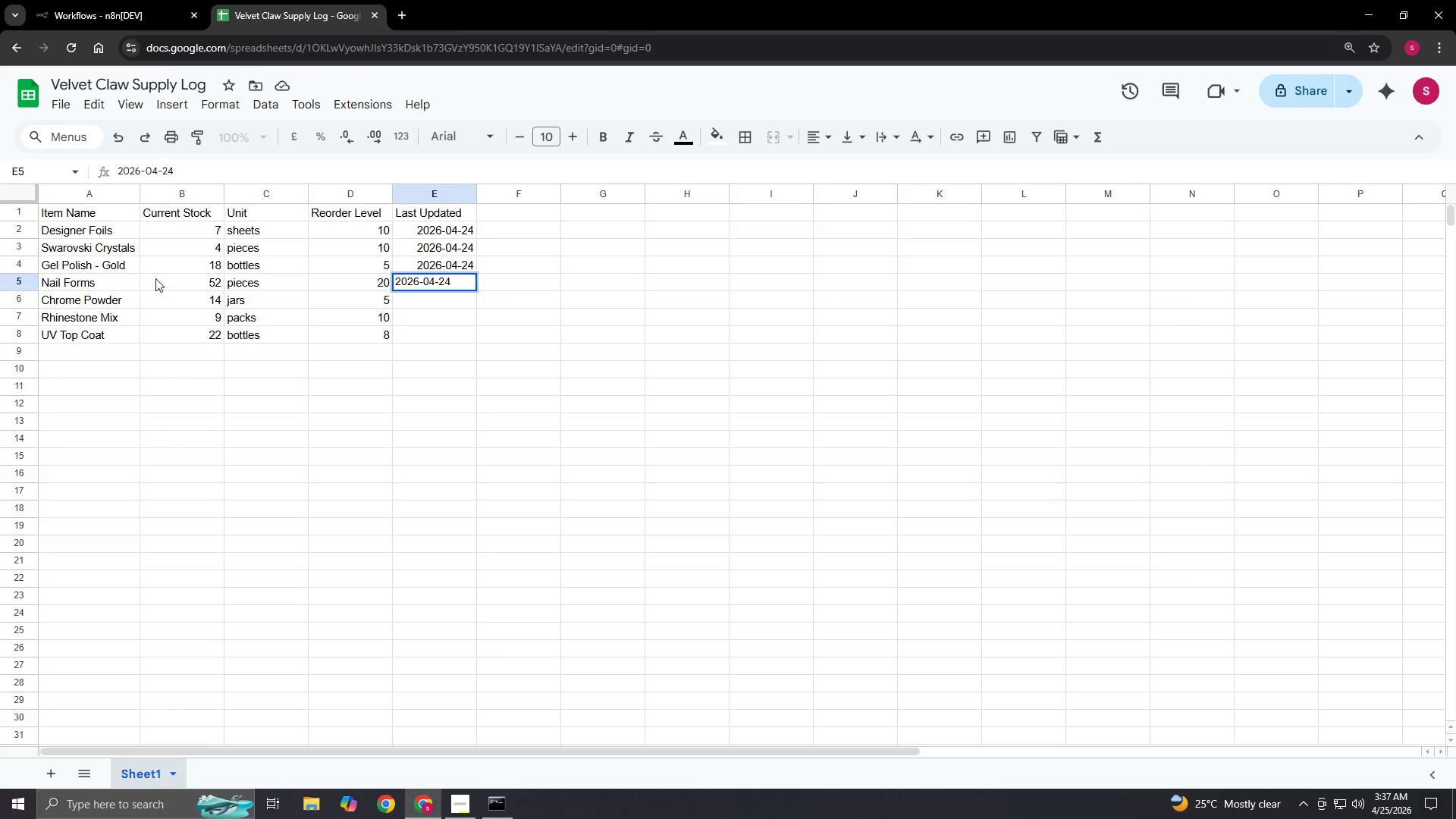 
key(NumpadEnter)
 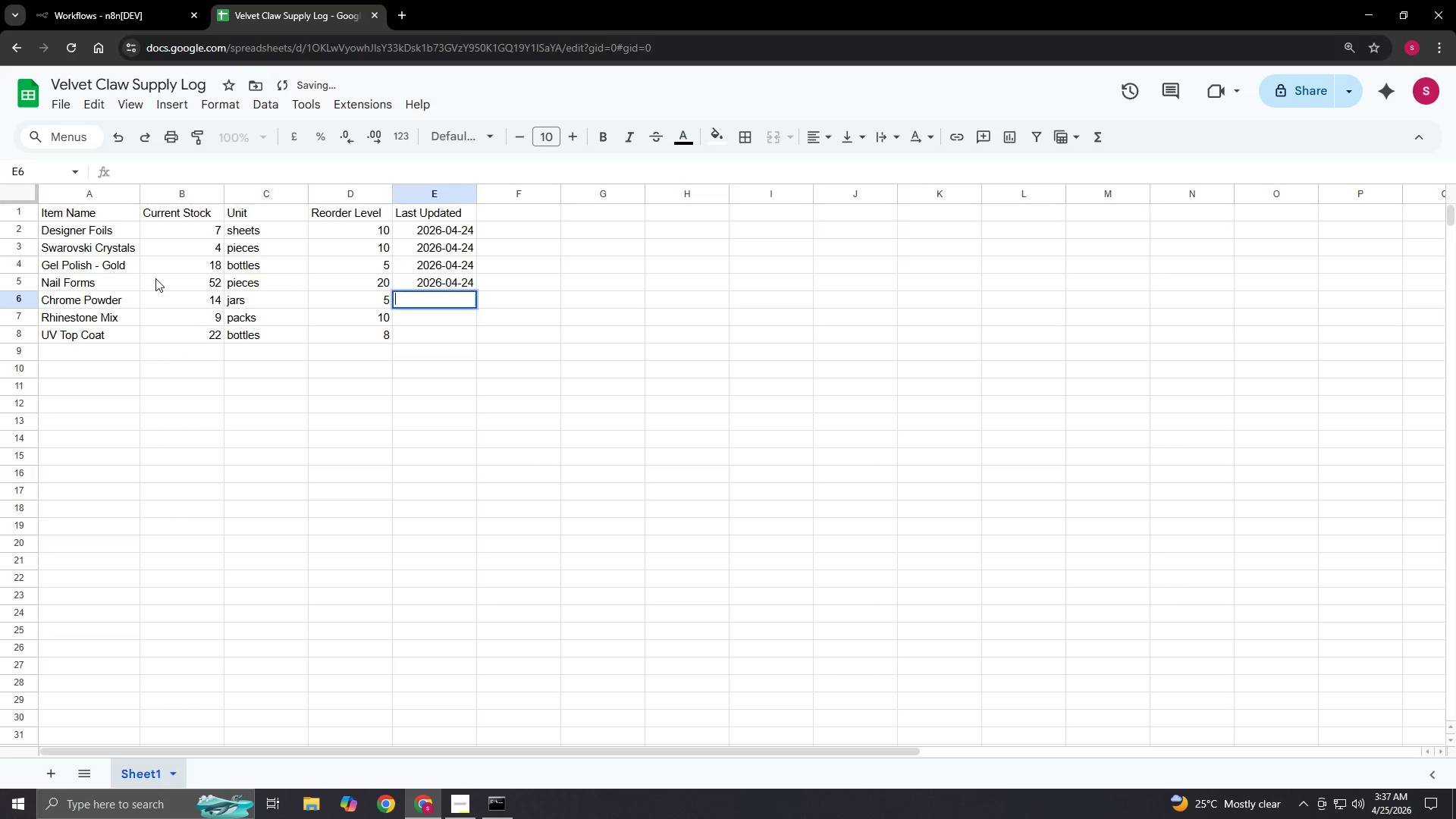 
key(NumpadEnter)
 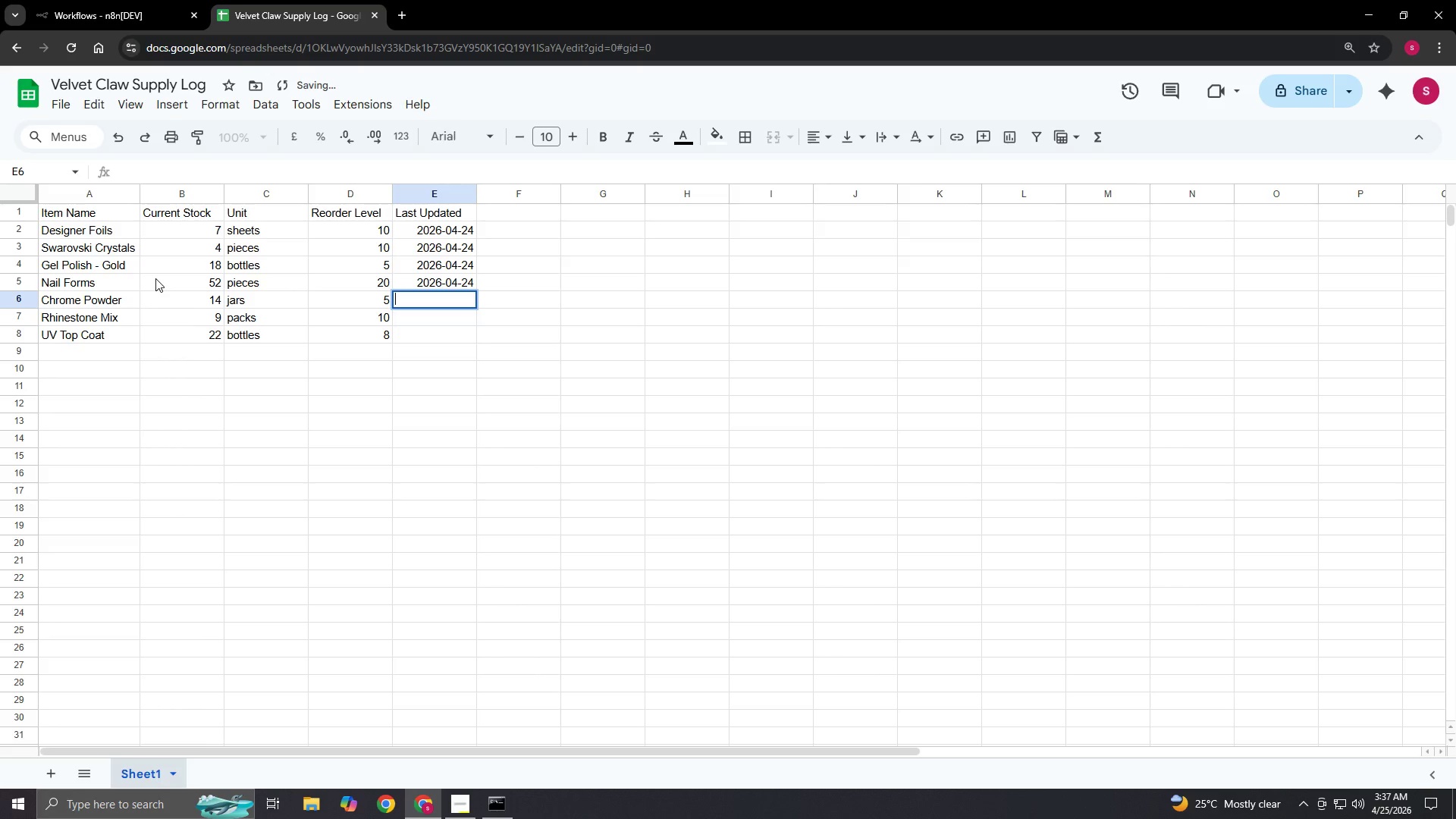 
key(Numpad2)
 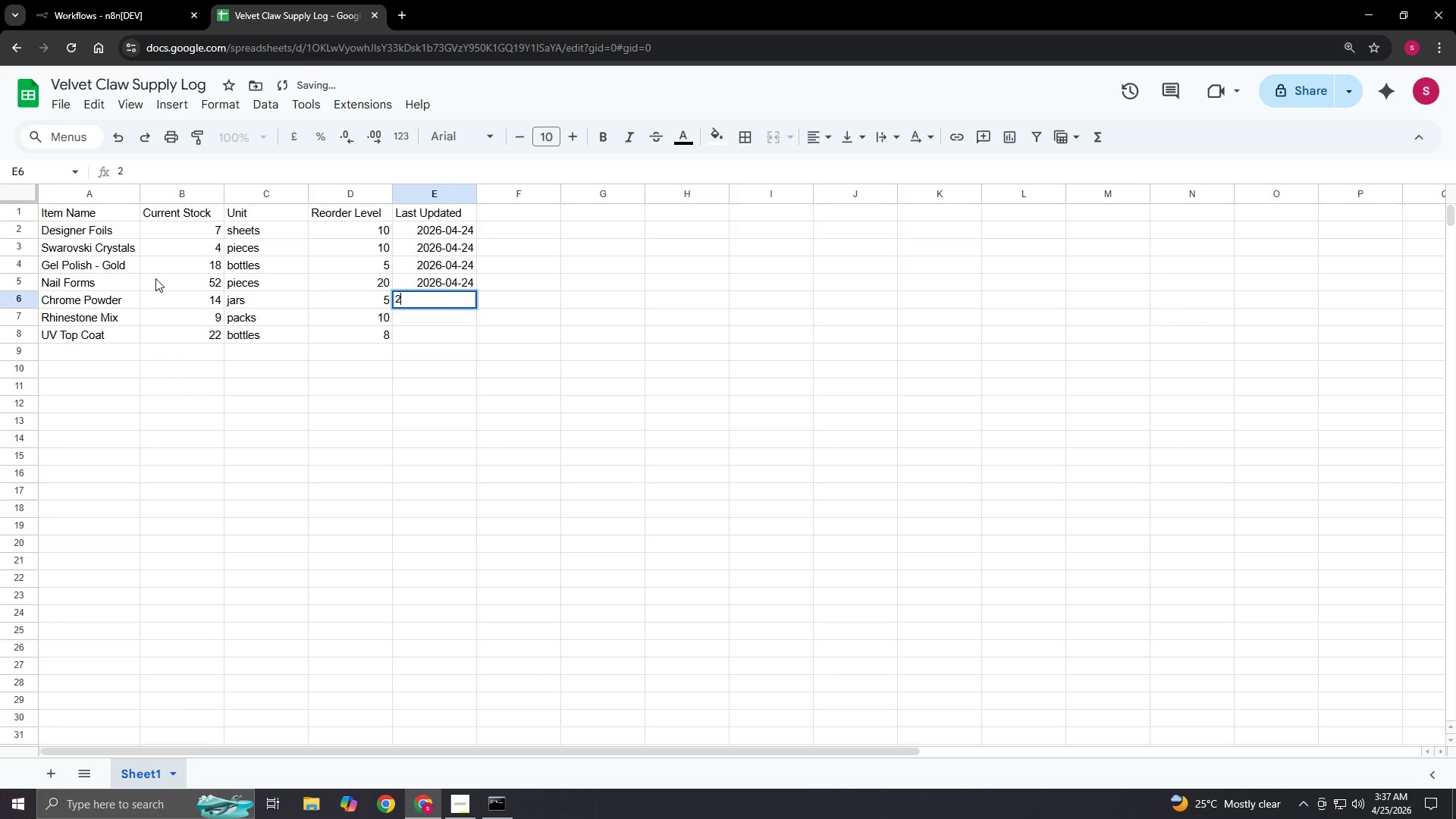 
key(Numpad6)
 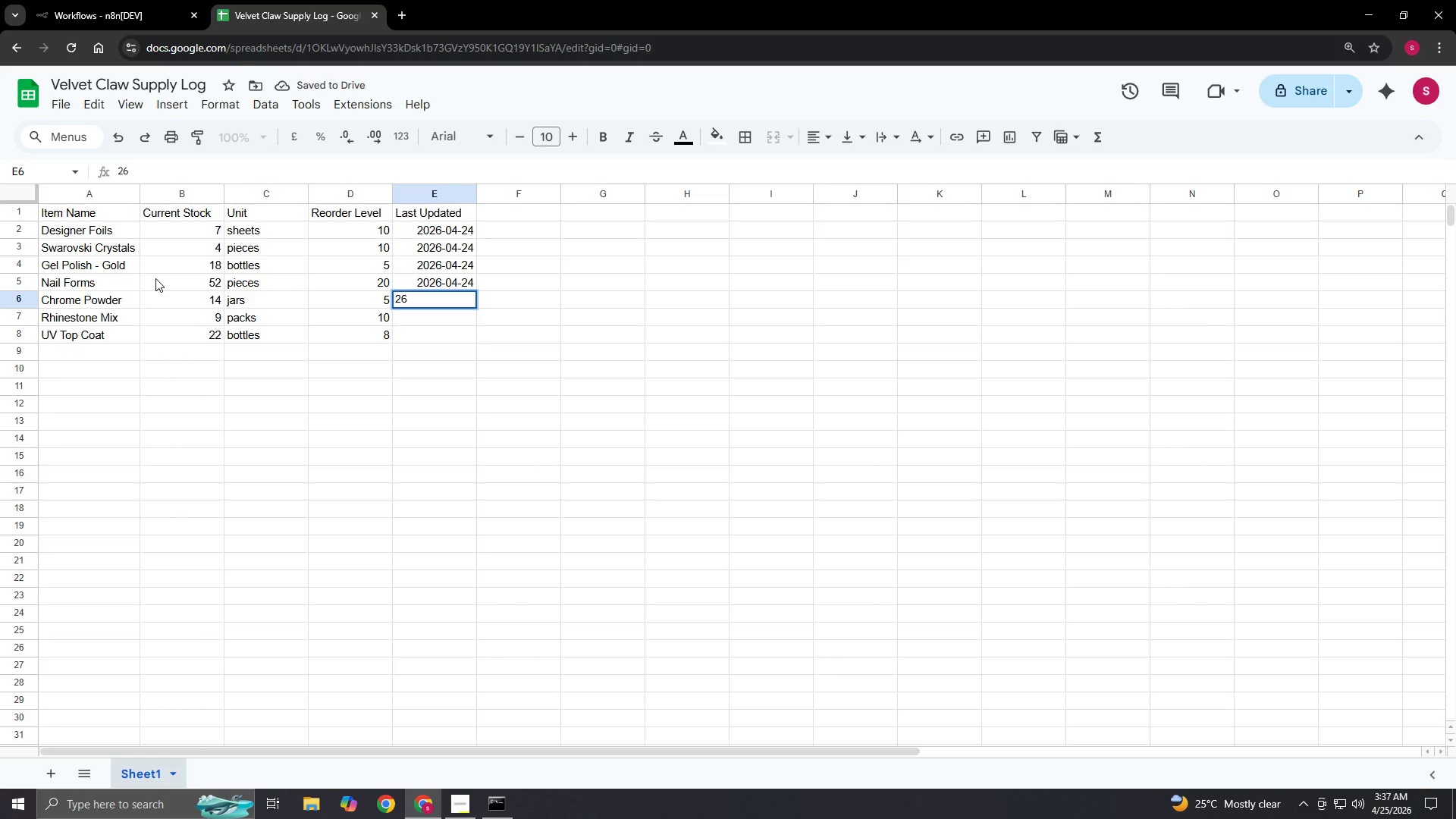 
key(Backspace)
 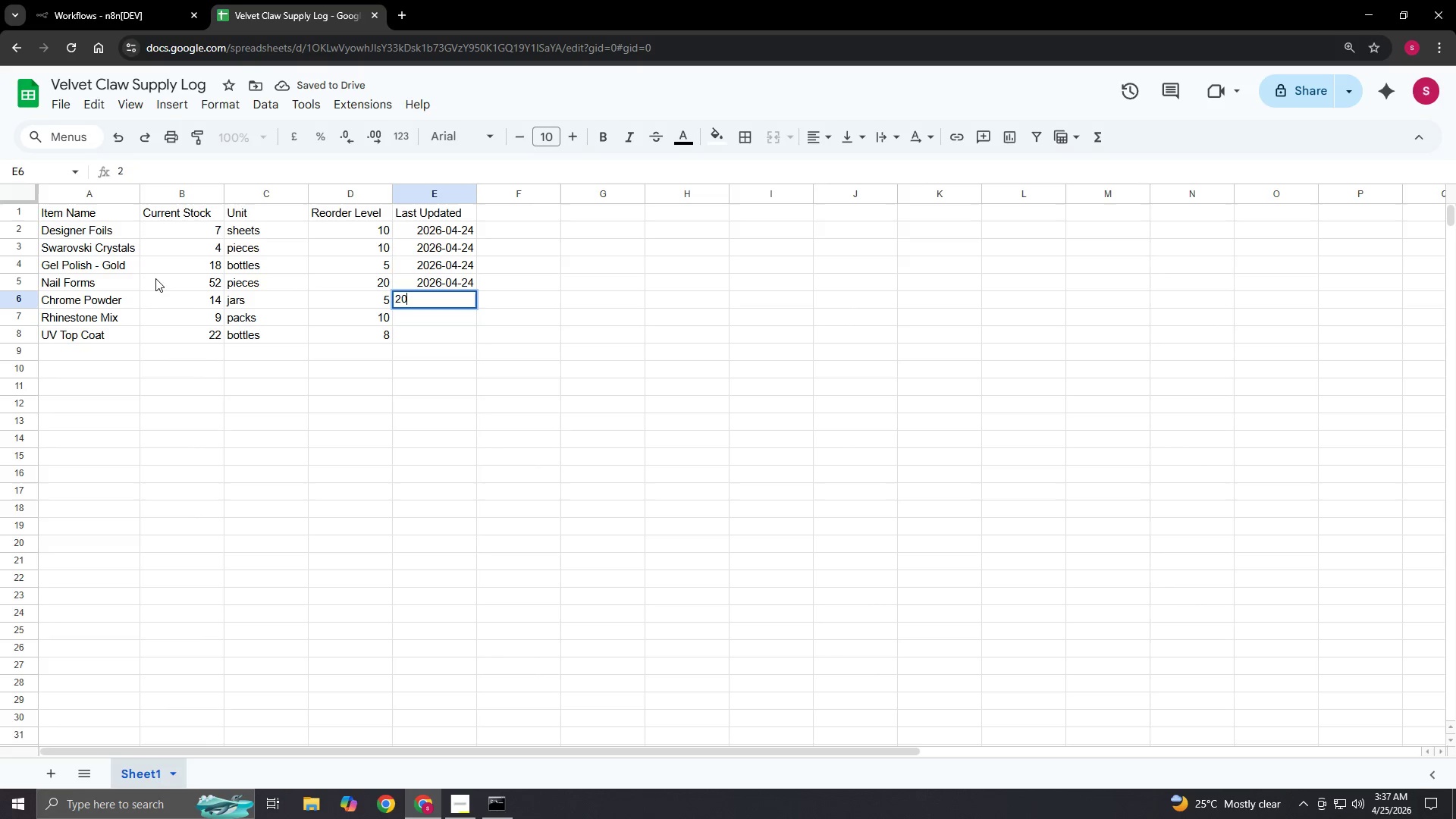 
key(Numpad0)
 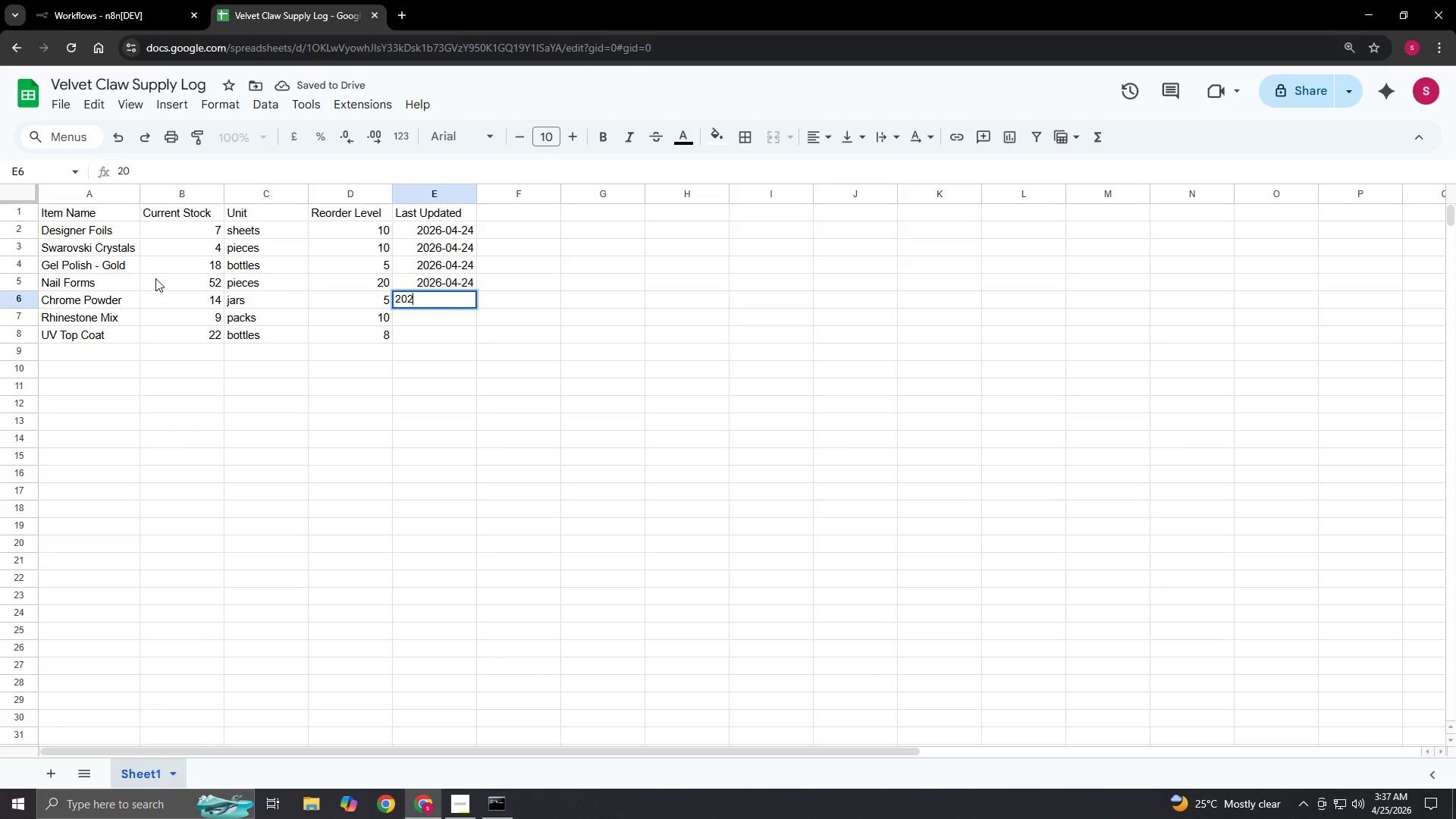 
key(Numpad2)
 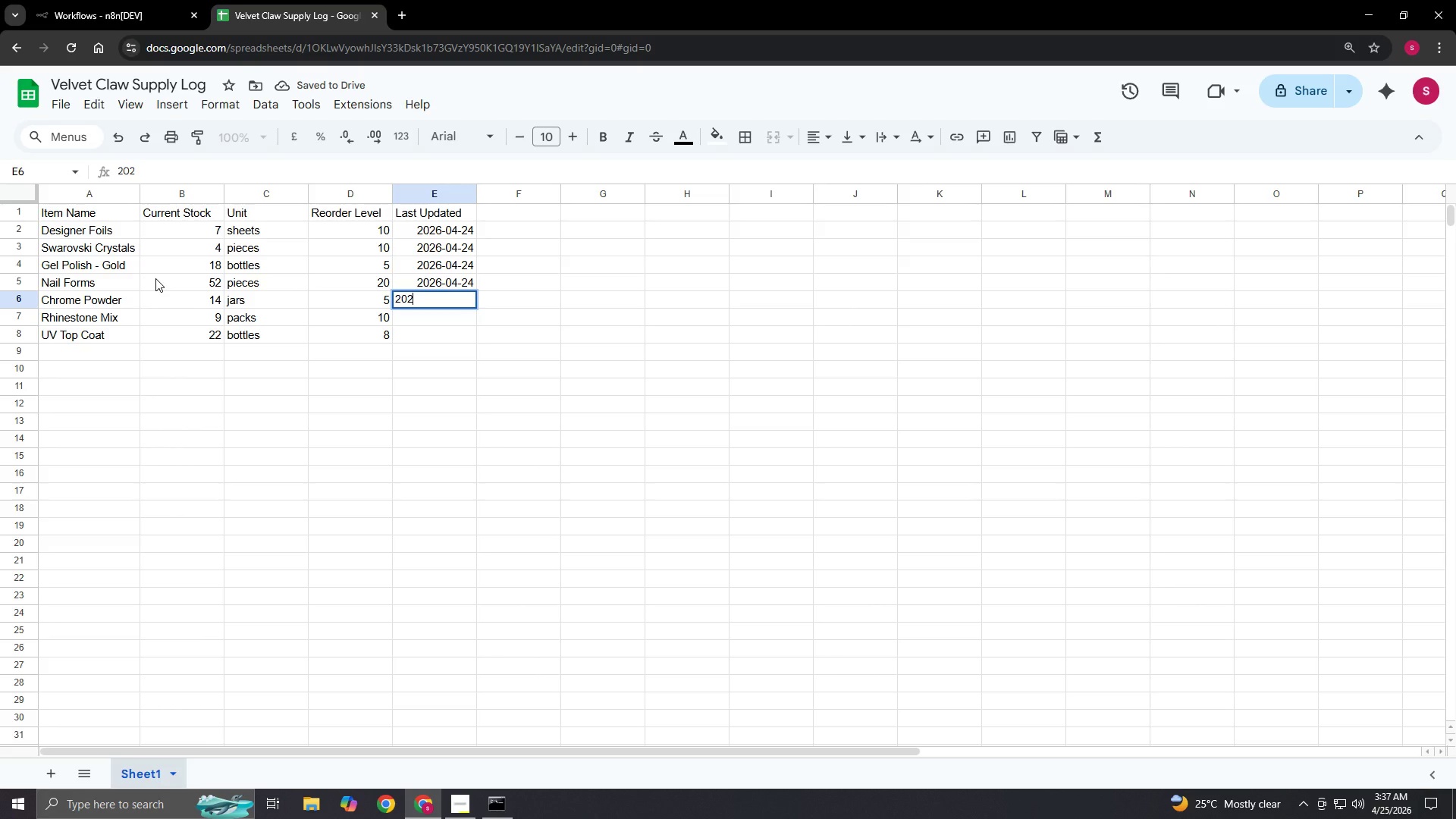 
key(Numpad6)
 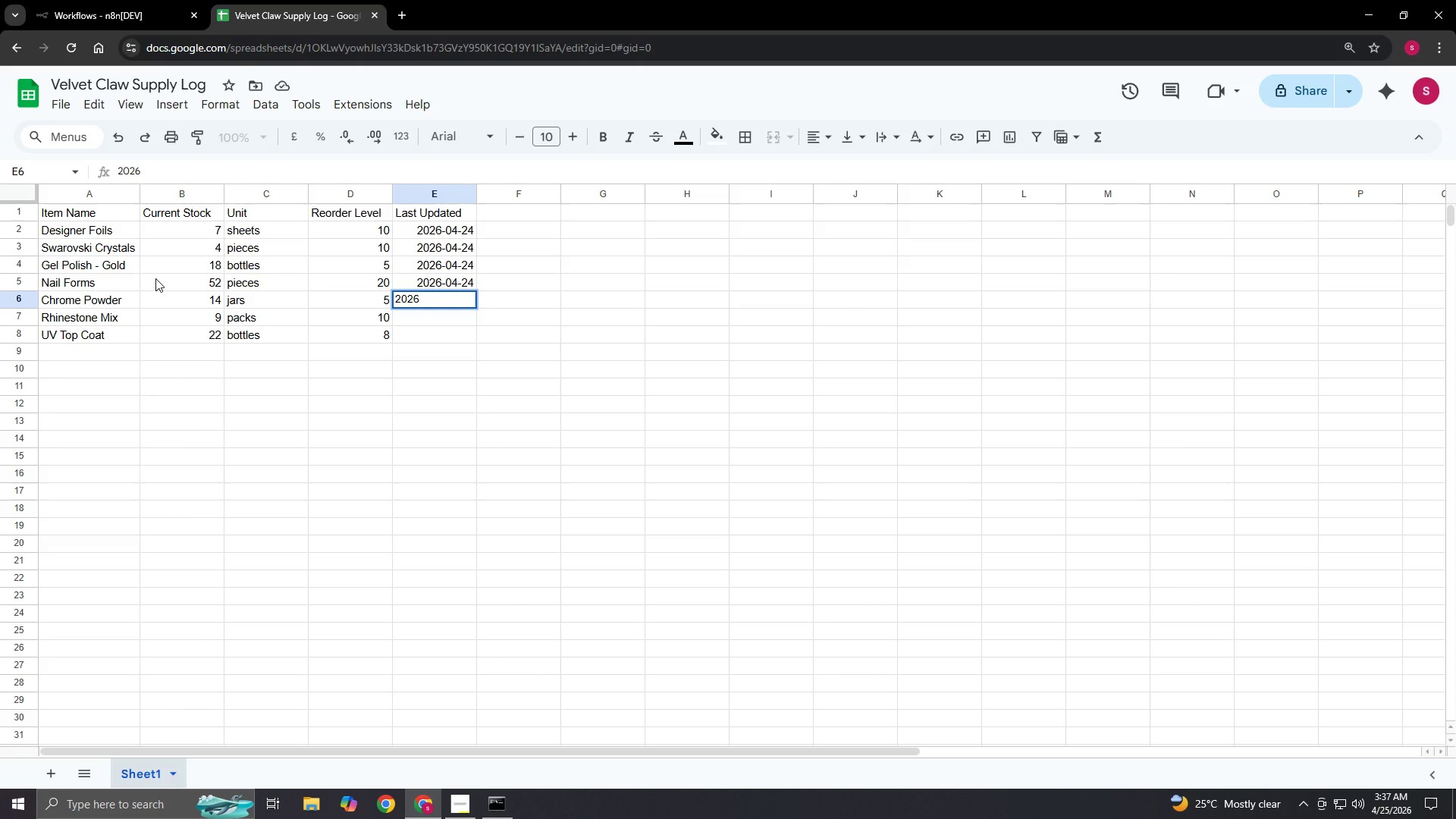 
key(NumpadSubtract)
 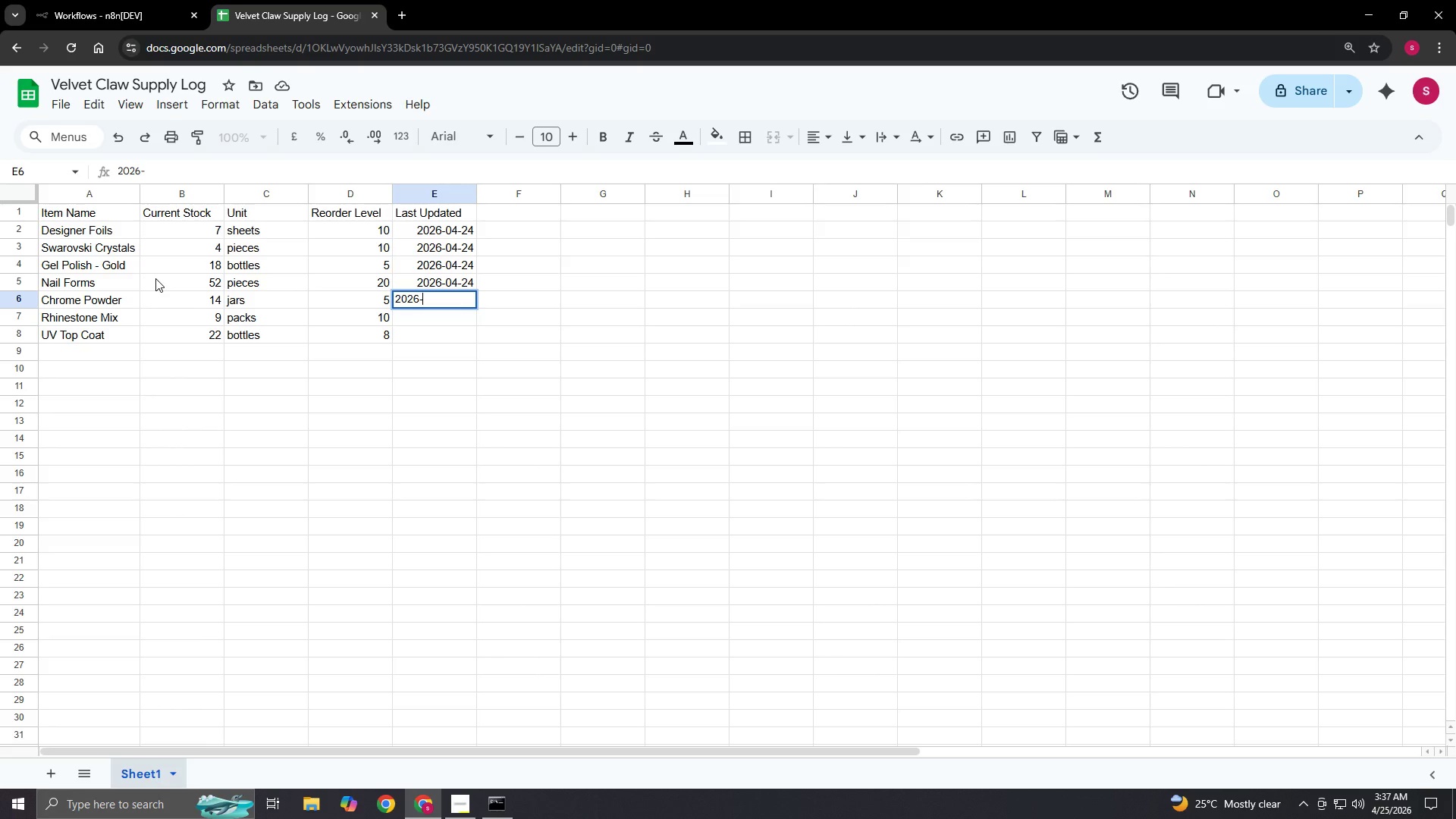 
key(Numpad0)
 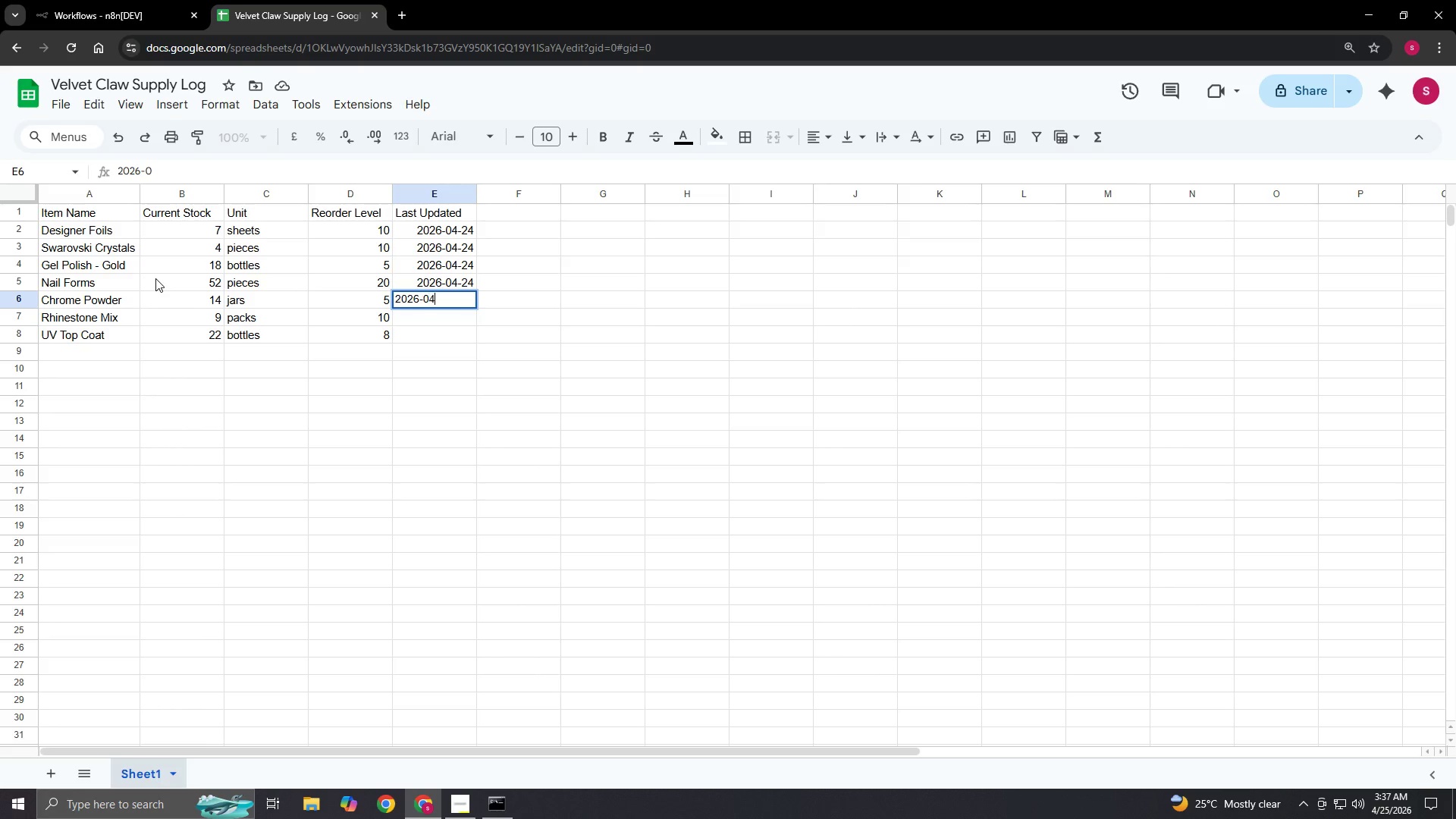 
key(Numpad4)
 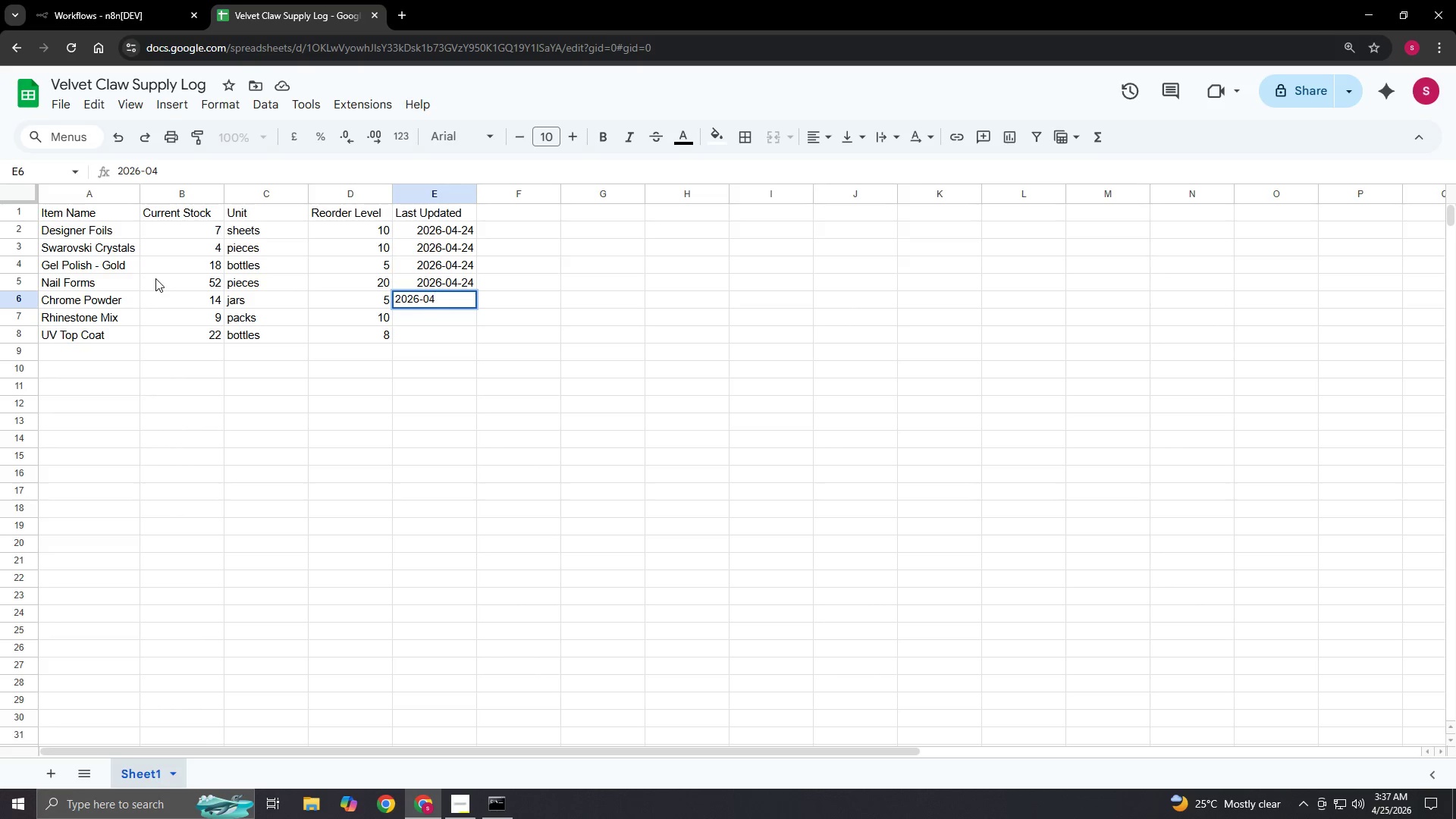 
key(NumpadSubtract)
 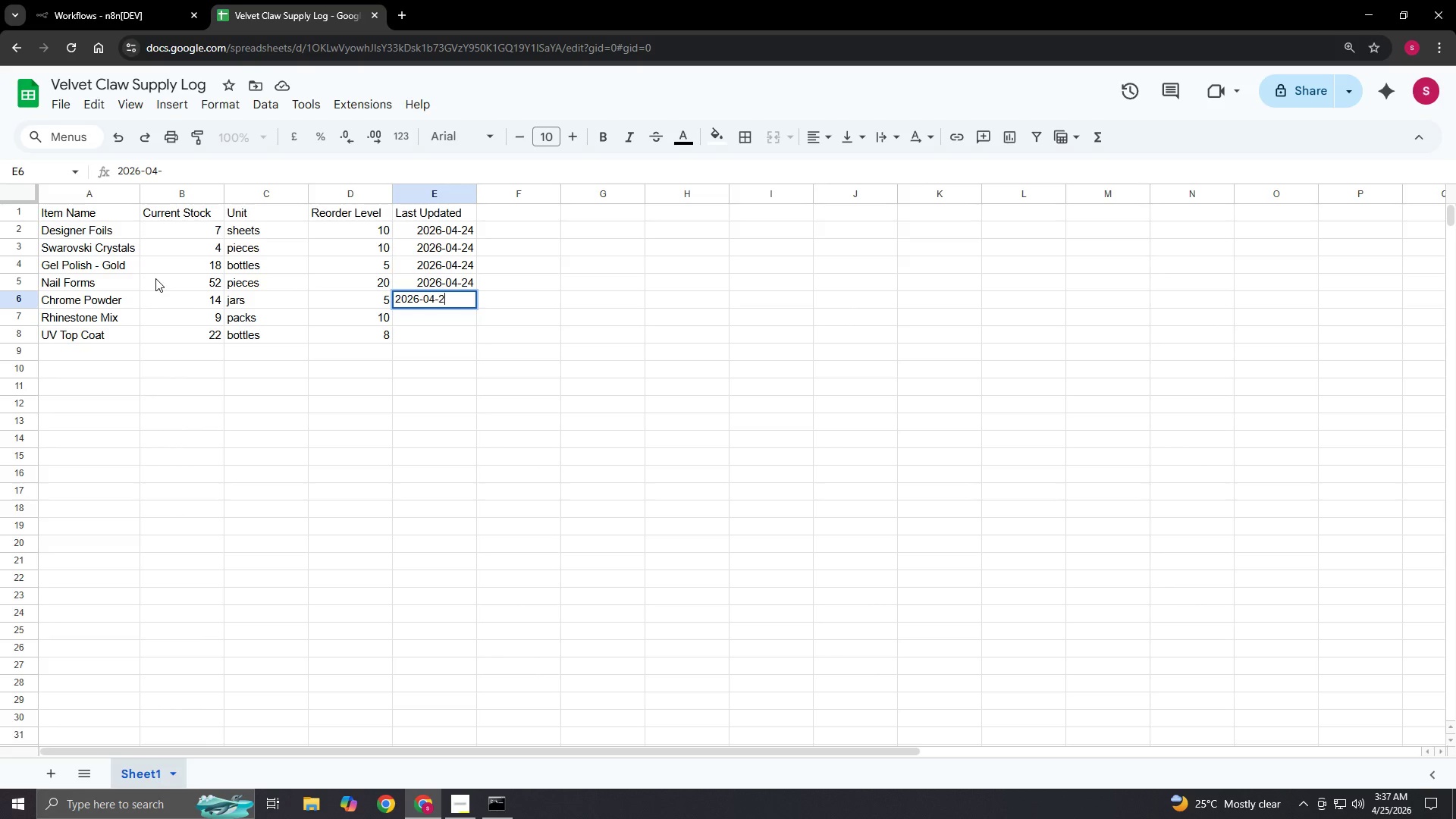 
key(Numpad2)
 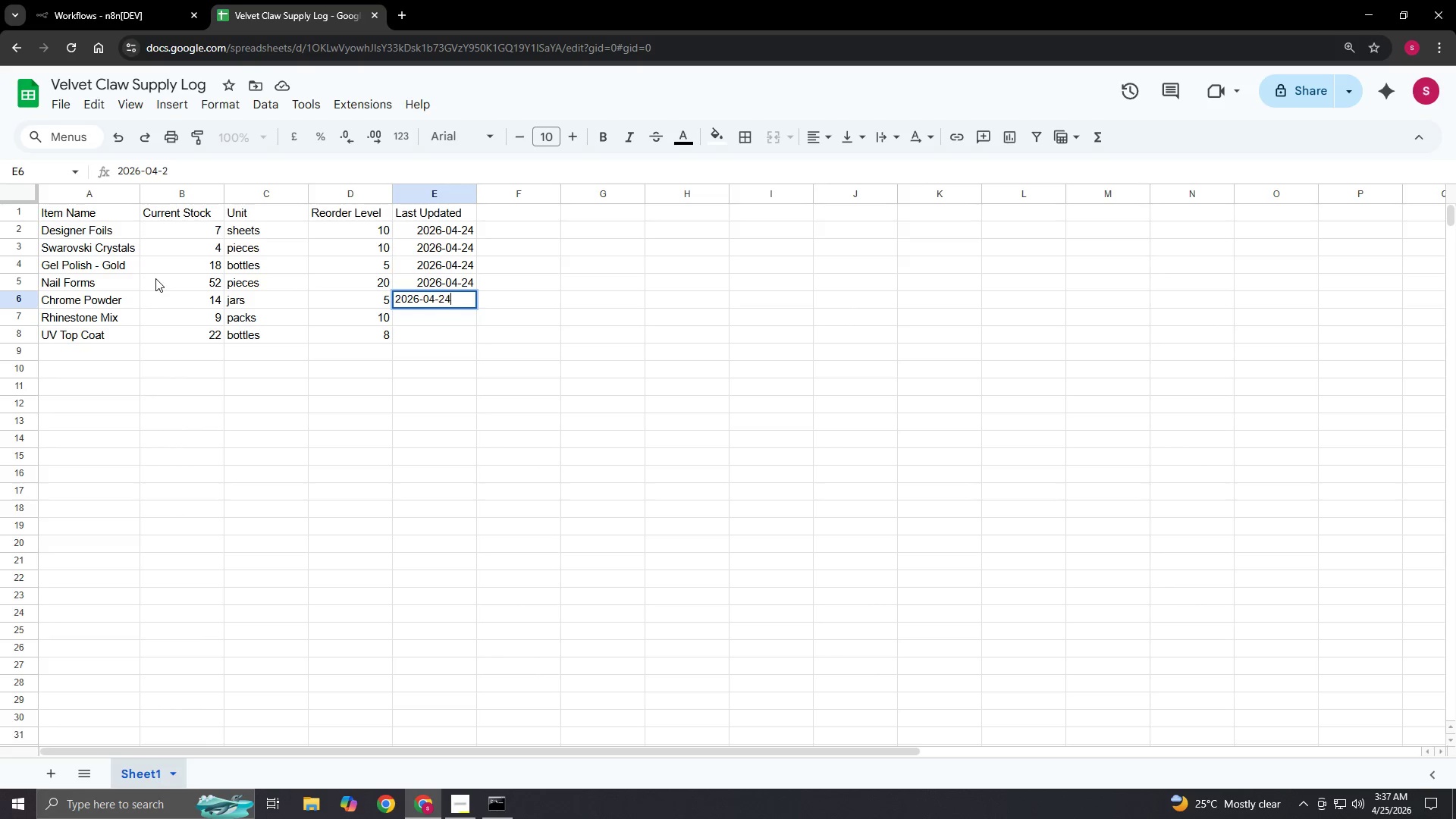 
key(Numpad4)
 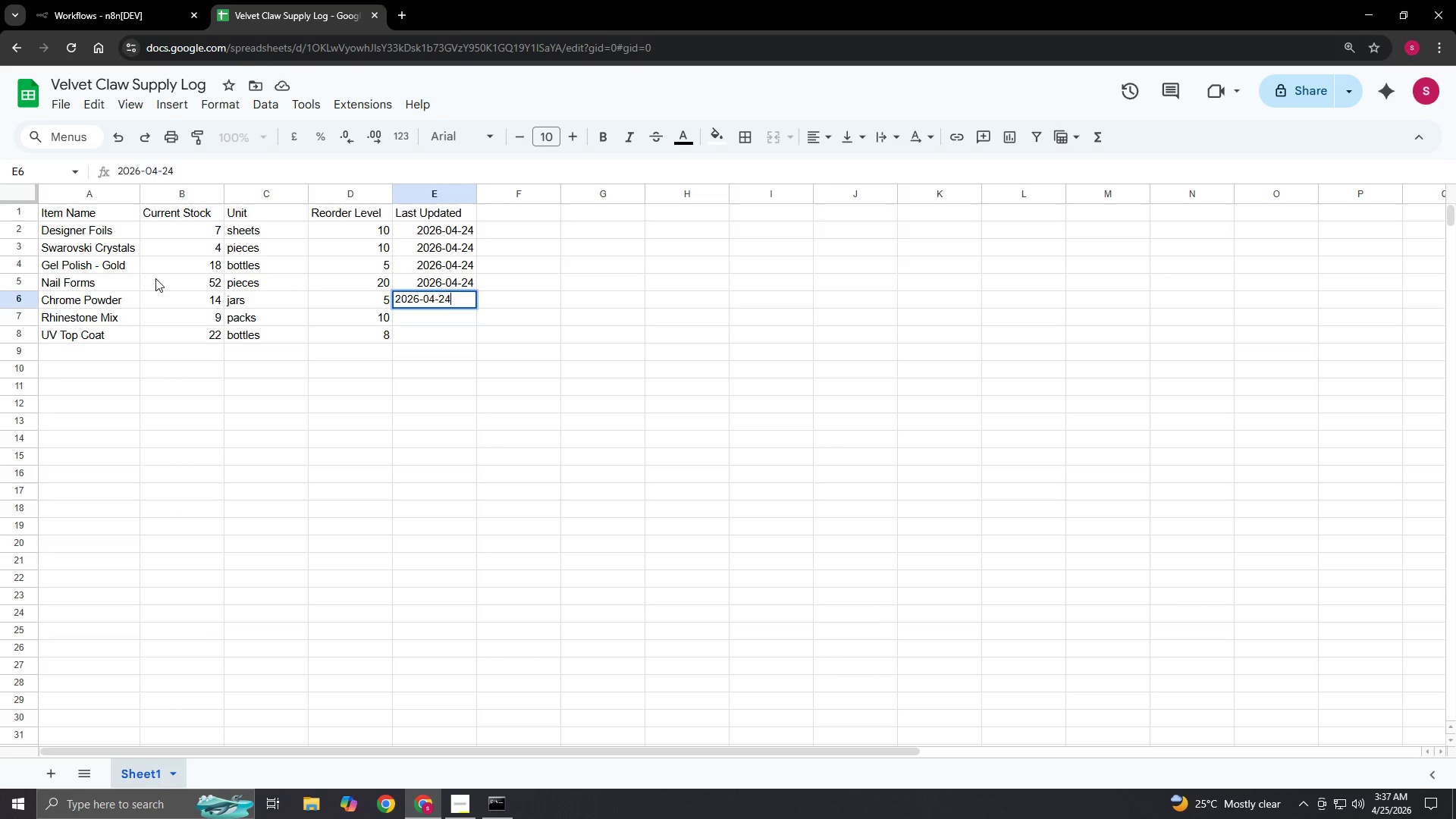 
key(NumpadEnter)
 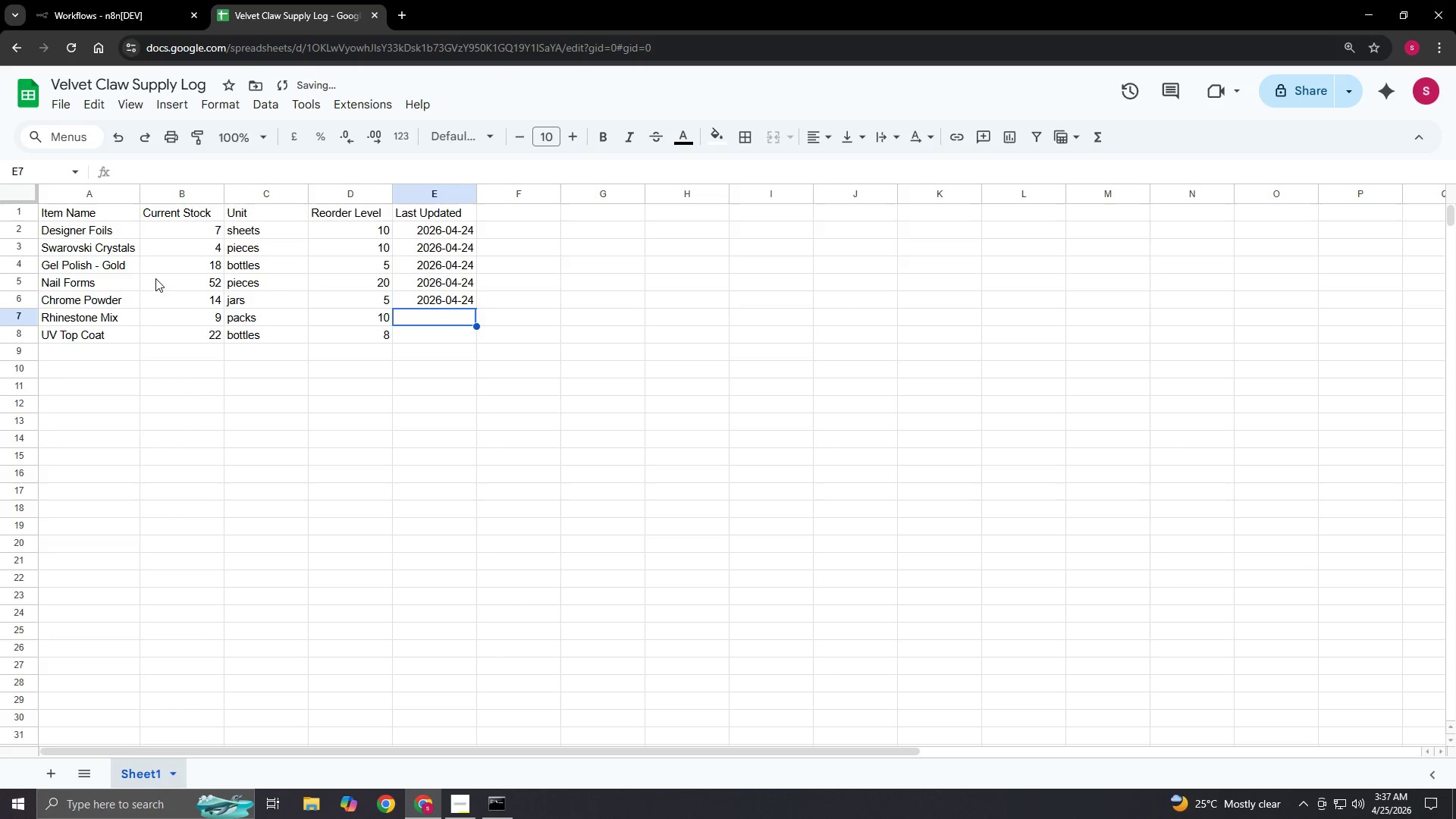 
key(NumpadEnter)
 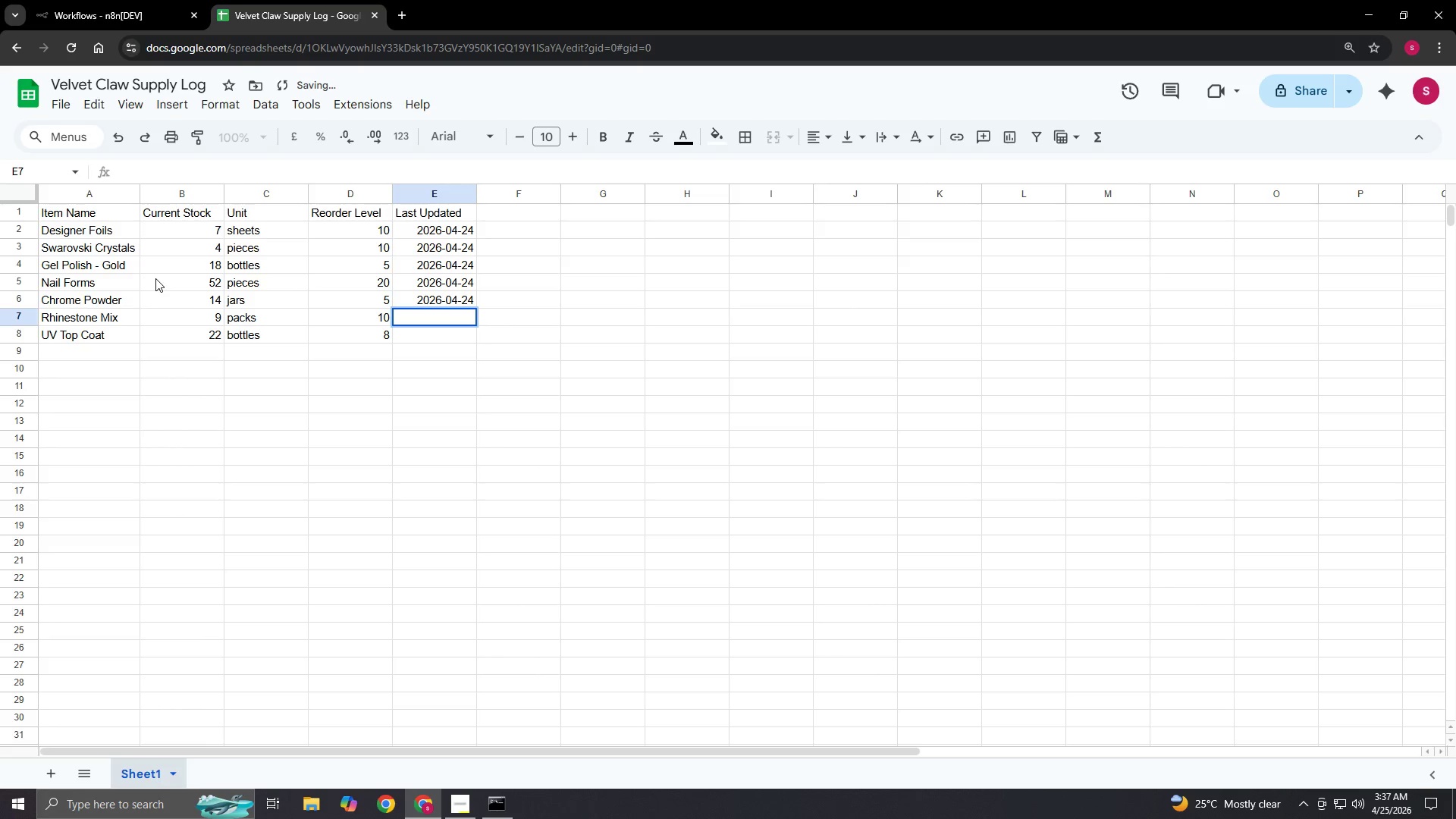 
key(Numpad2)
 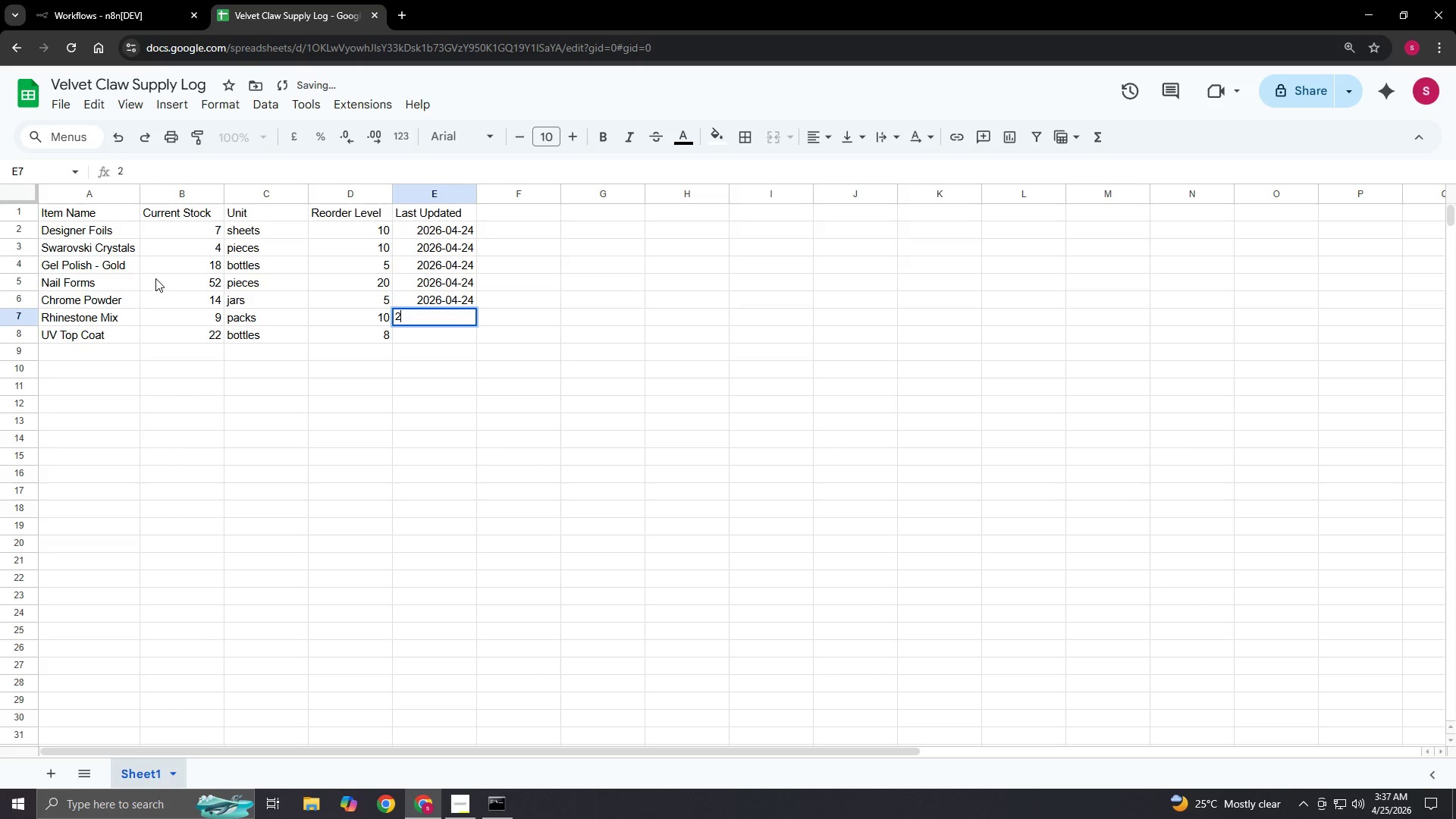 
key(Numpad0)
 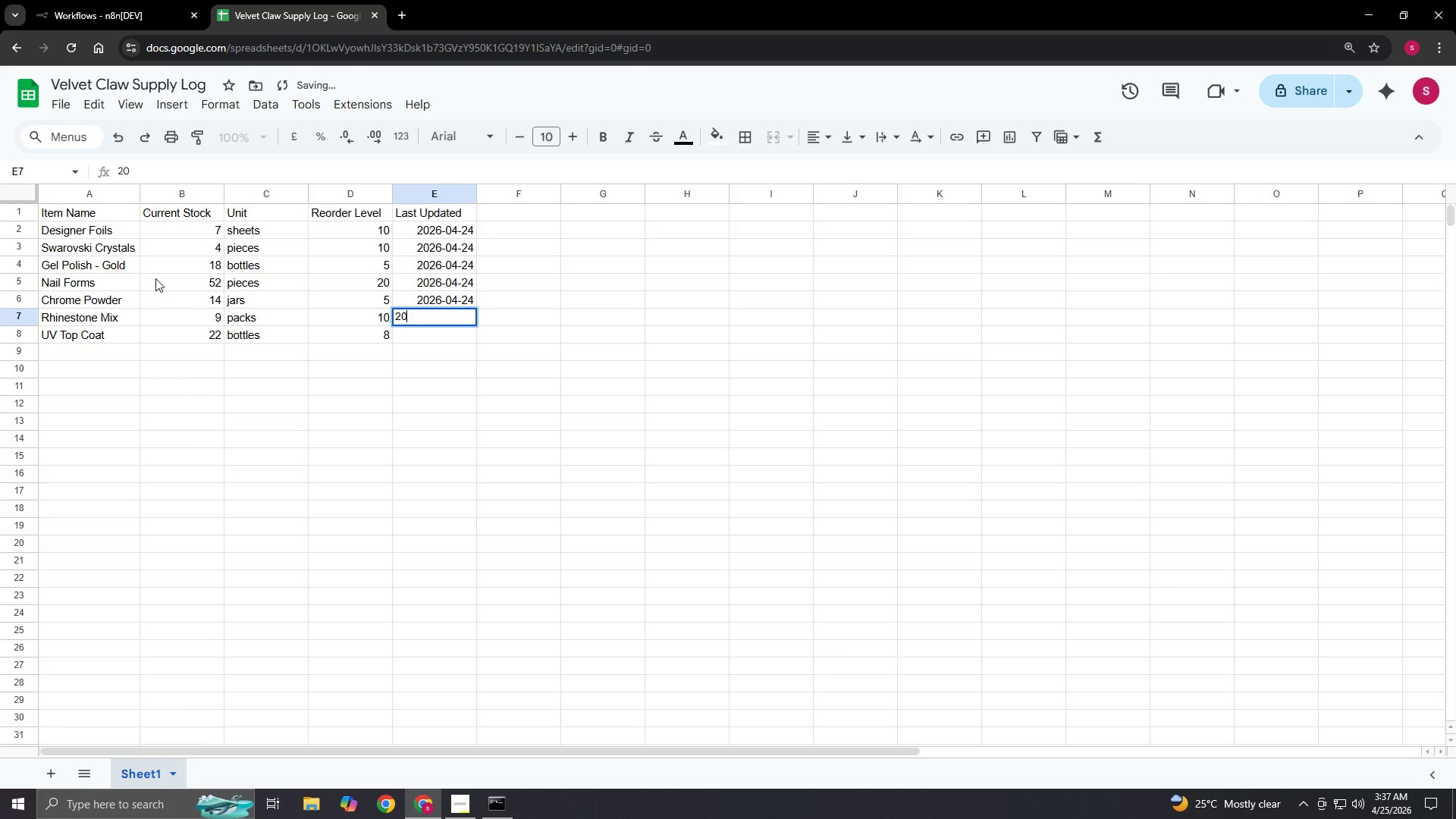 
key(Numpad2)
 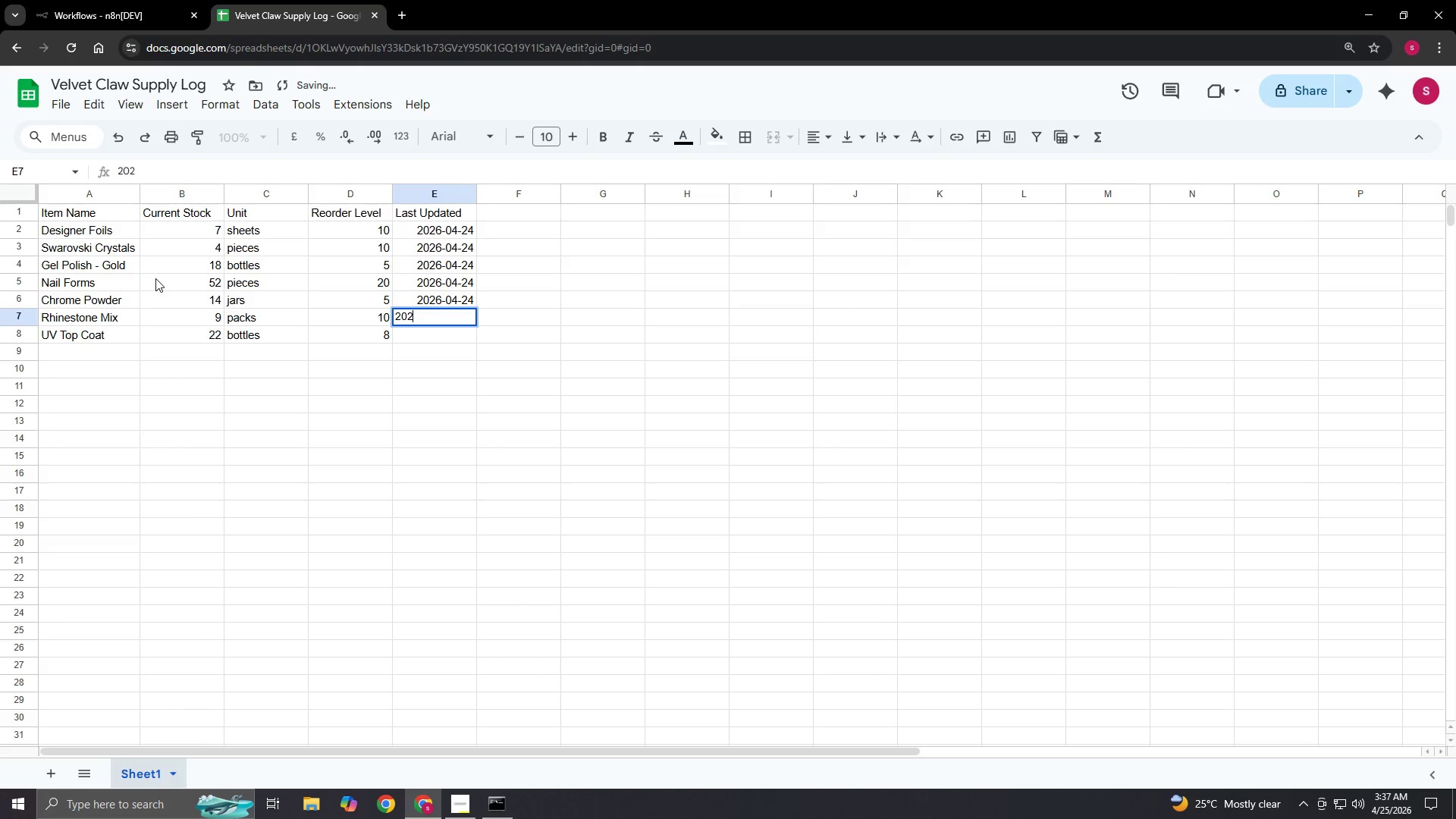 
key(Numpad6)
 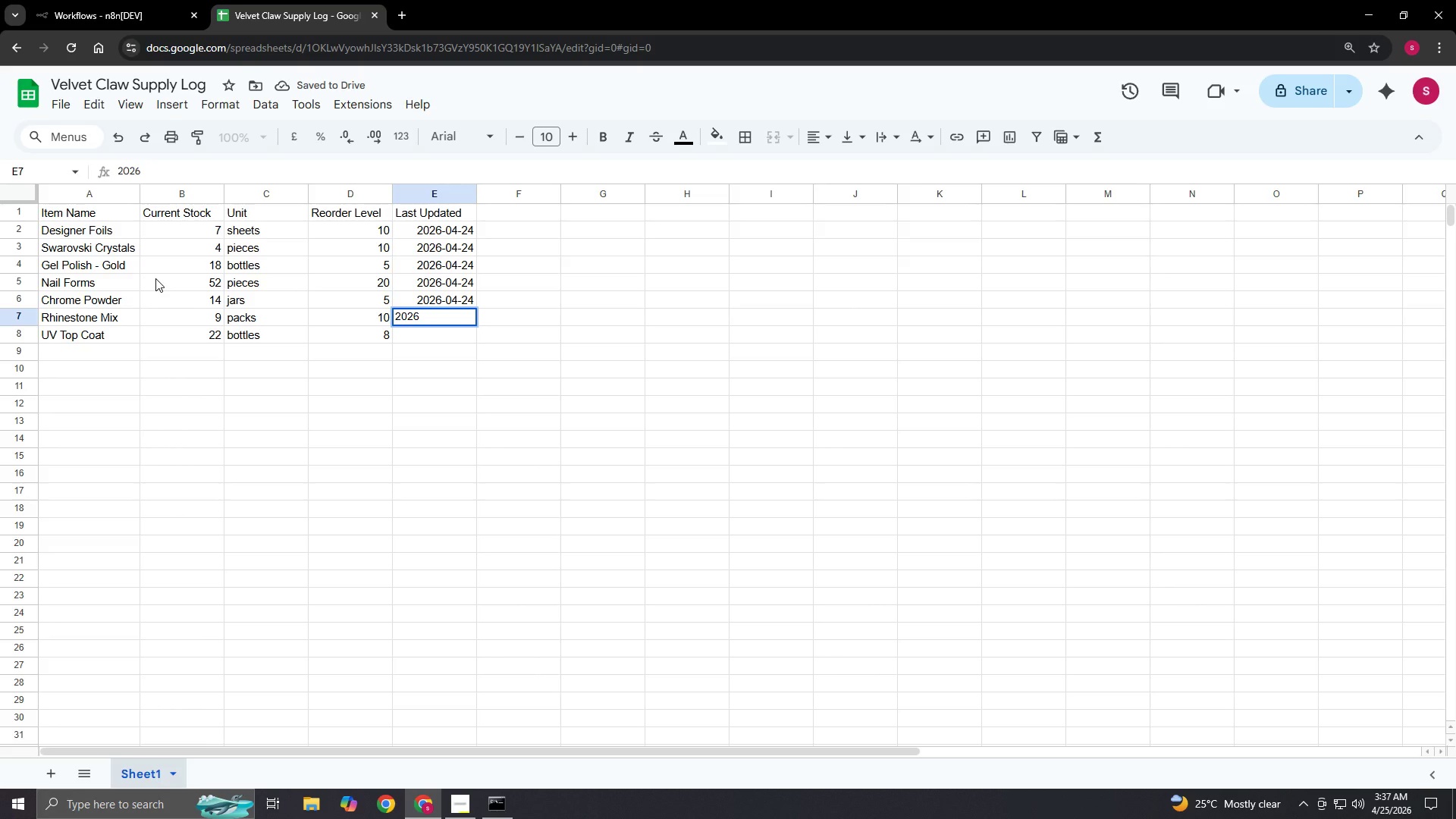 
key(NumpadSubtract)
 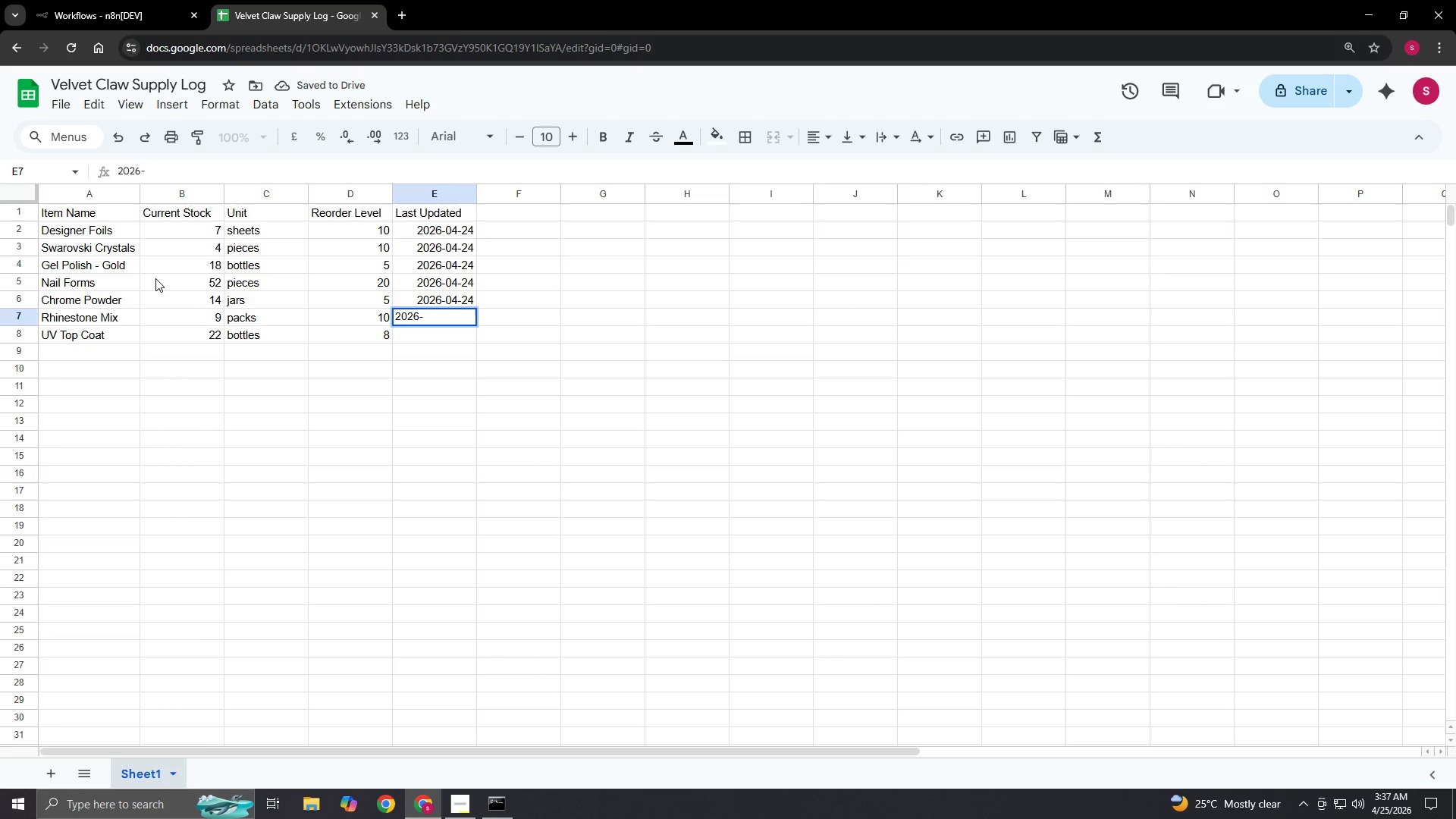 
key(Numpad0)
 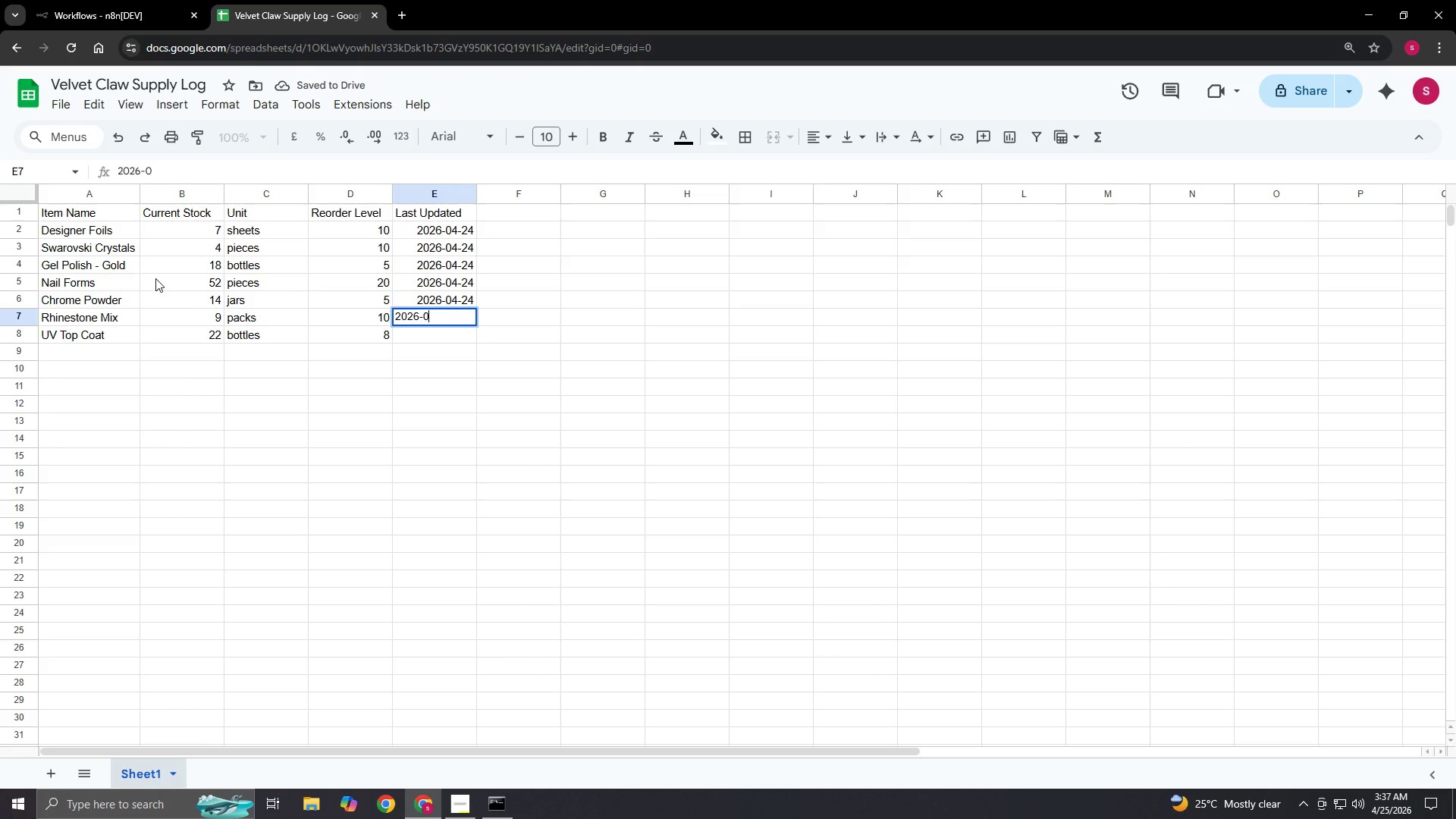 
key(Numpad4)
 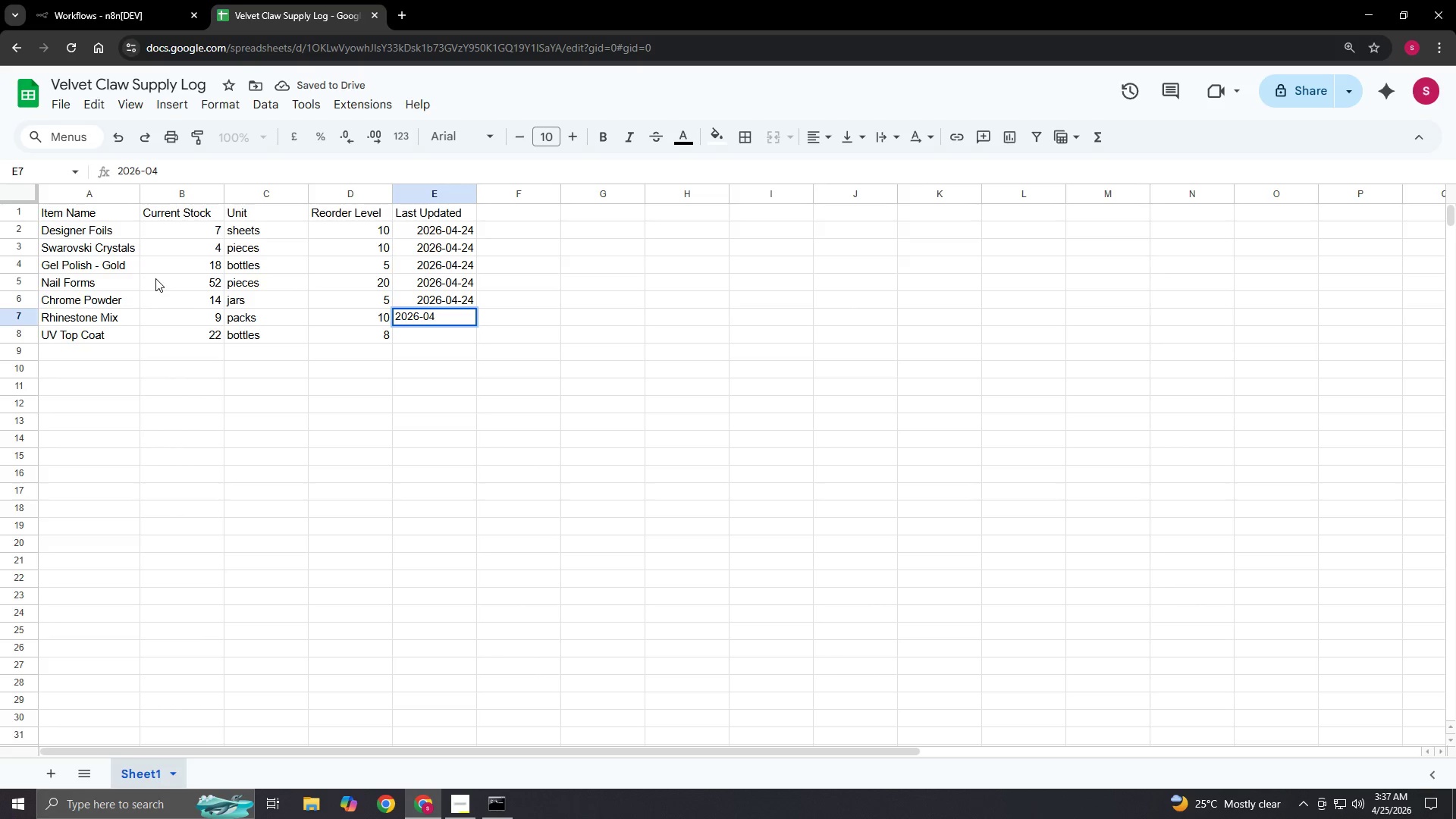 
key(NumpadSubtract)
 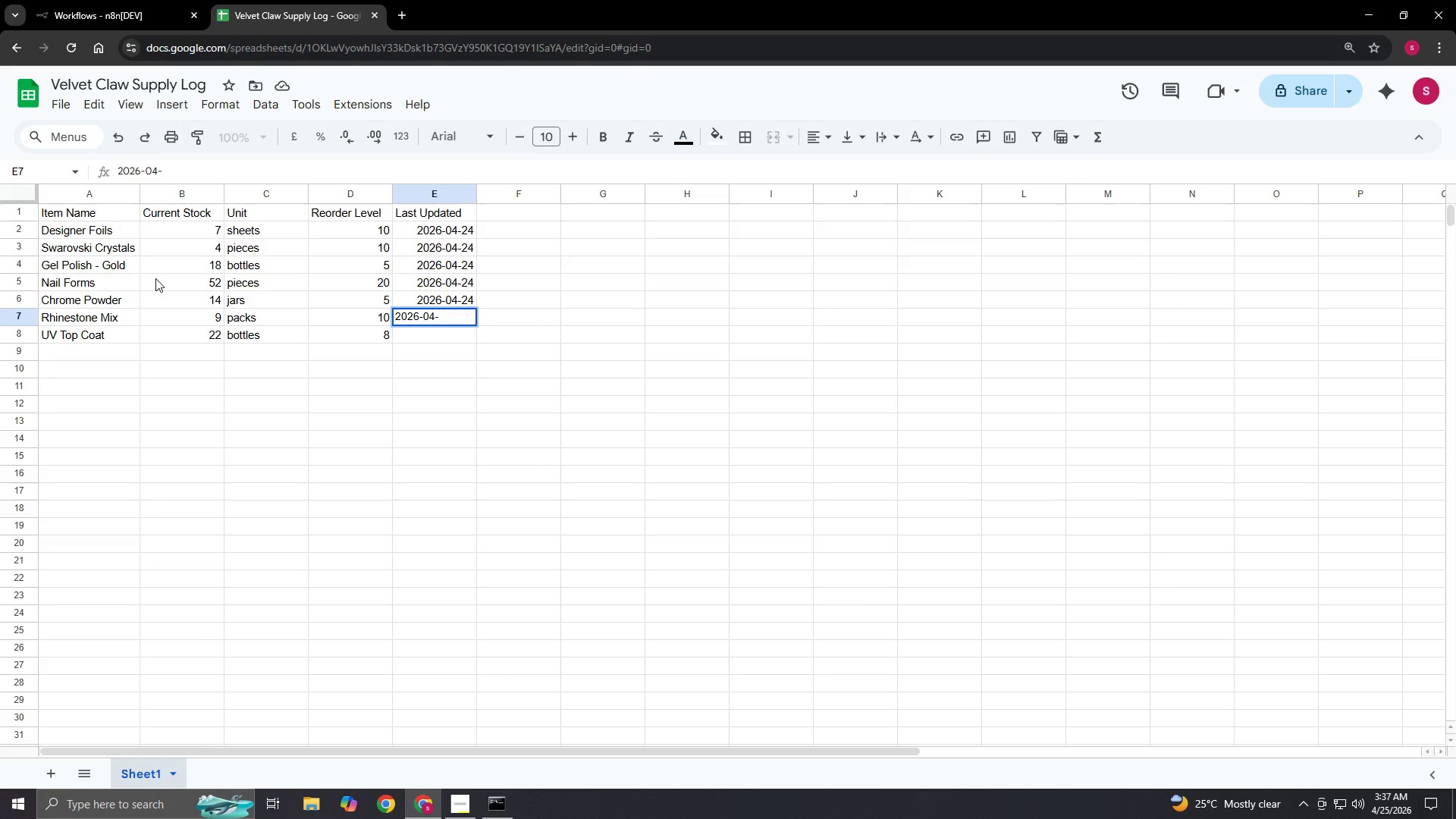 
key(Numpad2)
 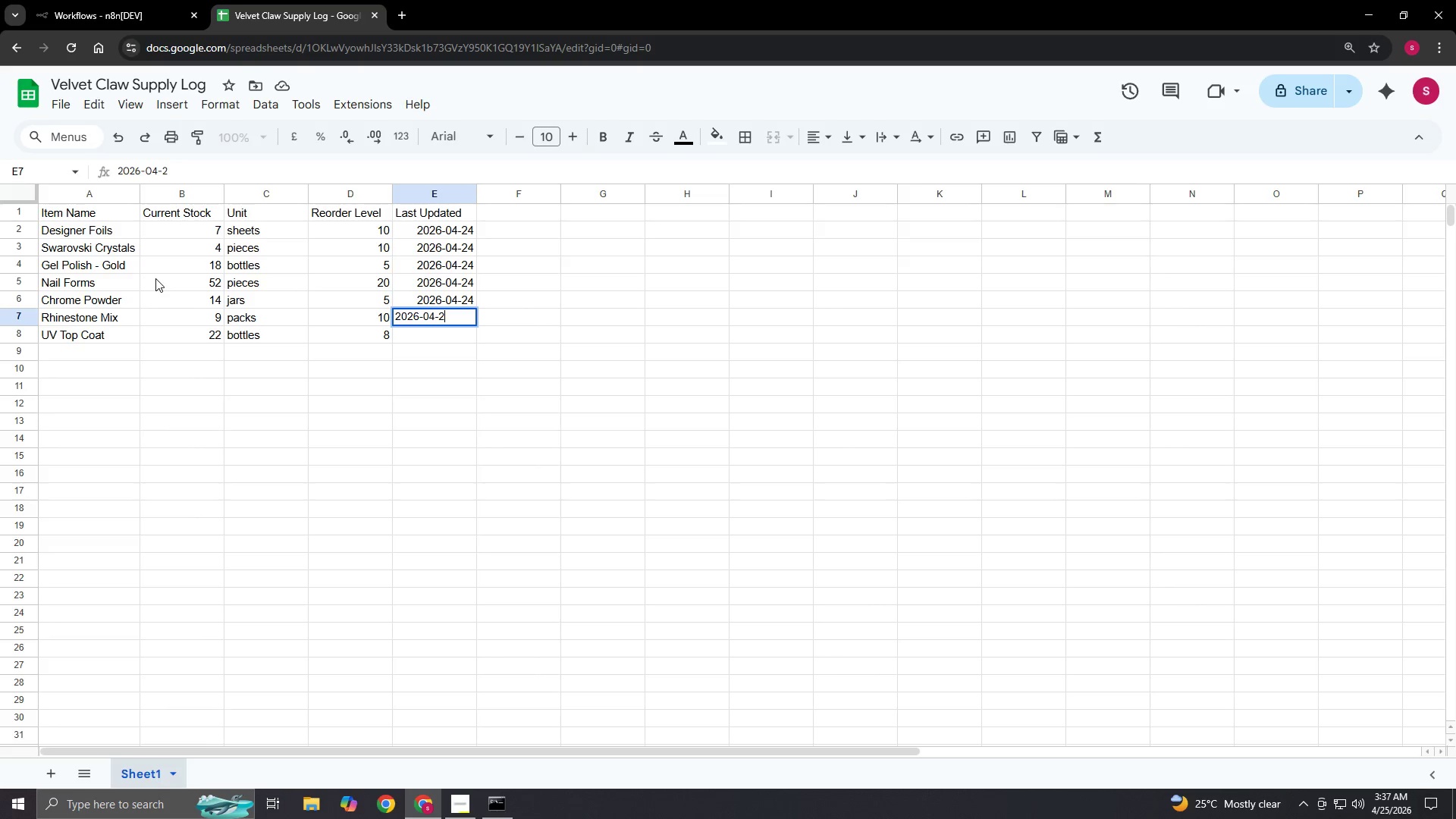 
key(Numpad4)
 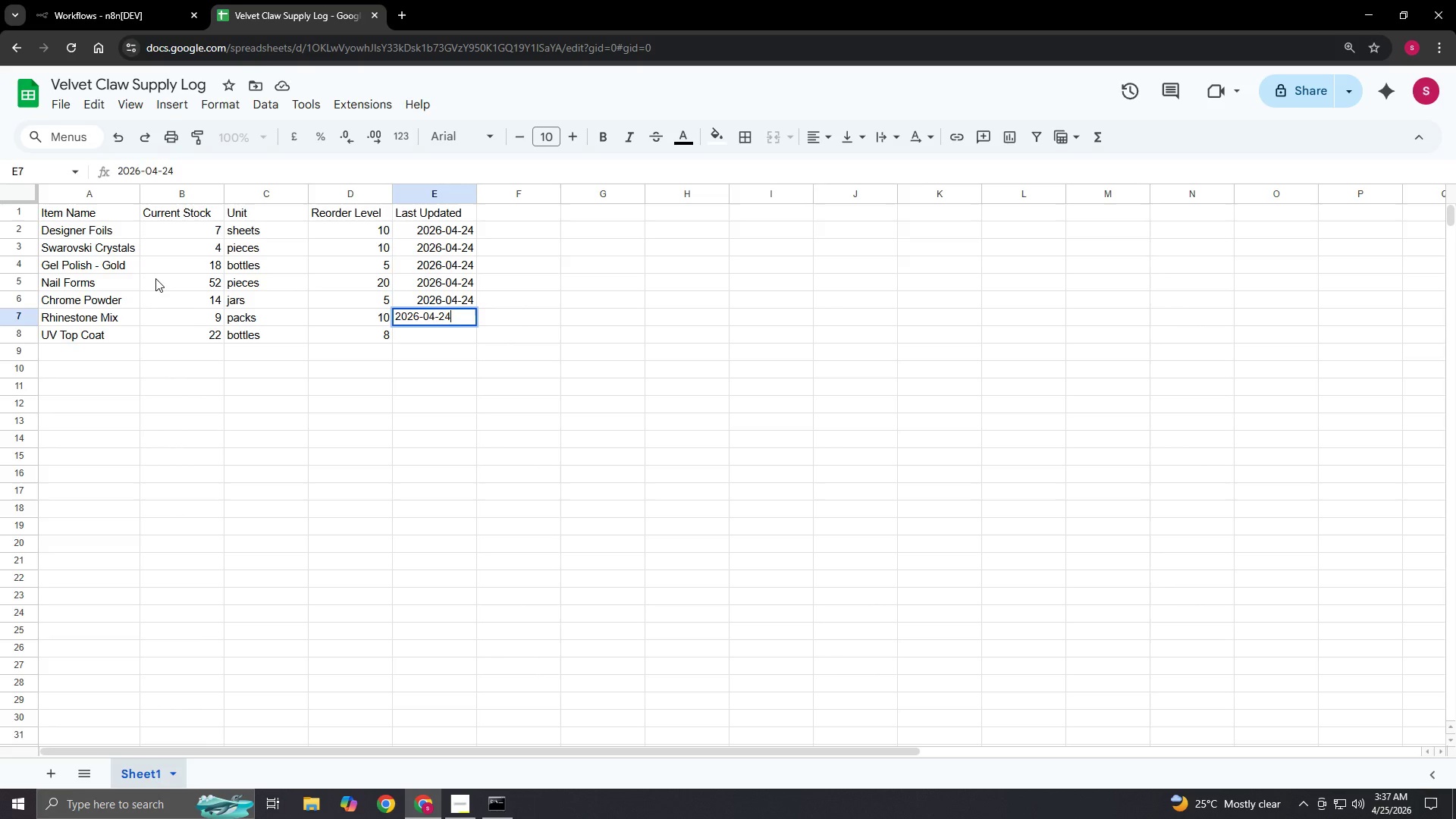 
key(NumpadEnter)
 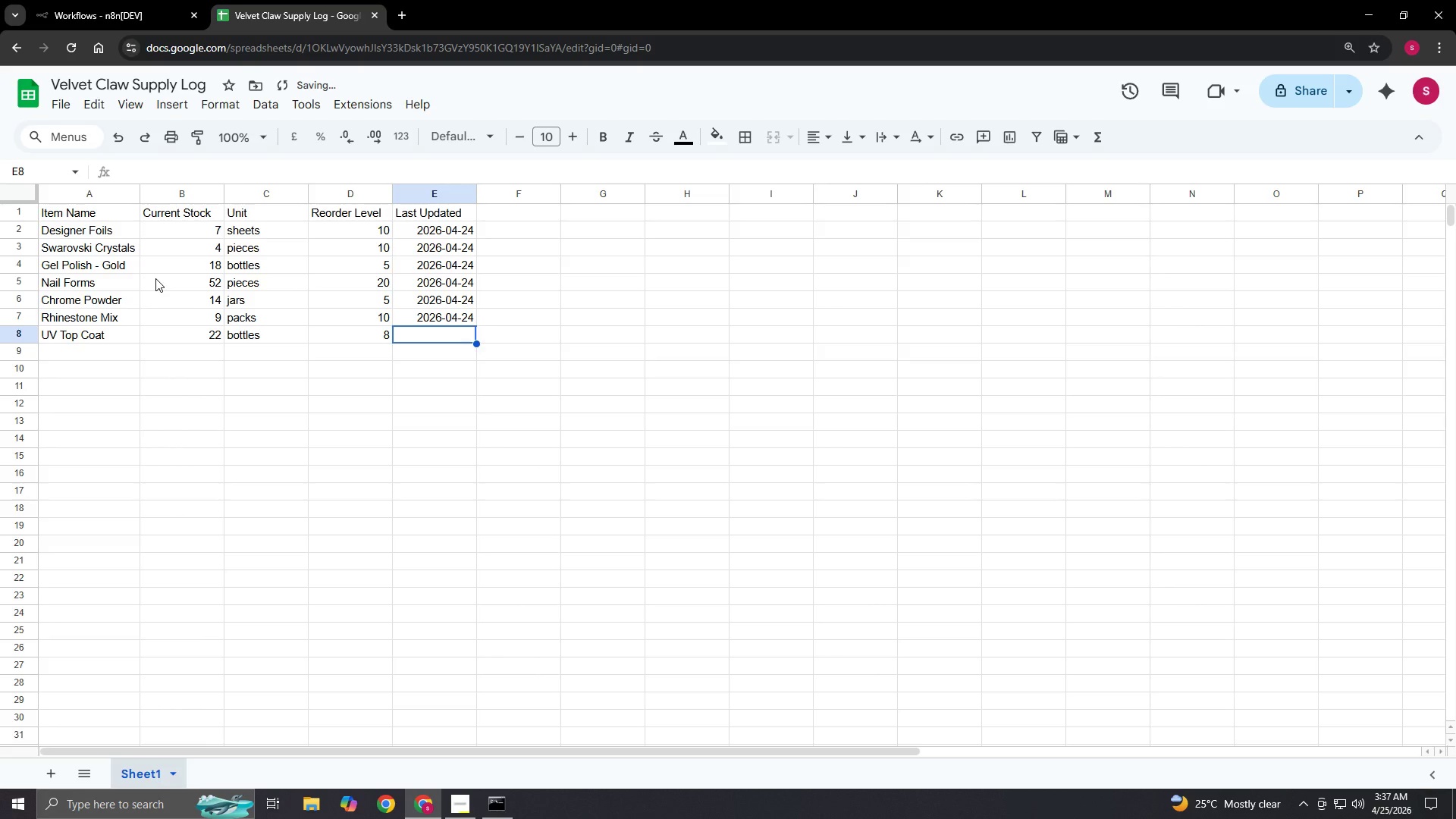 
key(NumpadEnter)
 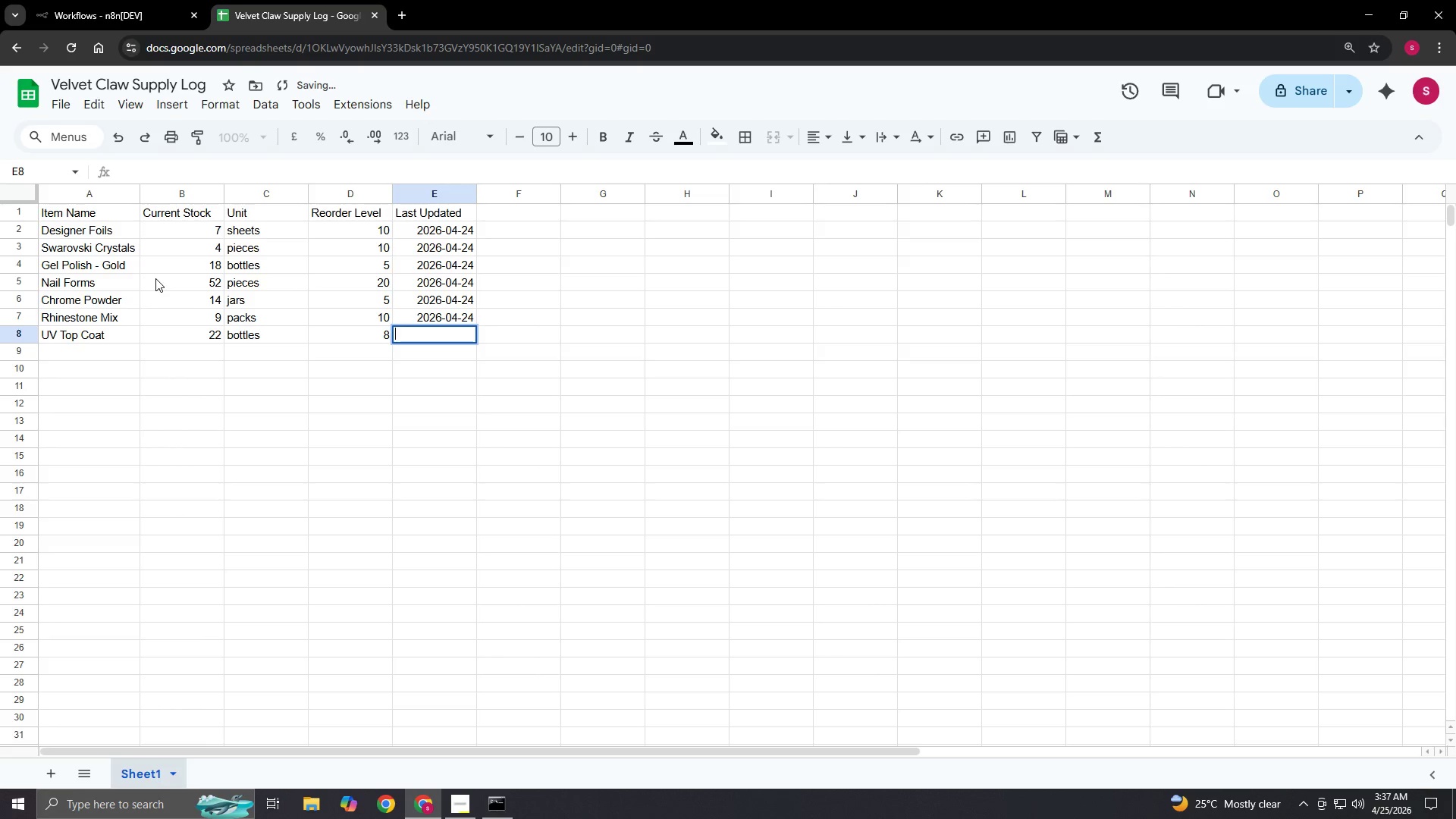 
key(Numpad2)
 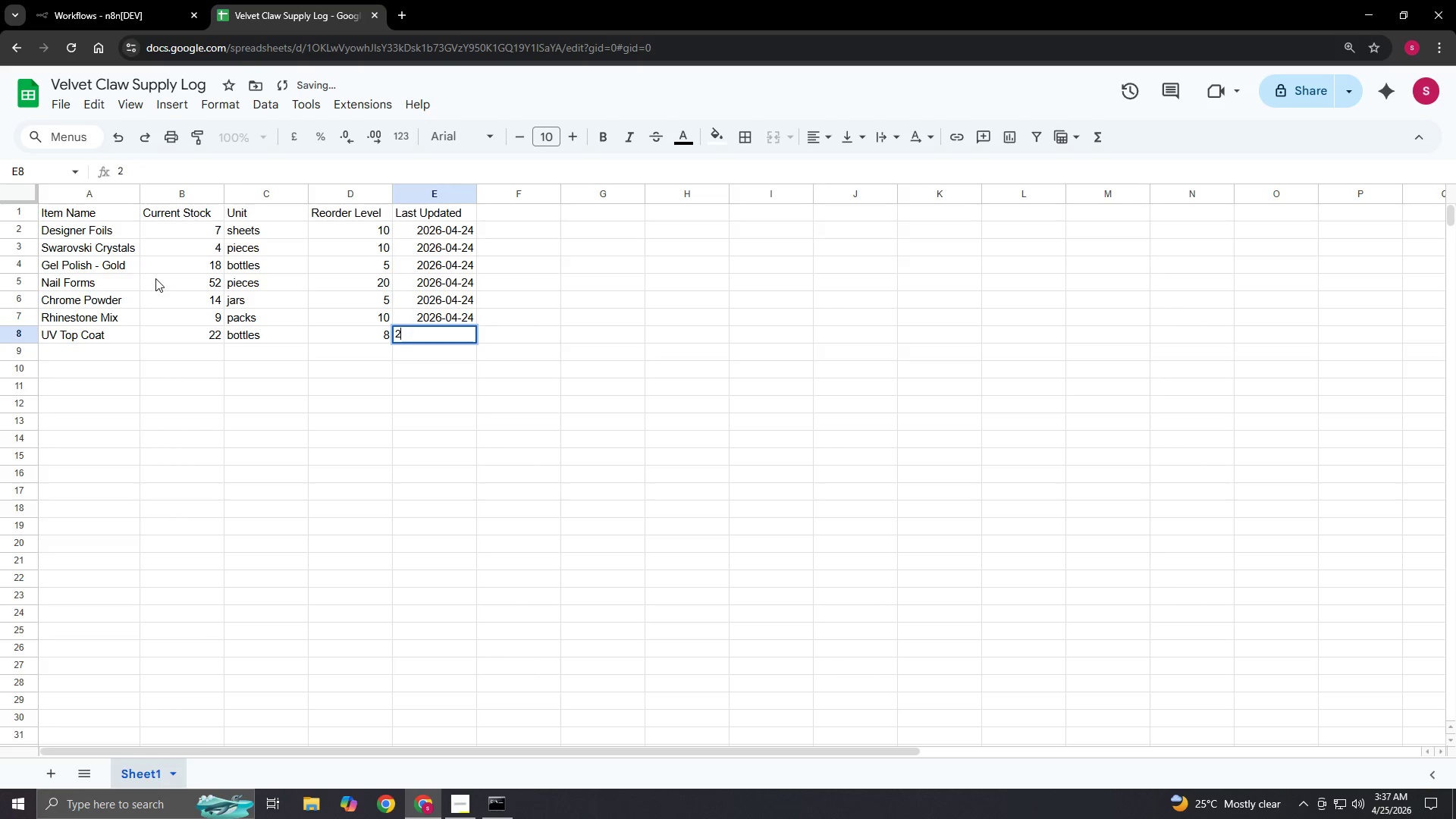 
key(Numpad0)
 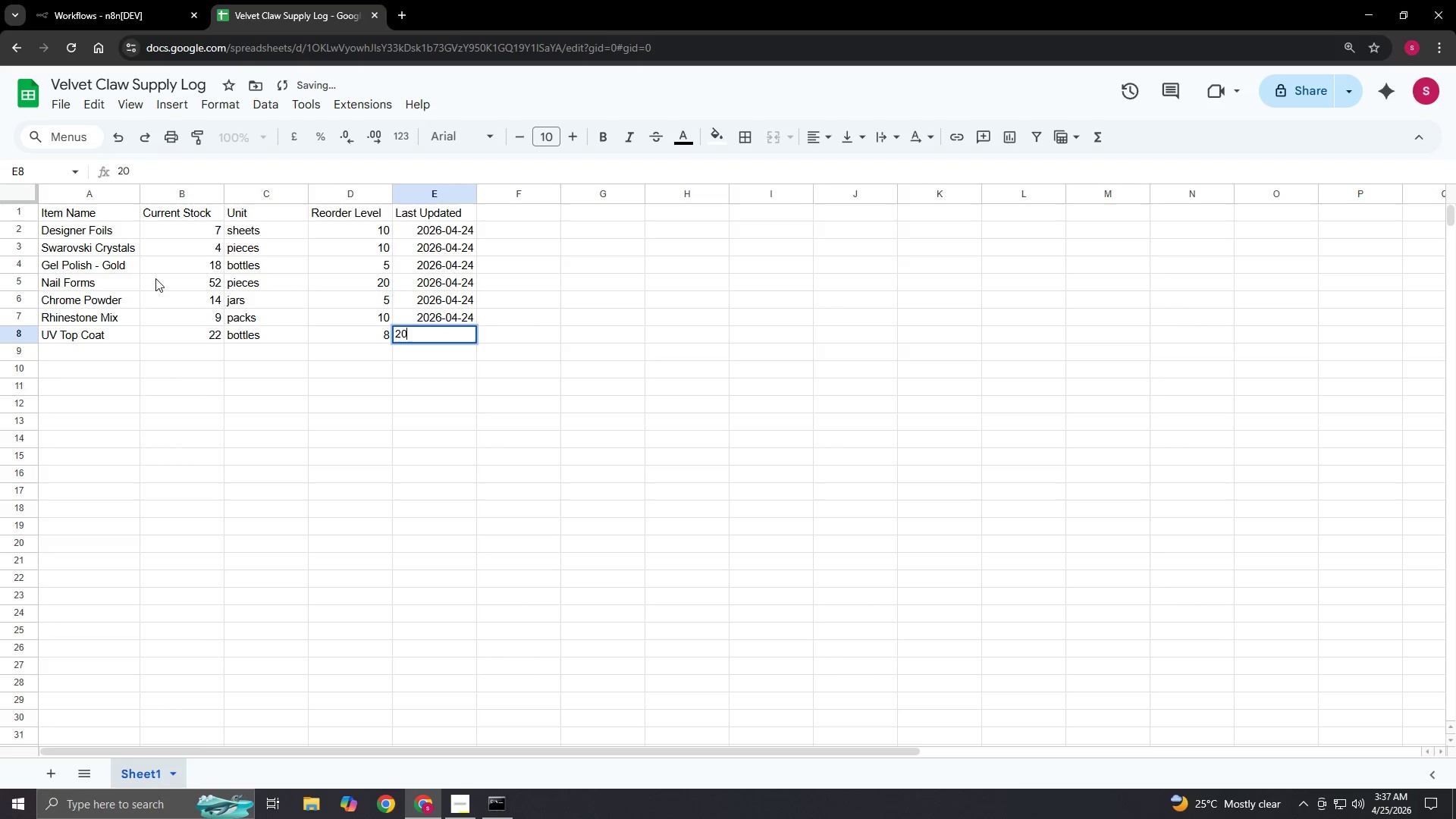 
key(Numpad2)
 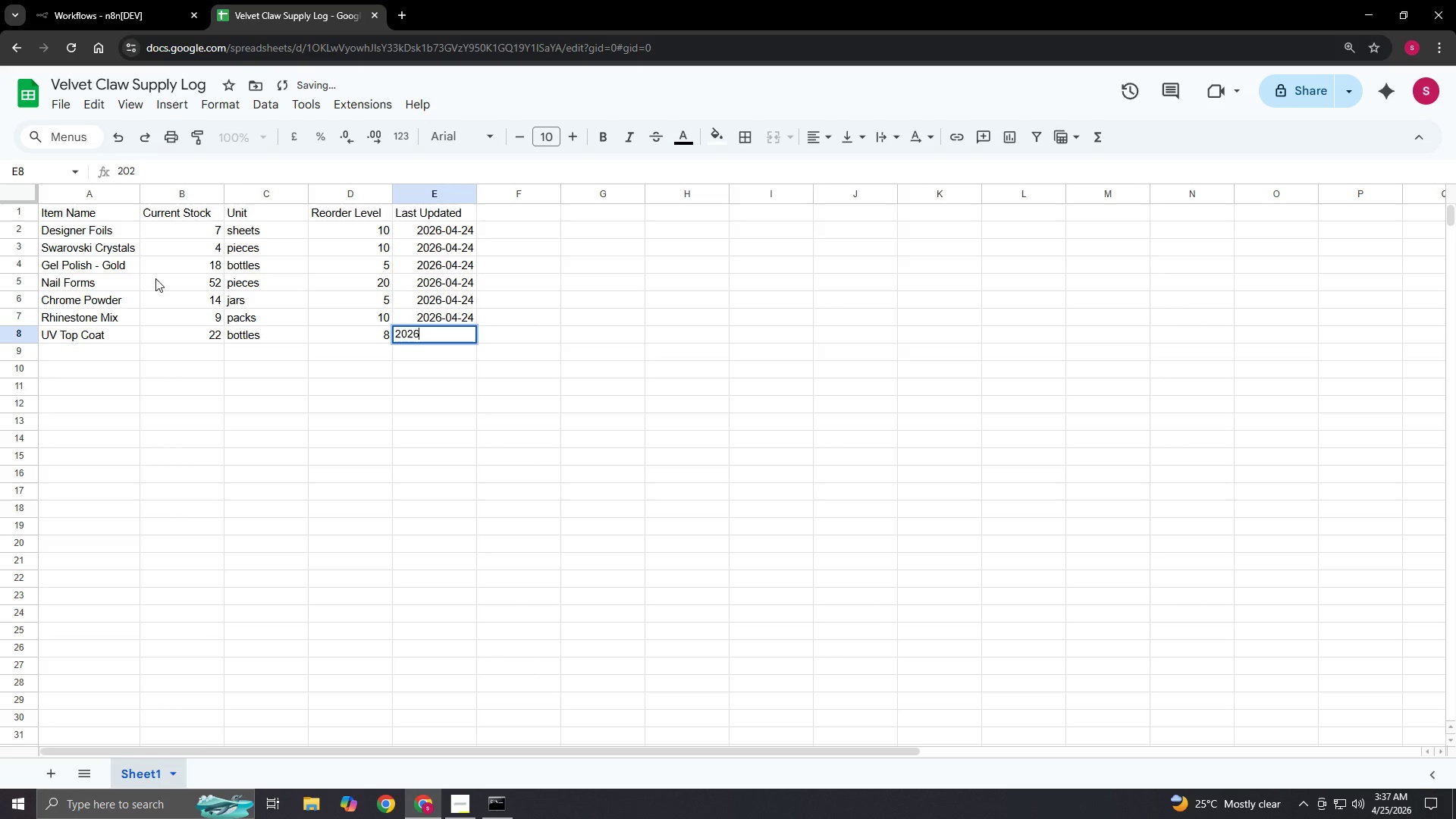 
key(Numpad6)
 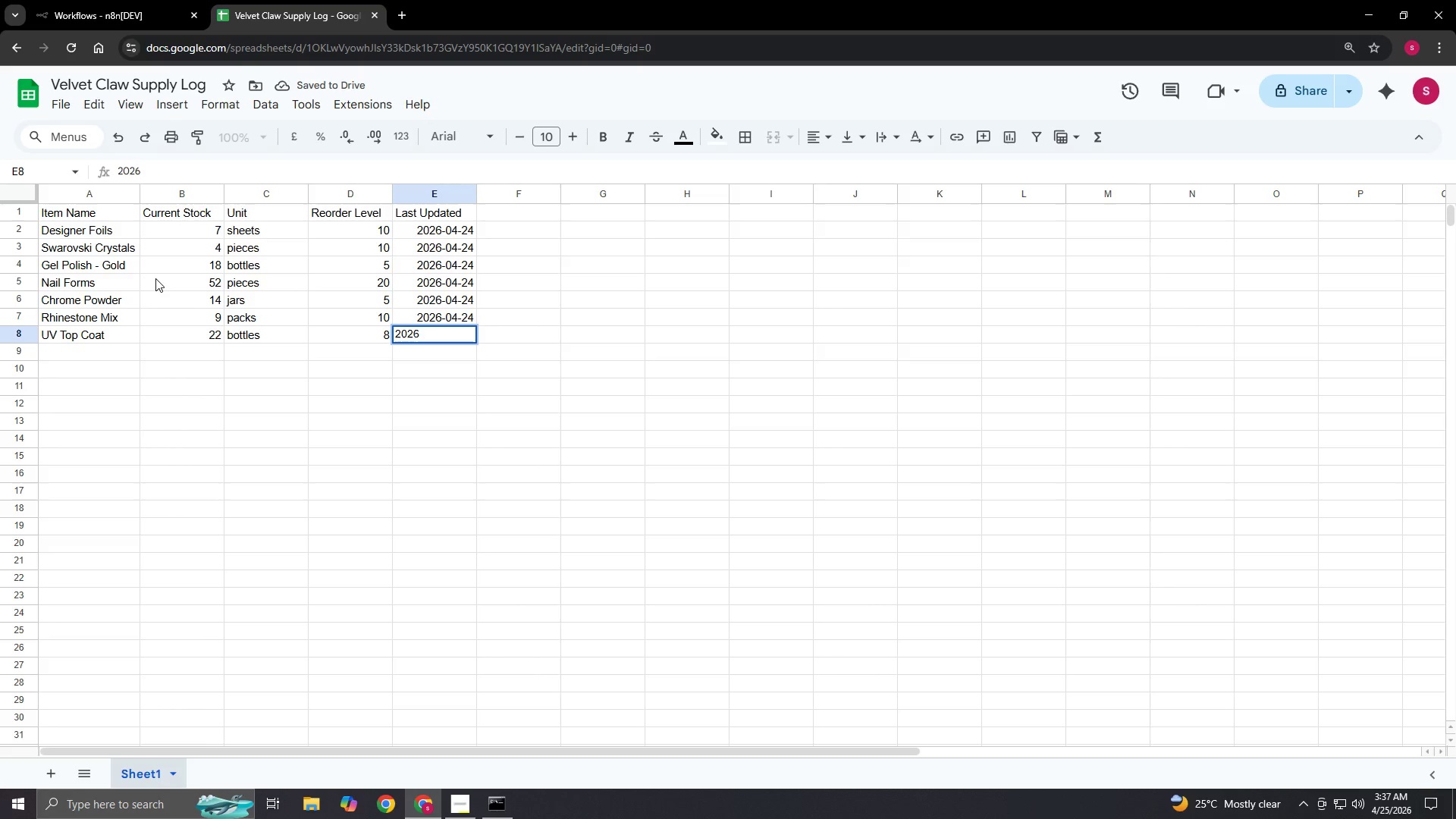 
key(NumpadSubtract)
 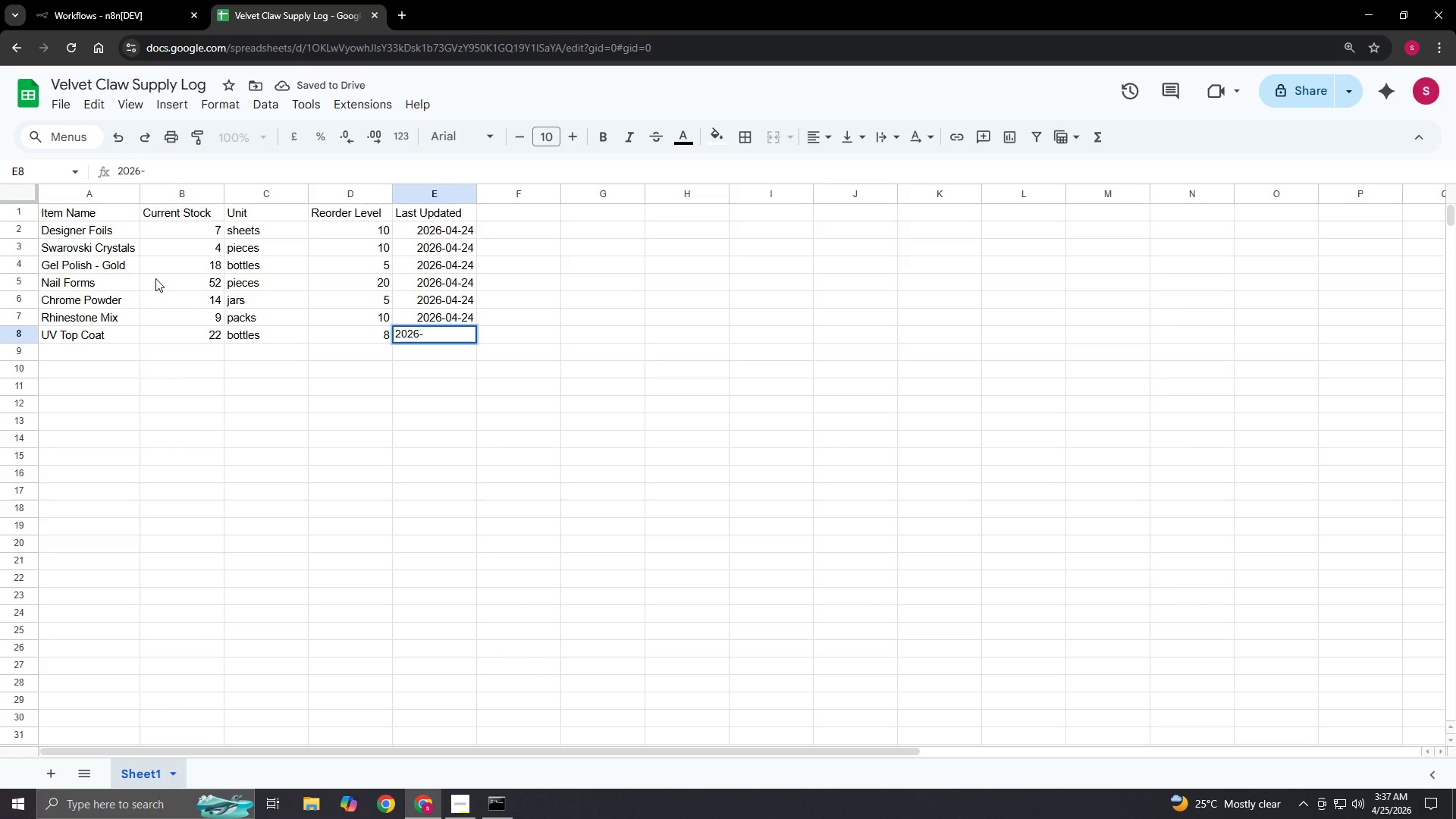 
key(Numpad0)
 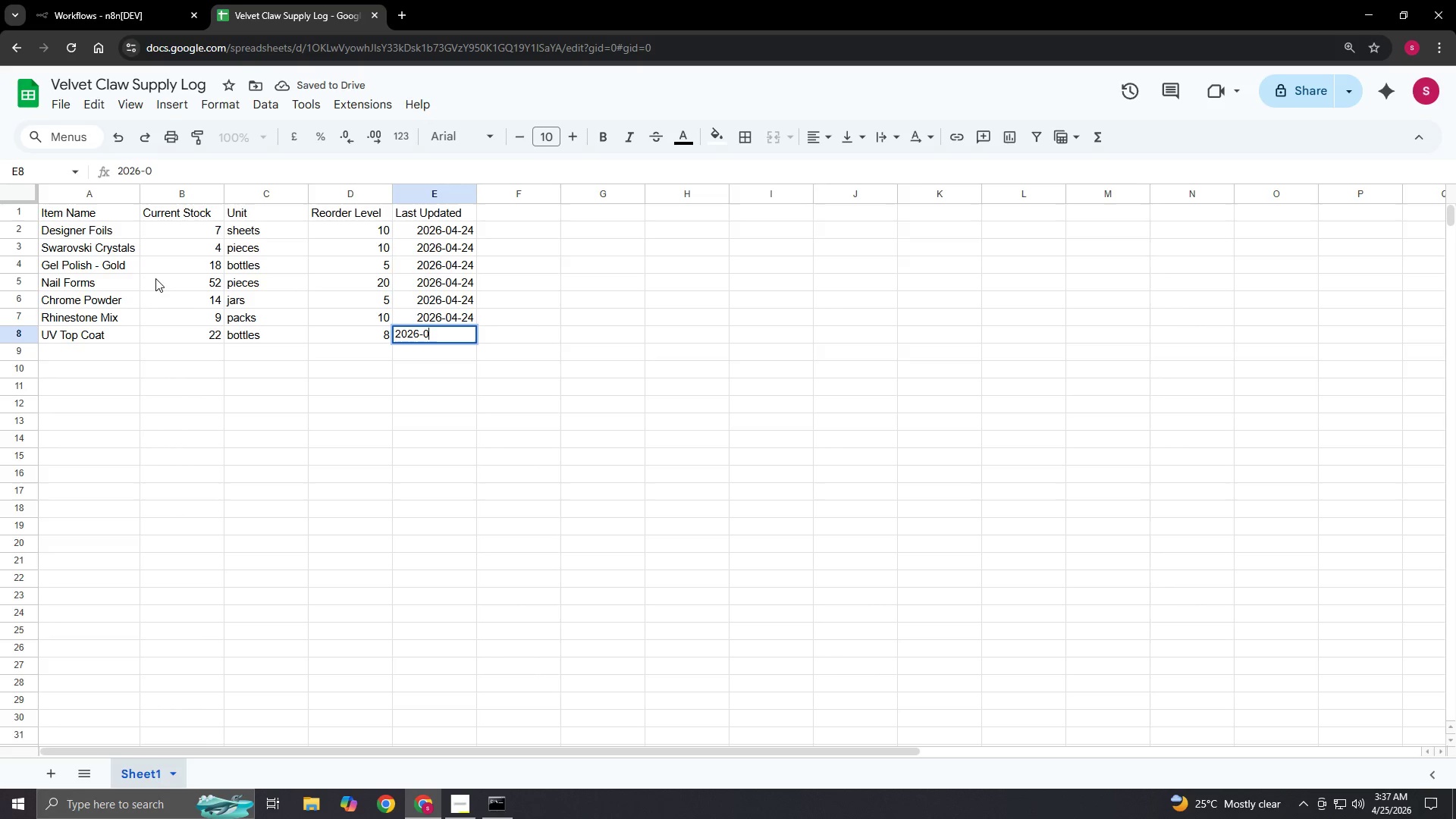 
key(Numpad4)
 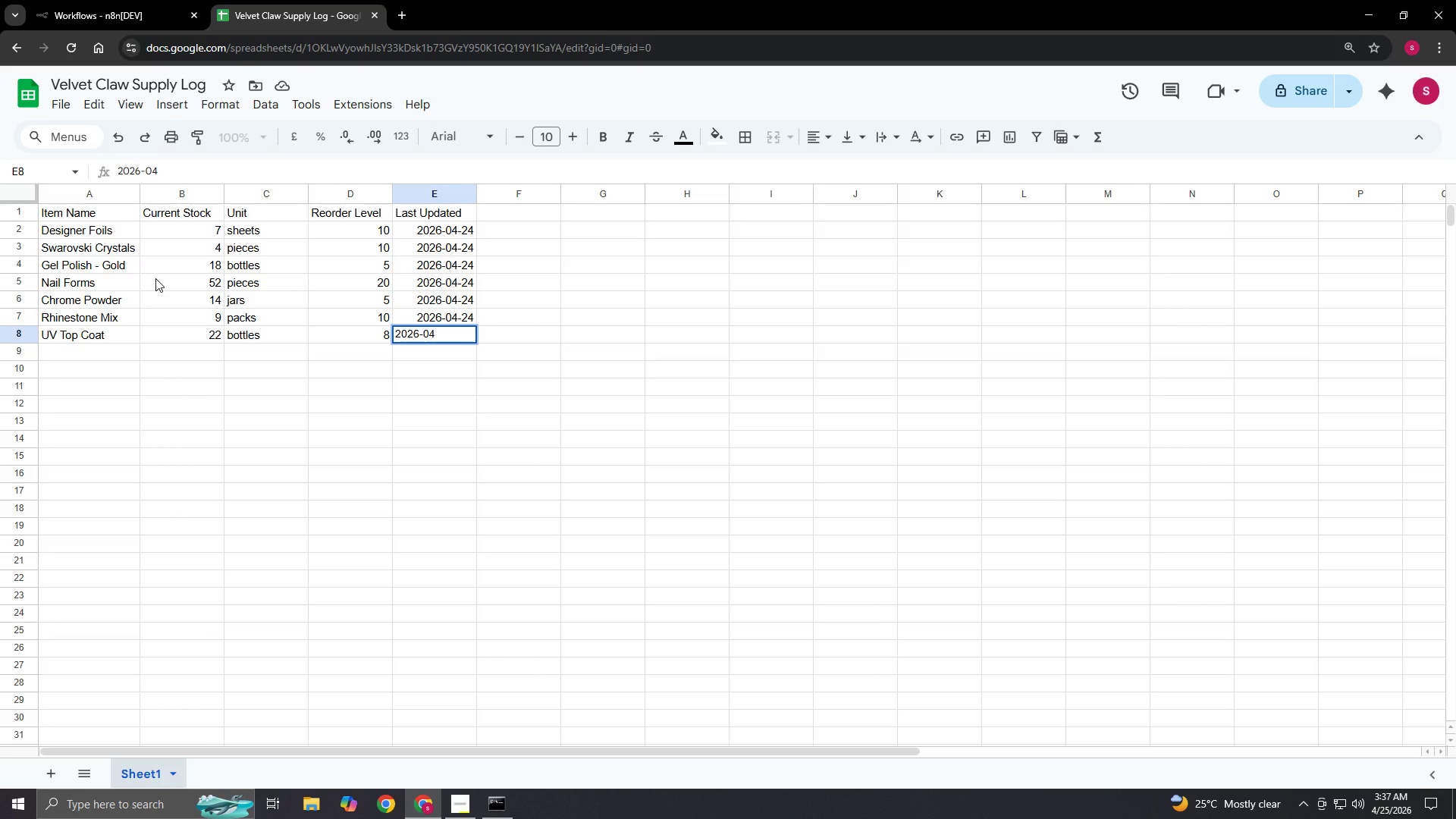 
key(NumpadSubtract)
 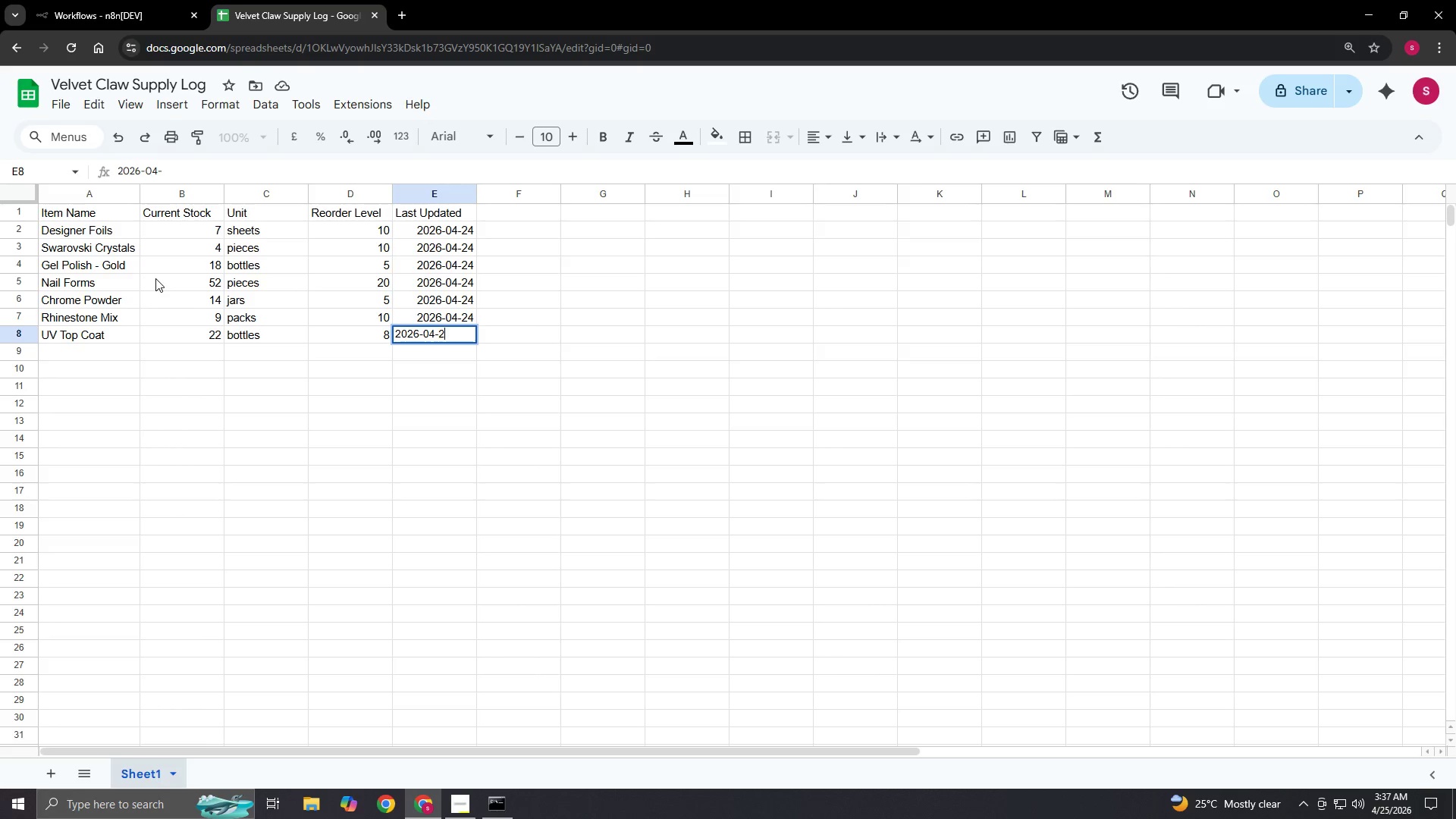 
key(Numpad2)
 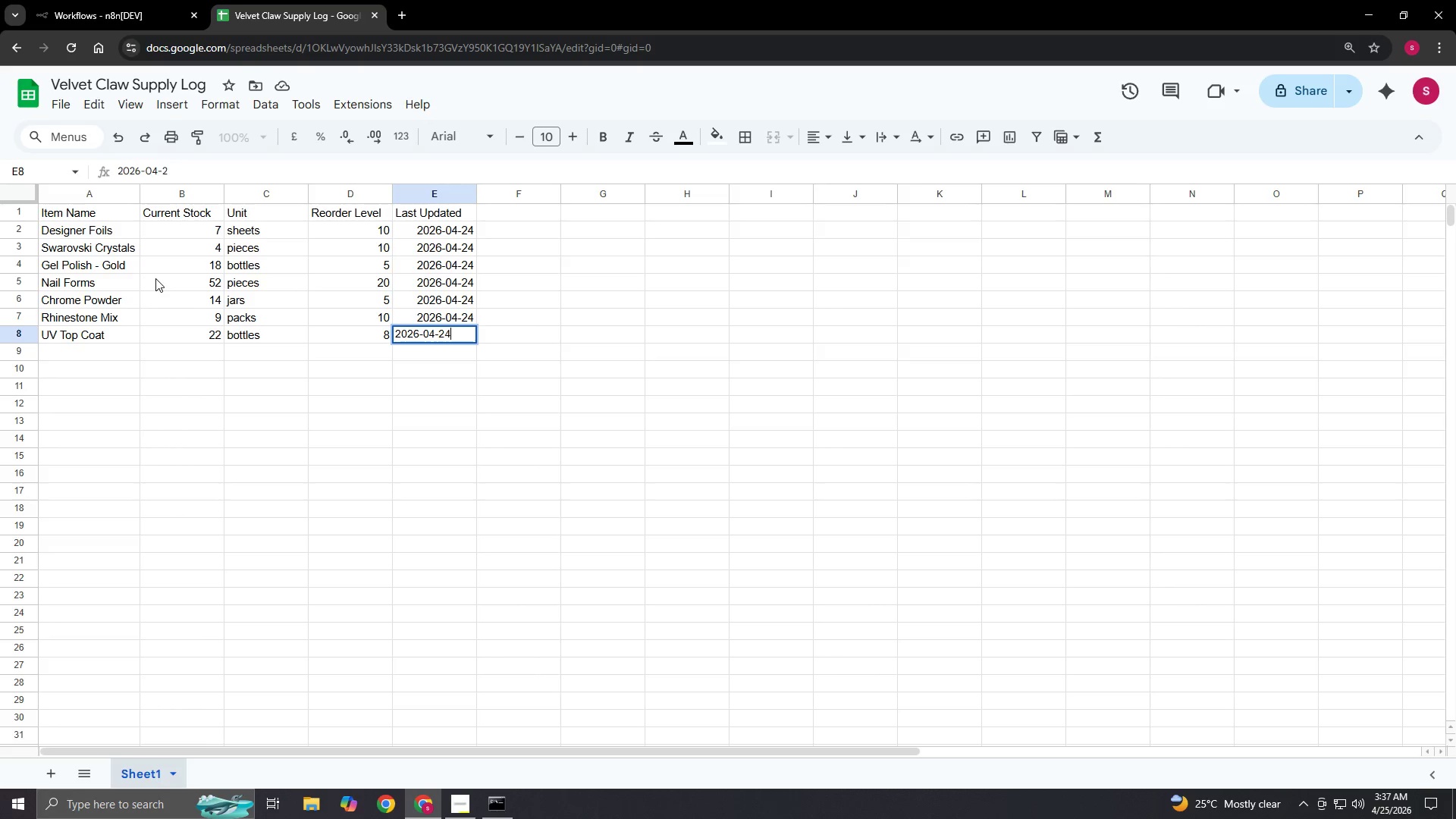 
key(Numpad4)
 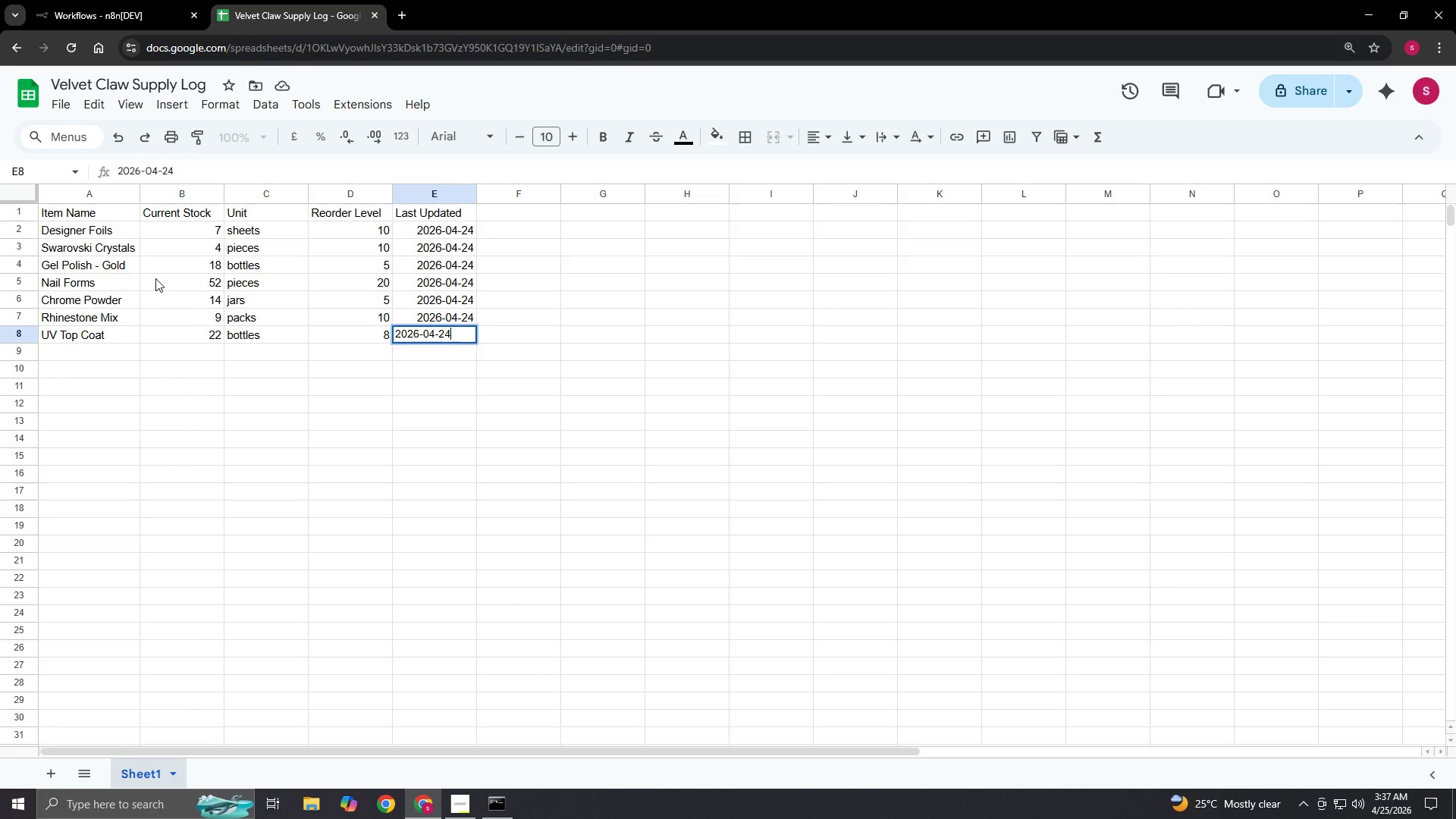 
key(NumpadEnter)
 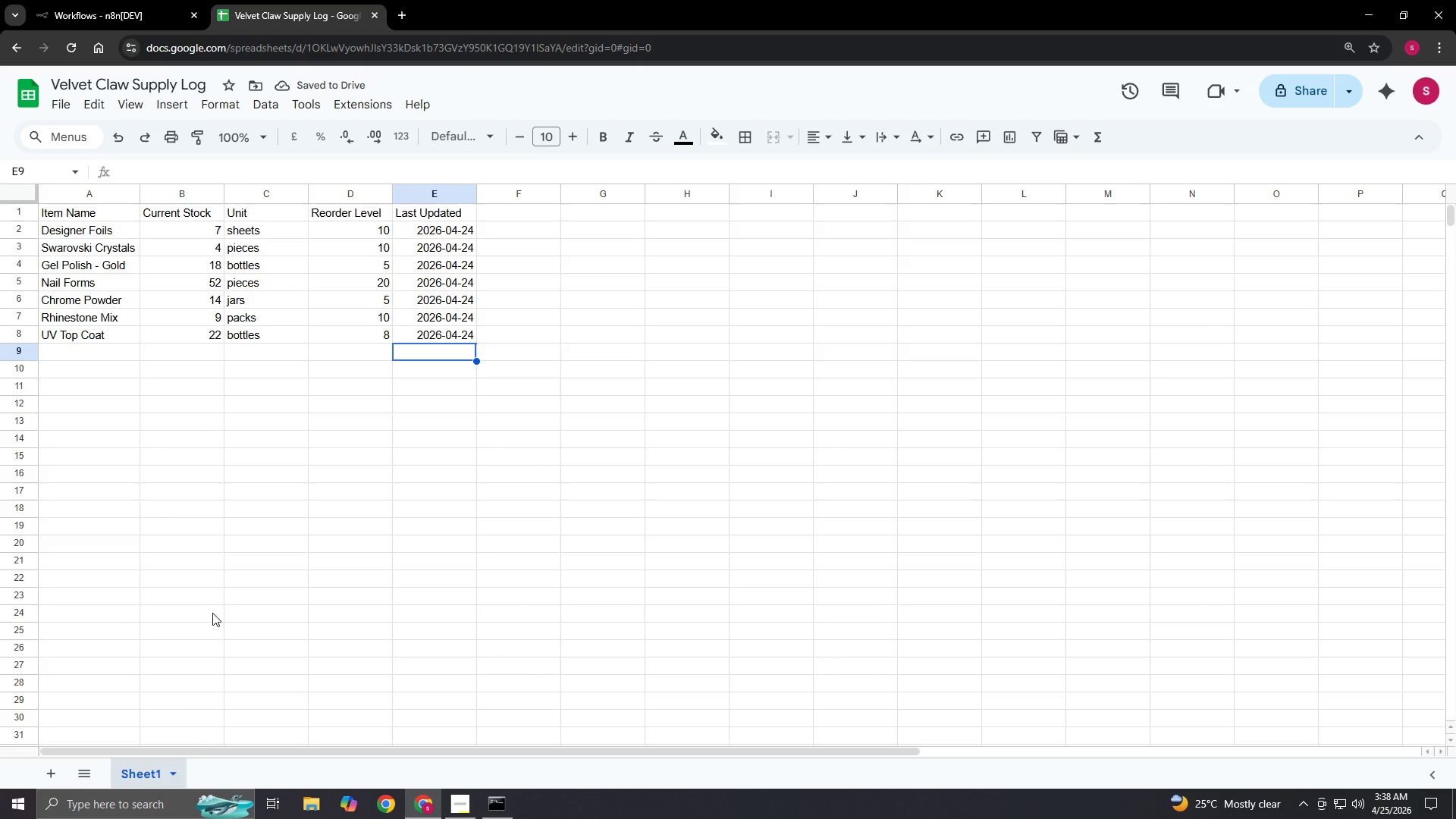 
left_click([165, 777])
 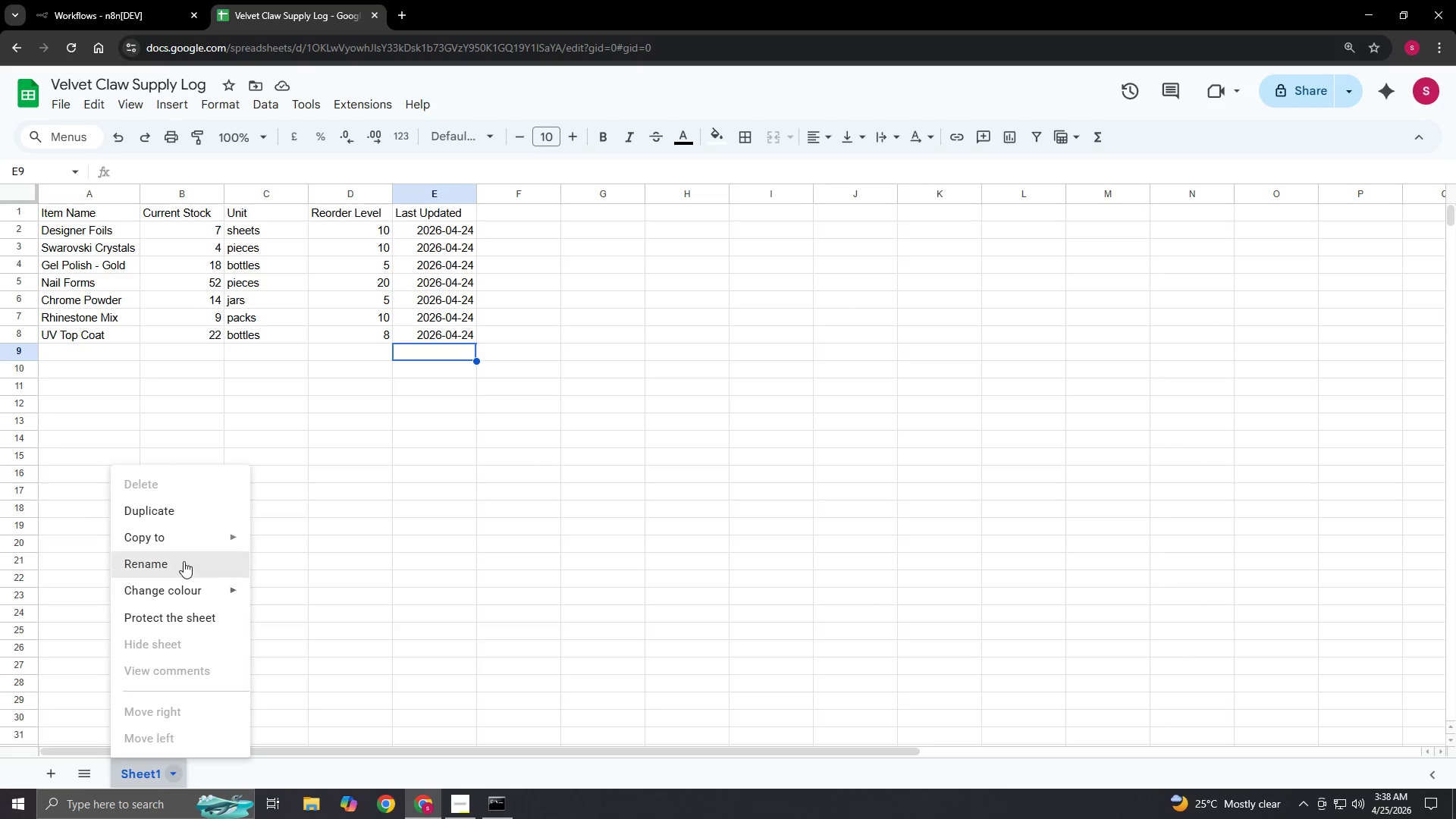 
left_click([184, 561])
 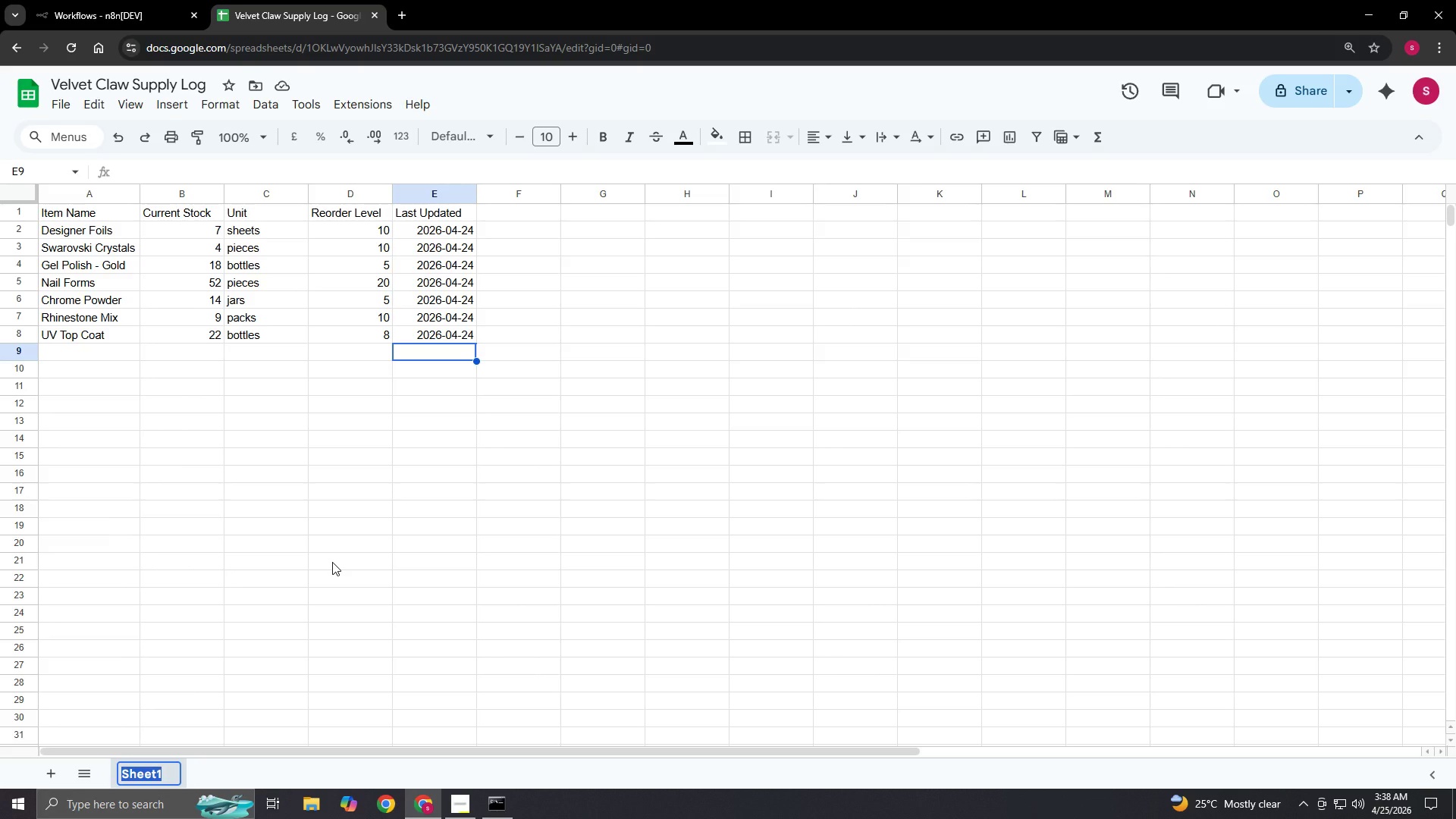 
key(ArrowRight)
 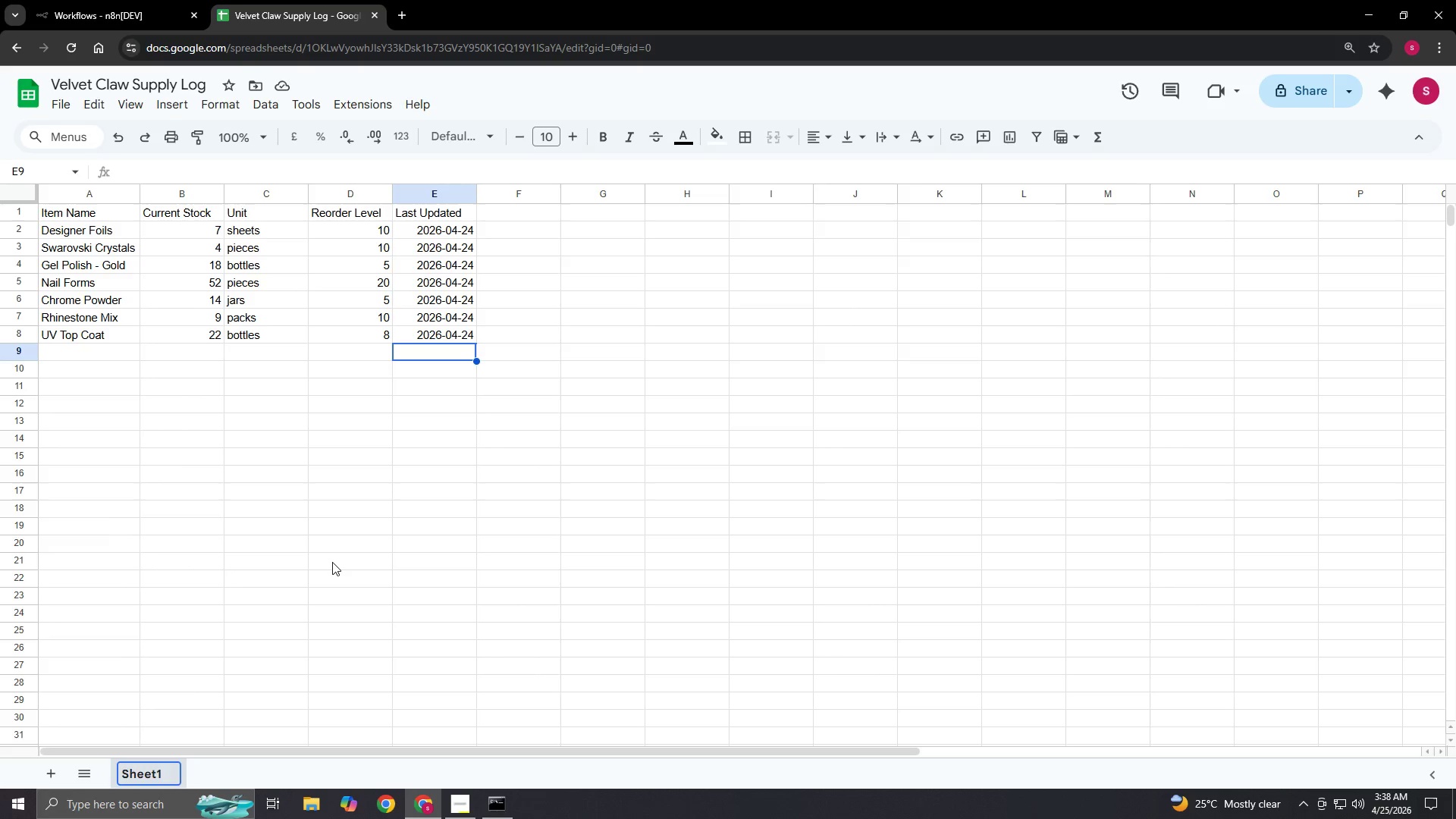 
key(Backspace)
 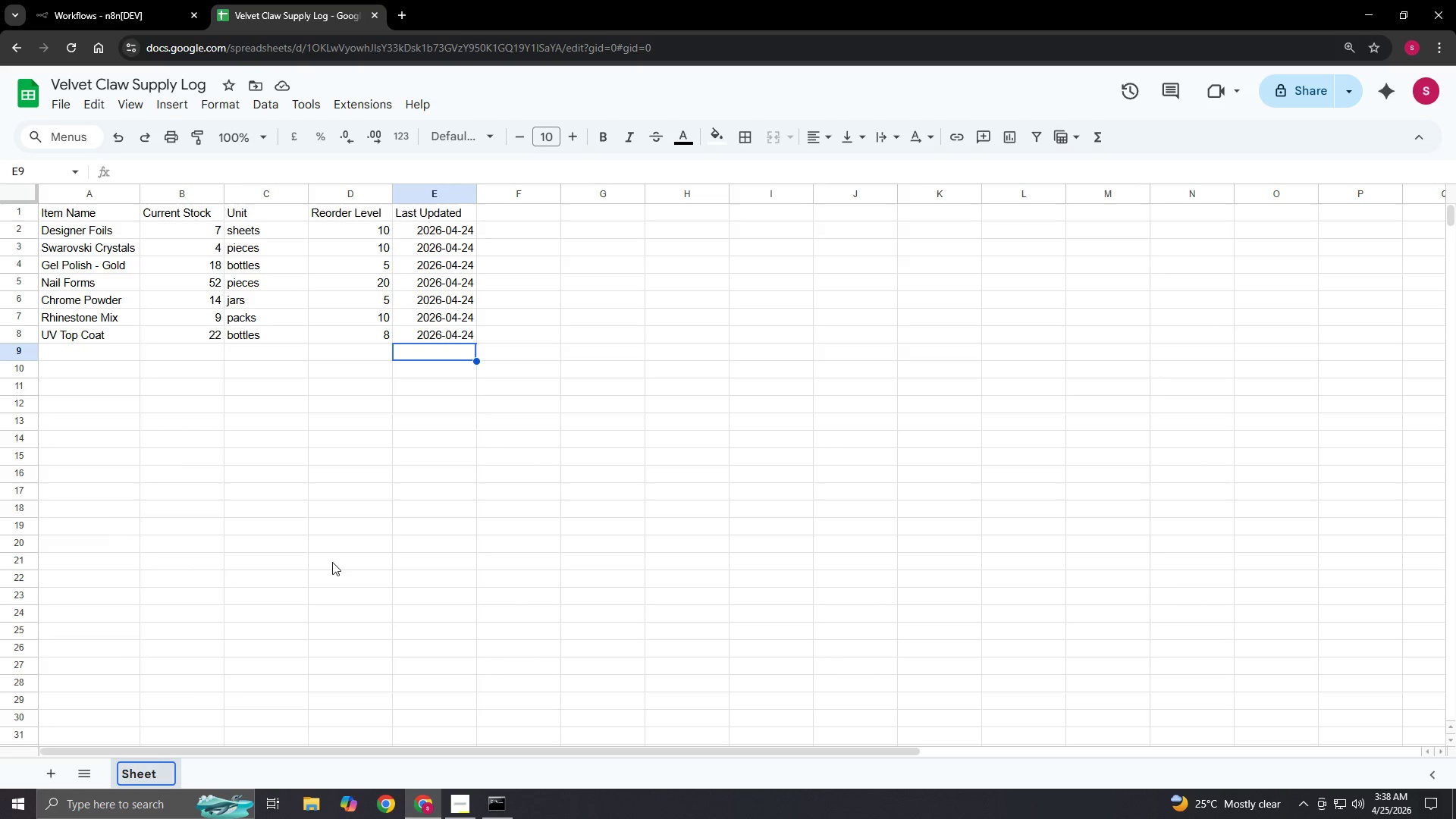 
key(Backspace)
 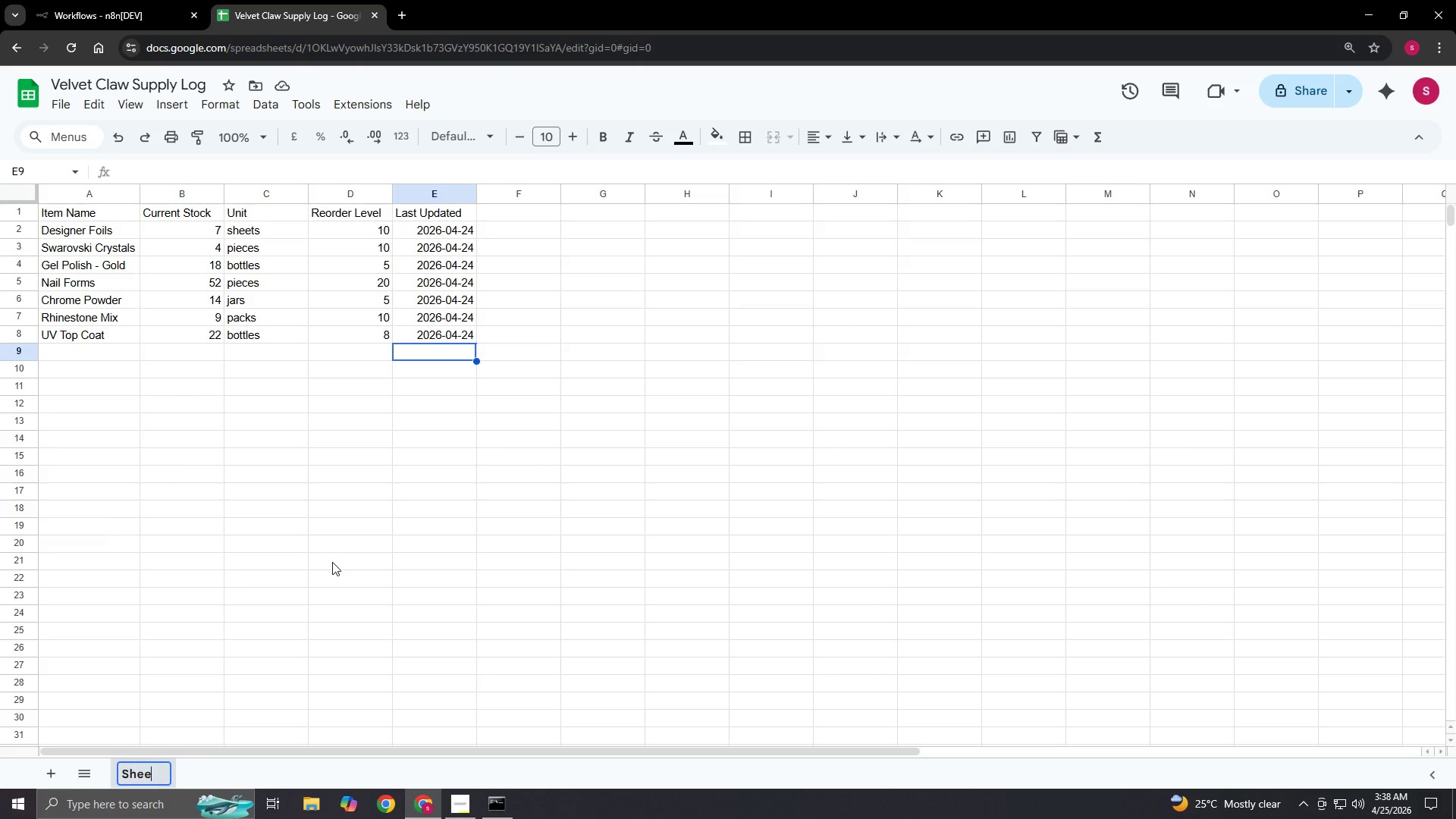 
key(Backspace)
 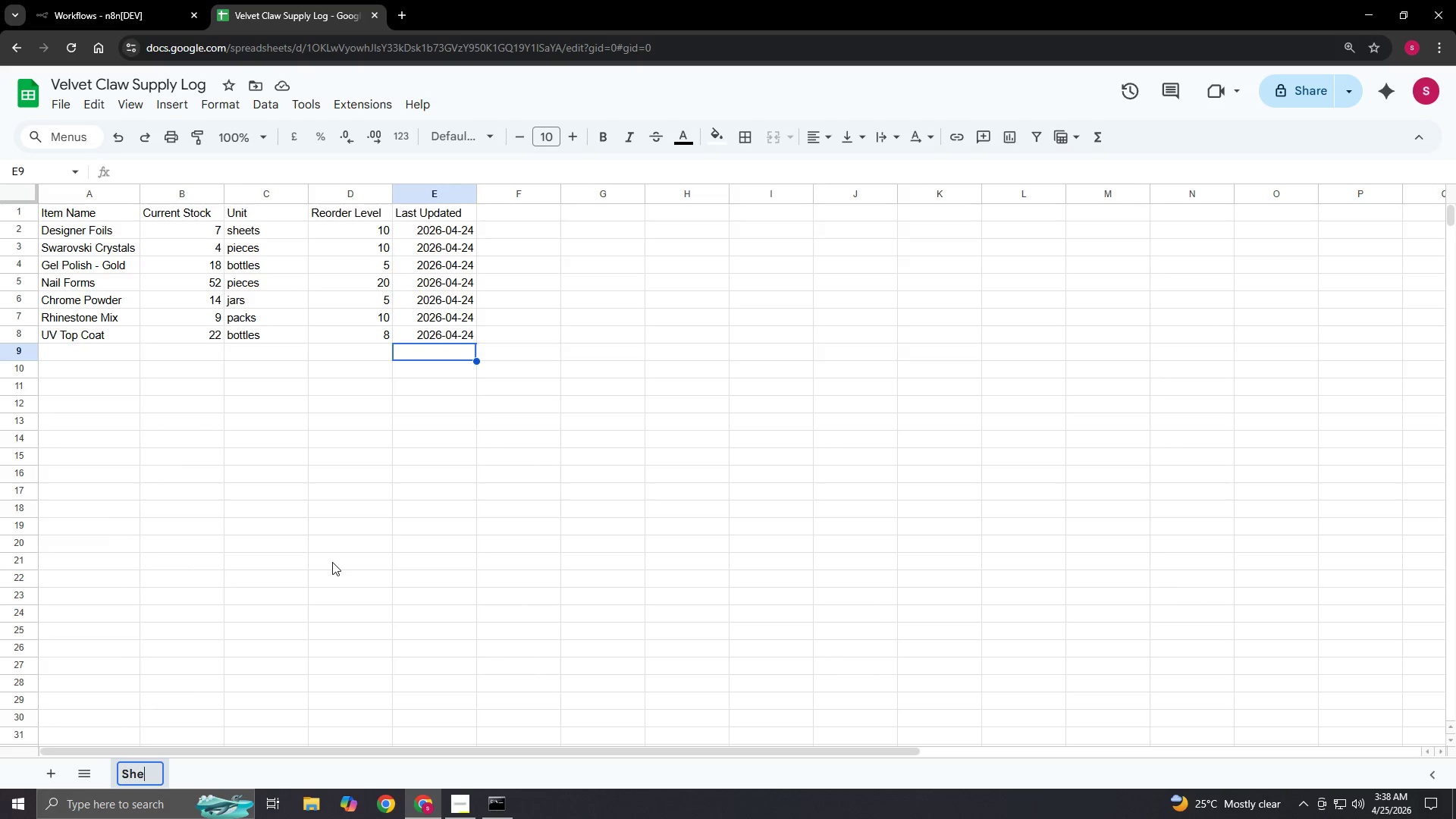 
key(Backspace)
 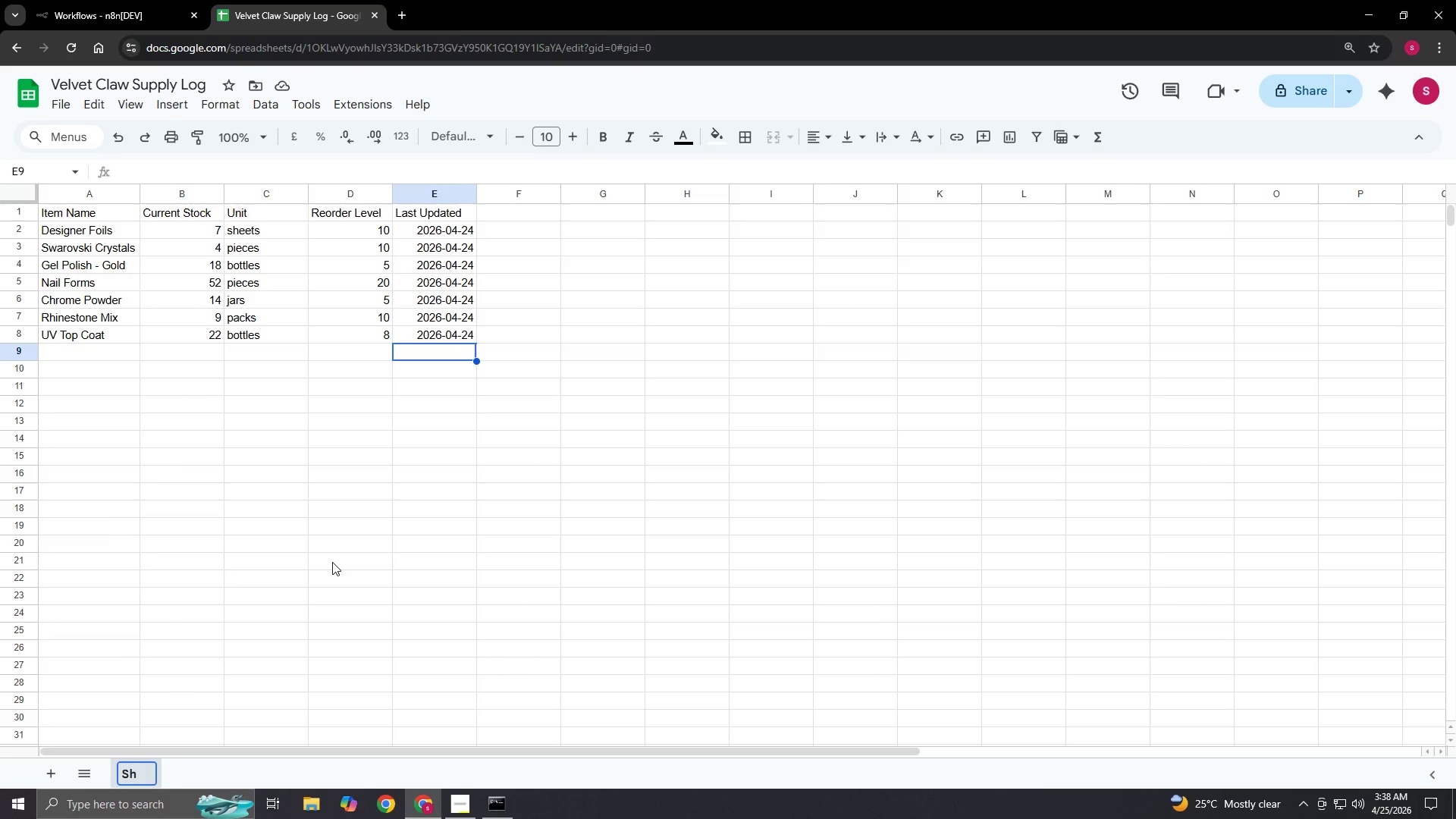 
key(Backspace)
 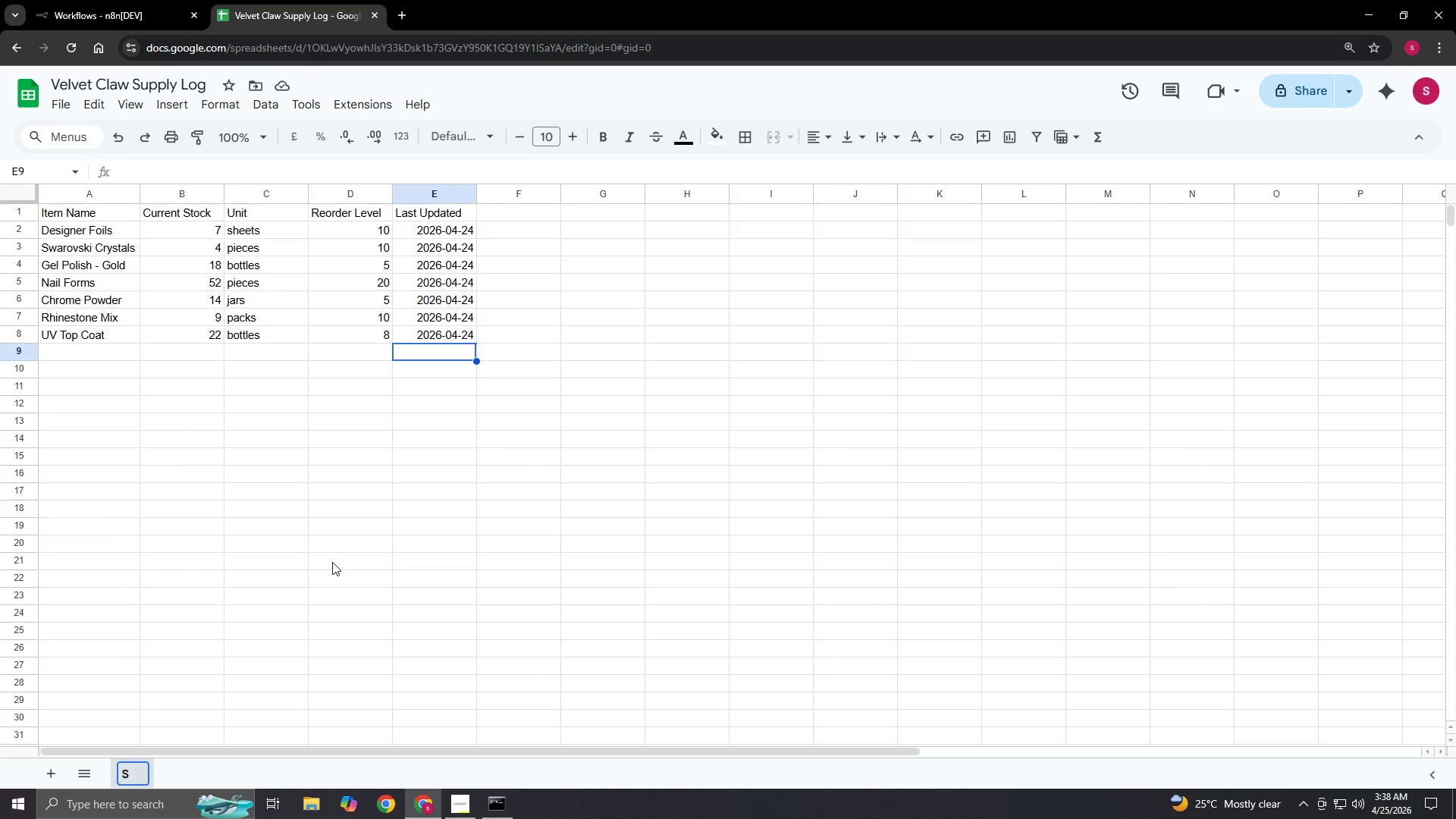 
key(Backspace)
 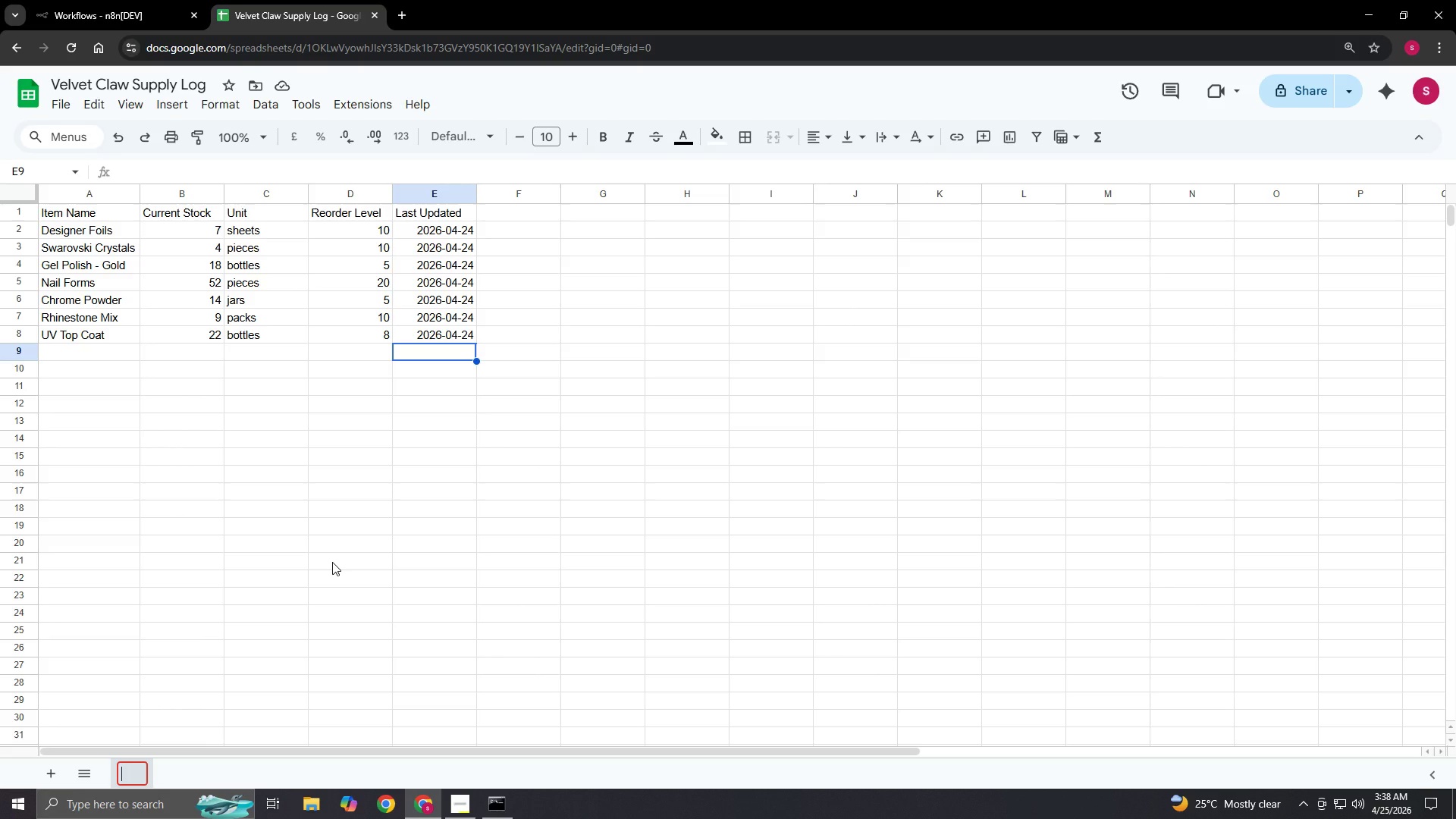 
wait(24.58)
 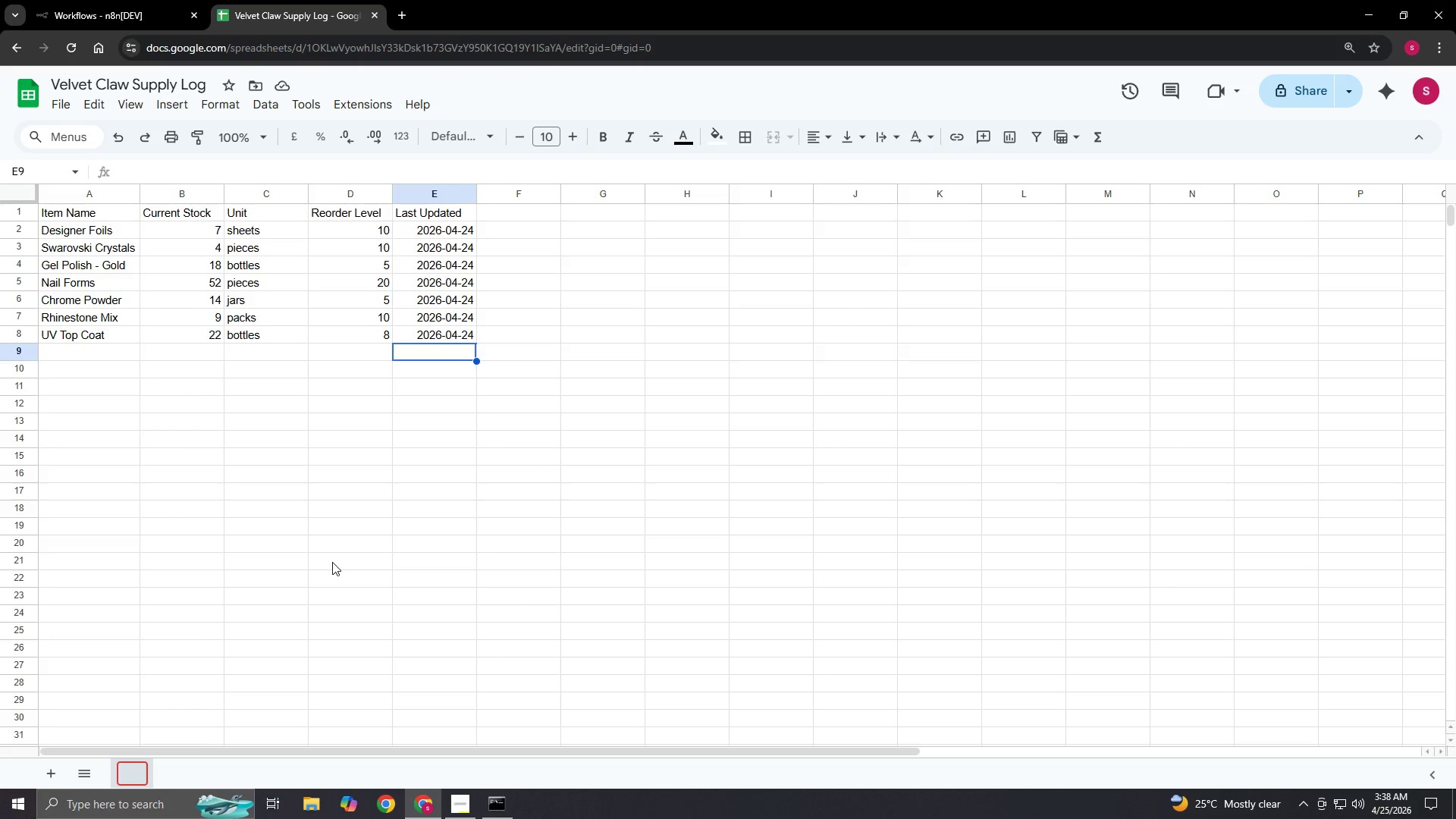 
type(Inventory)
 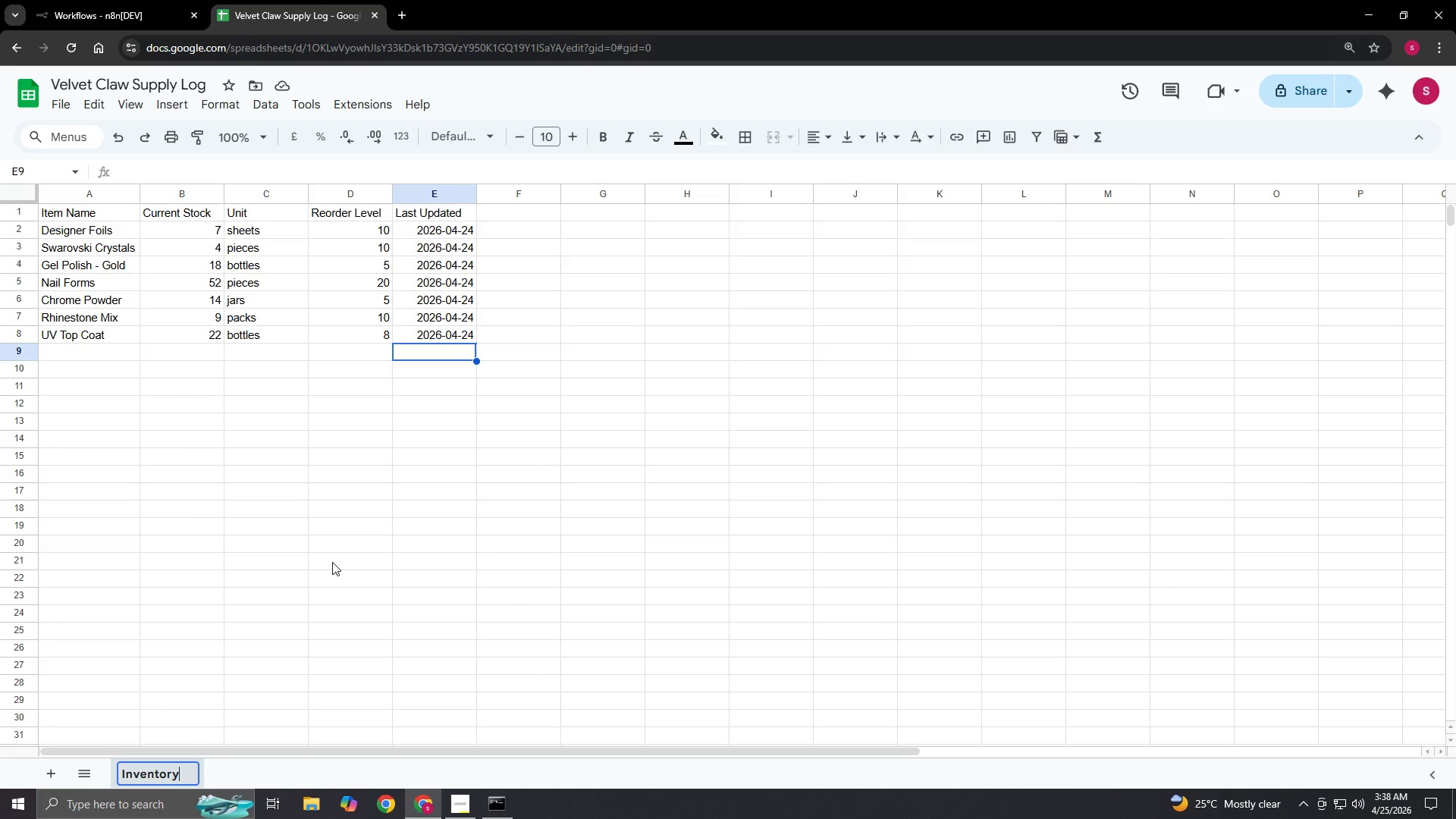 
wait(5.56)
 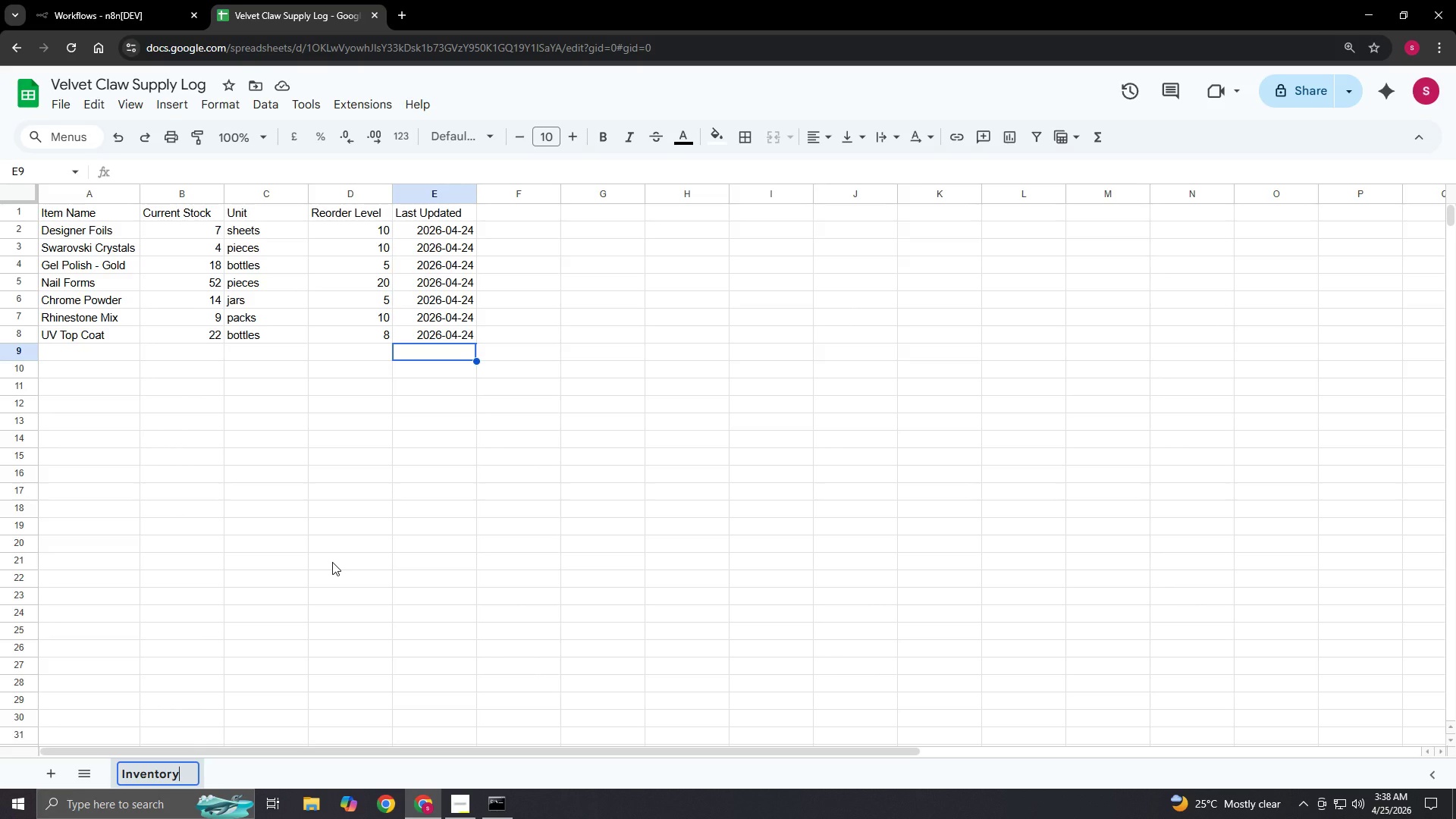 
left_click([332, 562])
 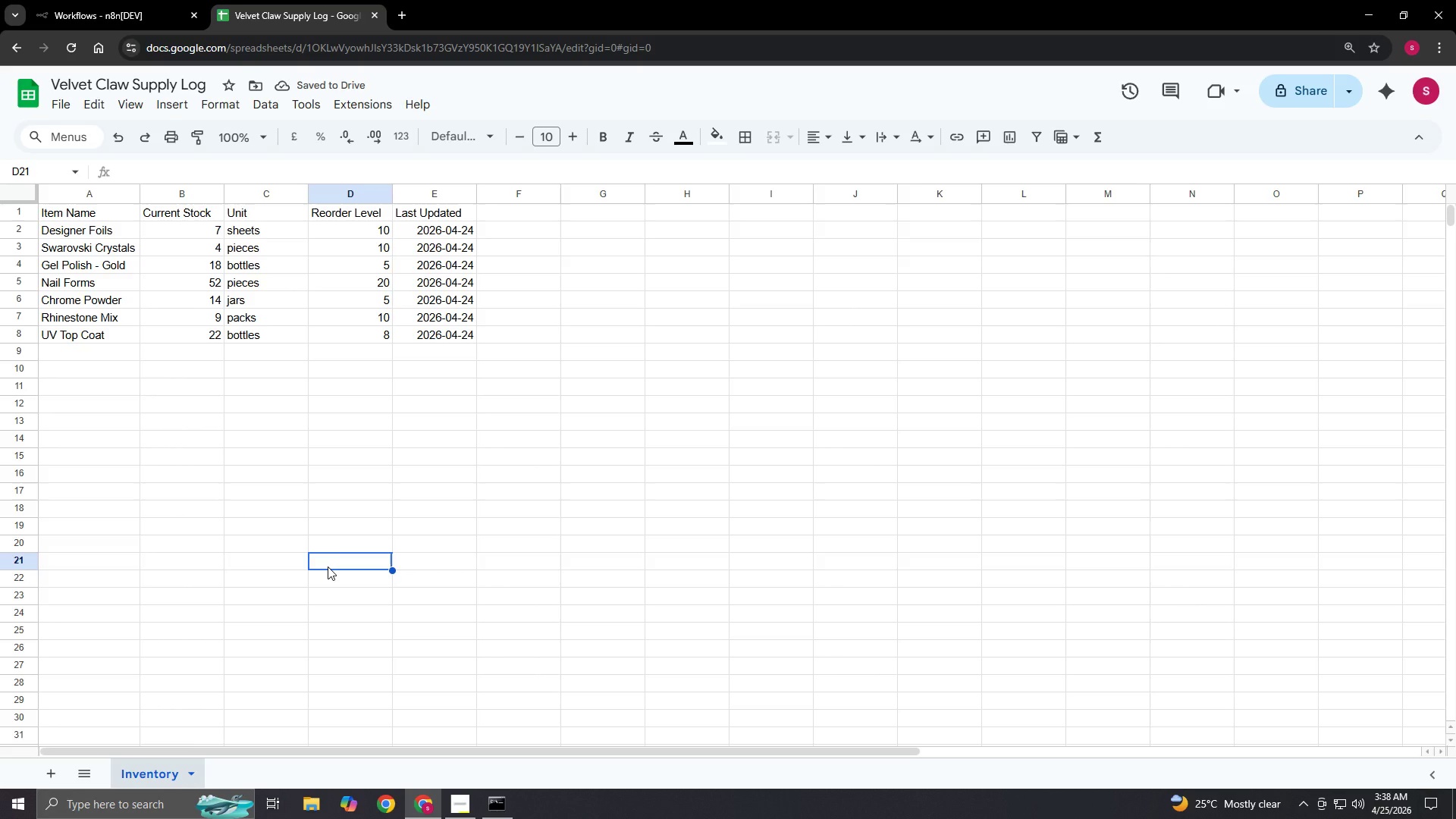 
mouse_move([110, 2])
 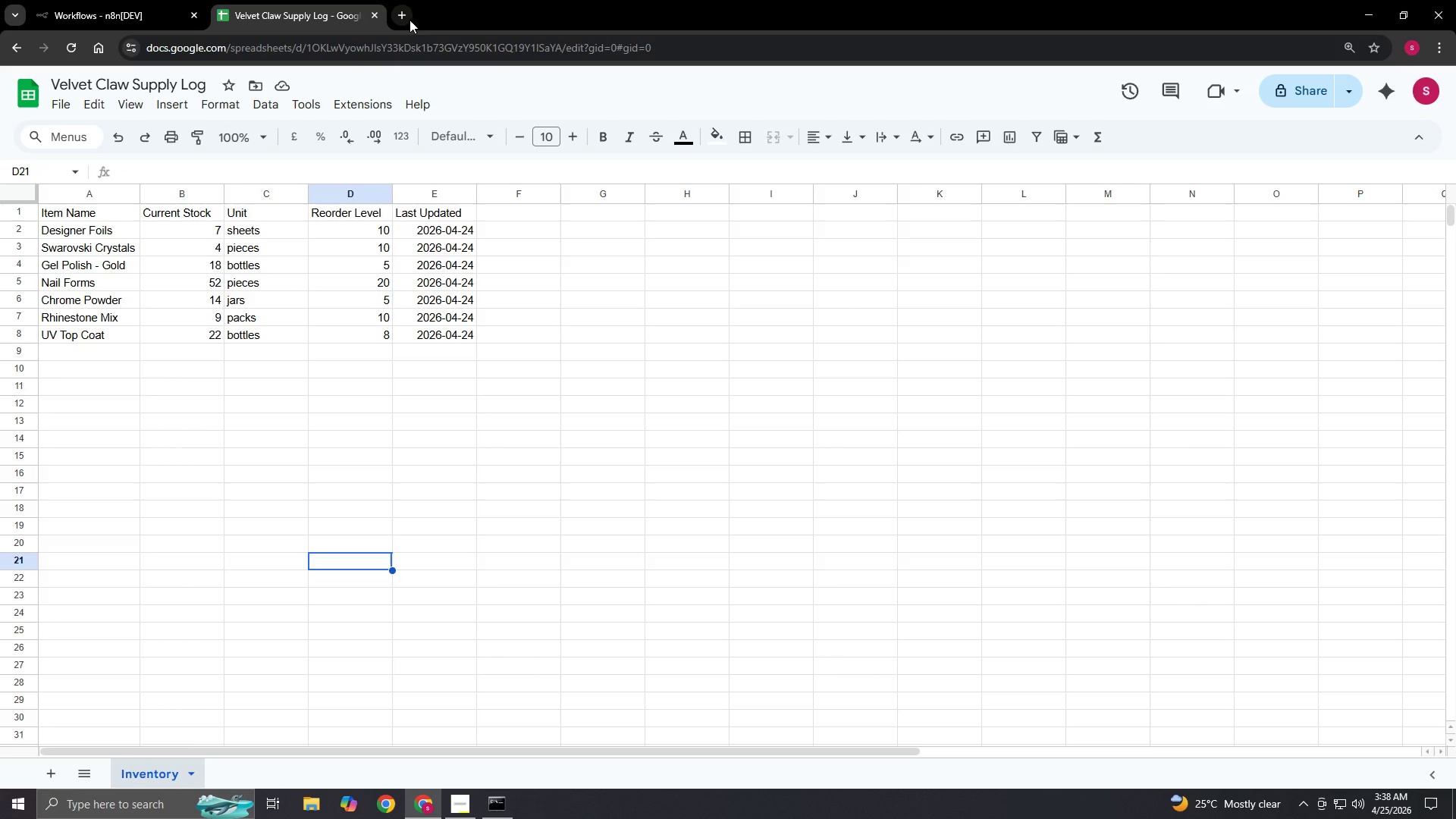 
left_click([396, 13])
 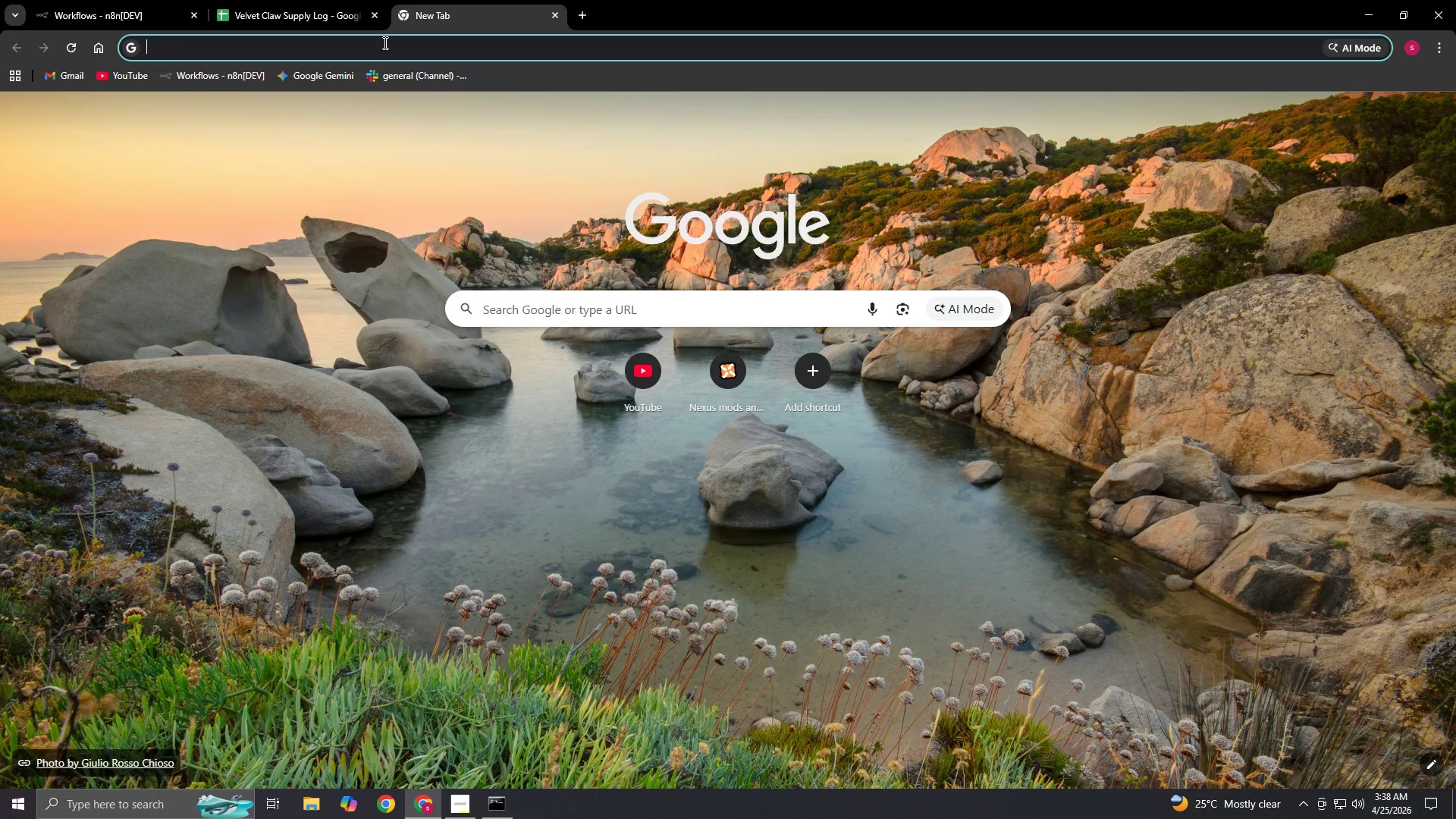 
left_click([384, 42])
 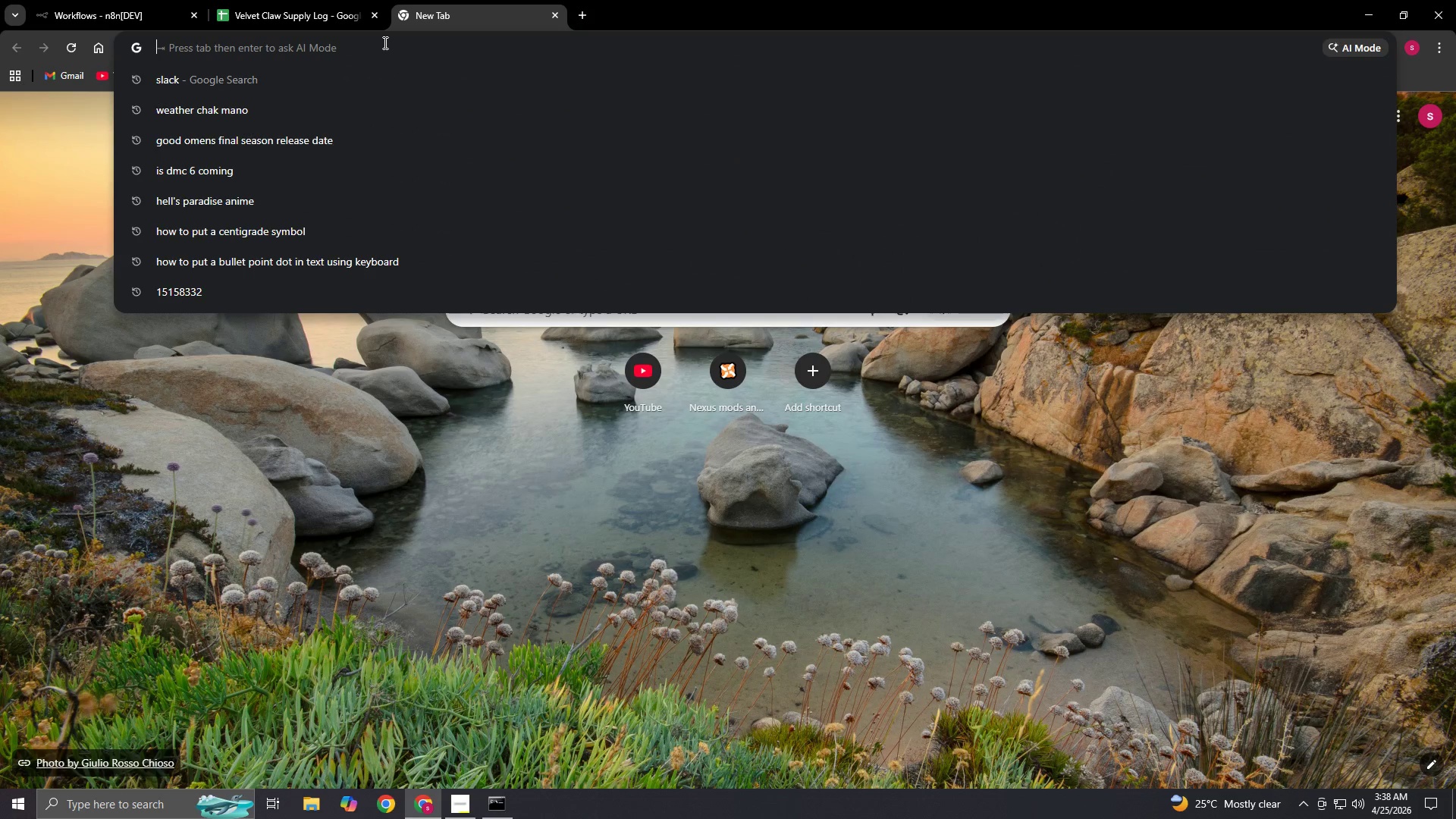 
left_click([344, 0])
 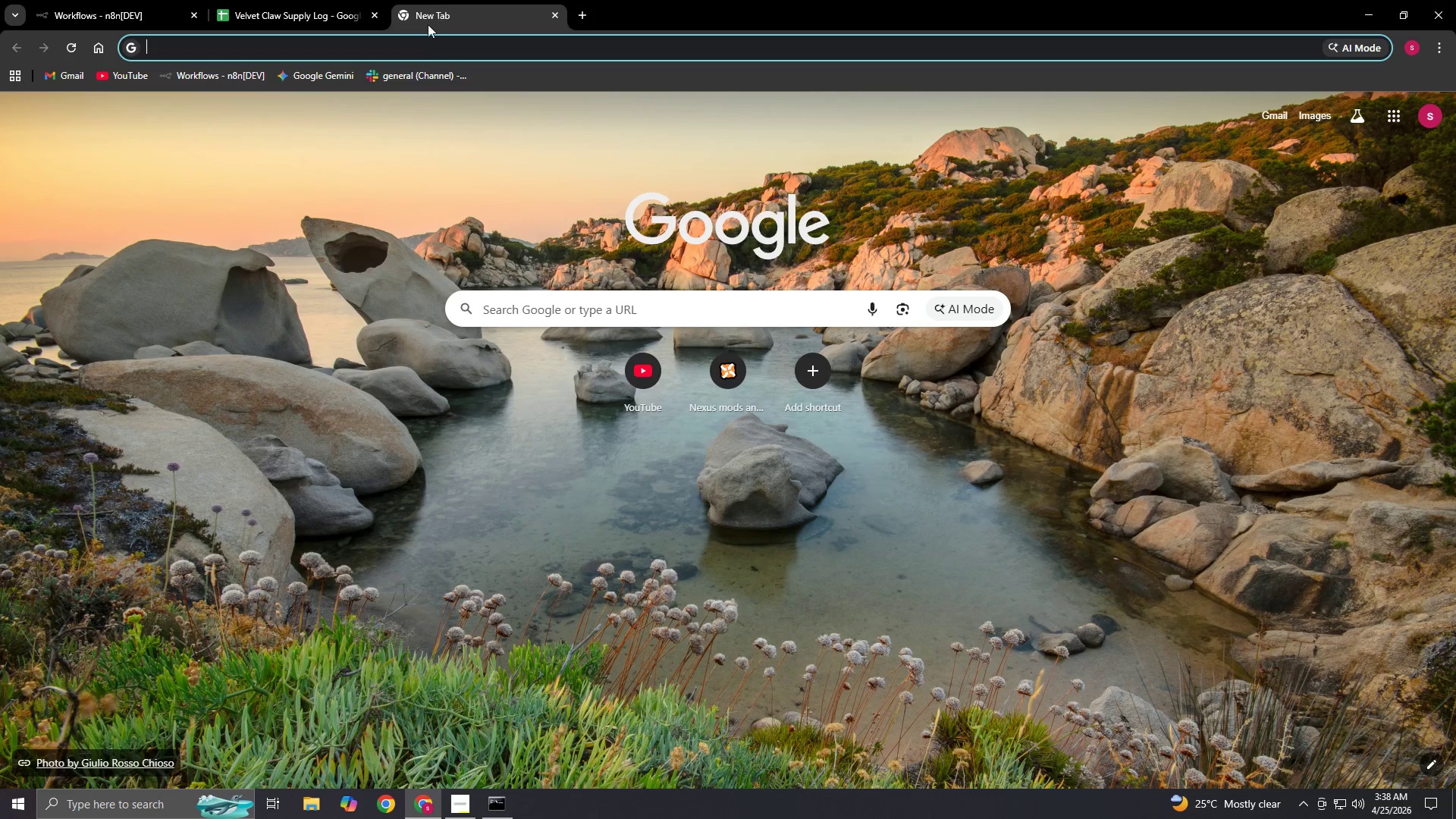 
double_click([422, 42])
 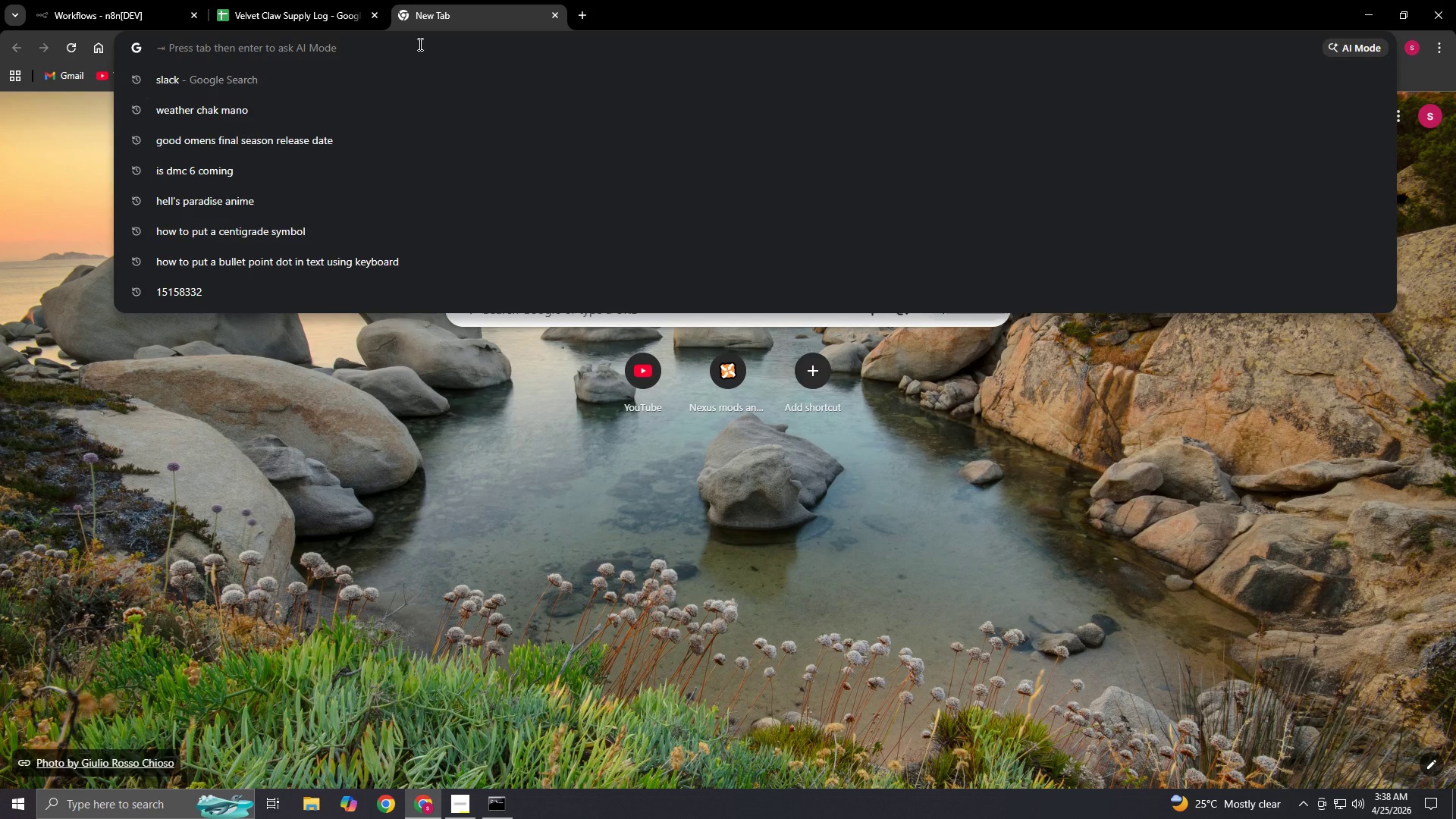 
type(doc.)
key(Backspace)
type(s)
 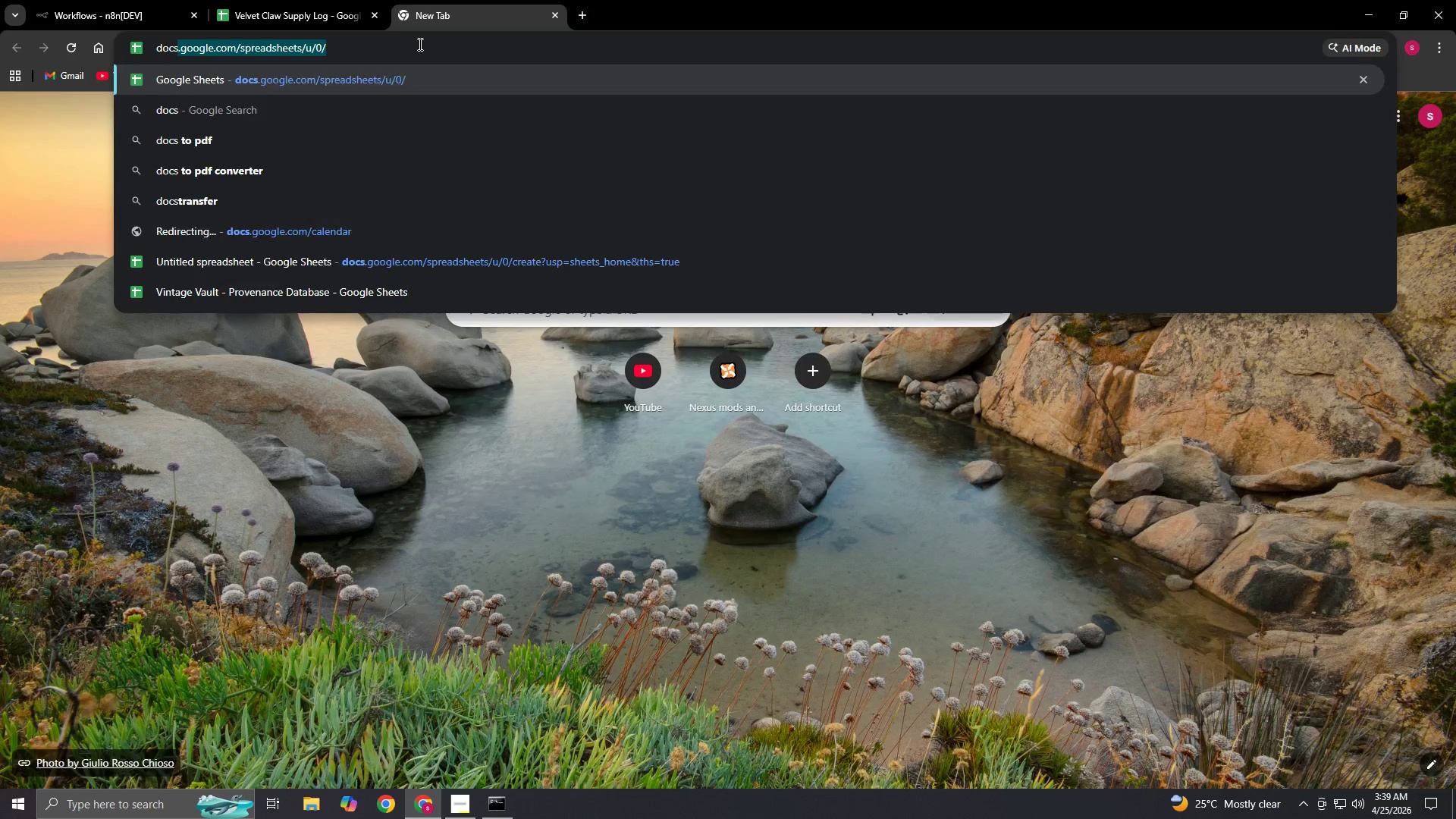 
key(Enter)
 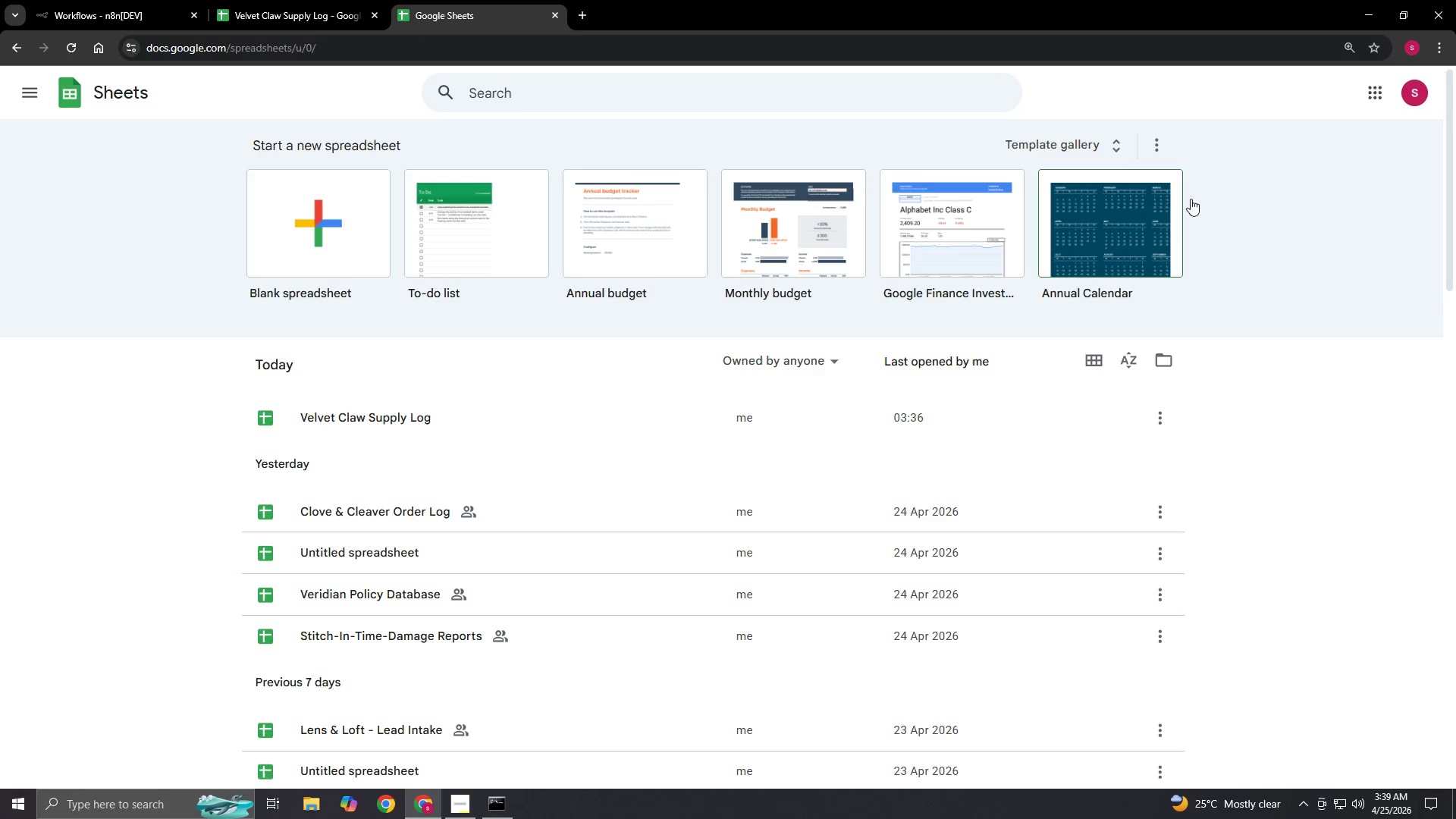 
left_click([1371, 93])
 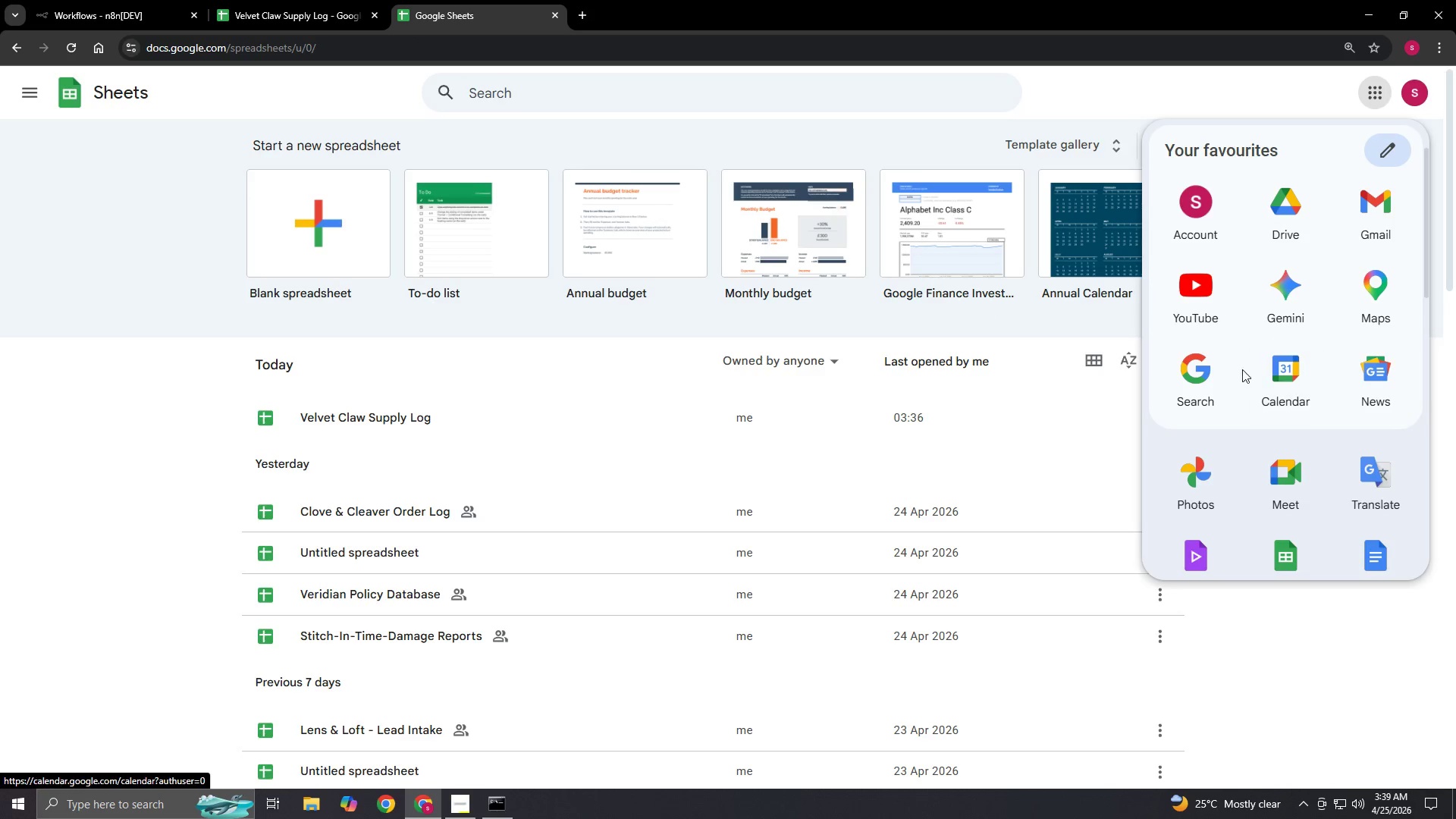 
left_click([1272, 372])
 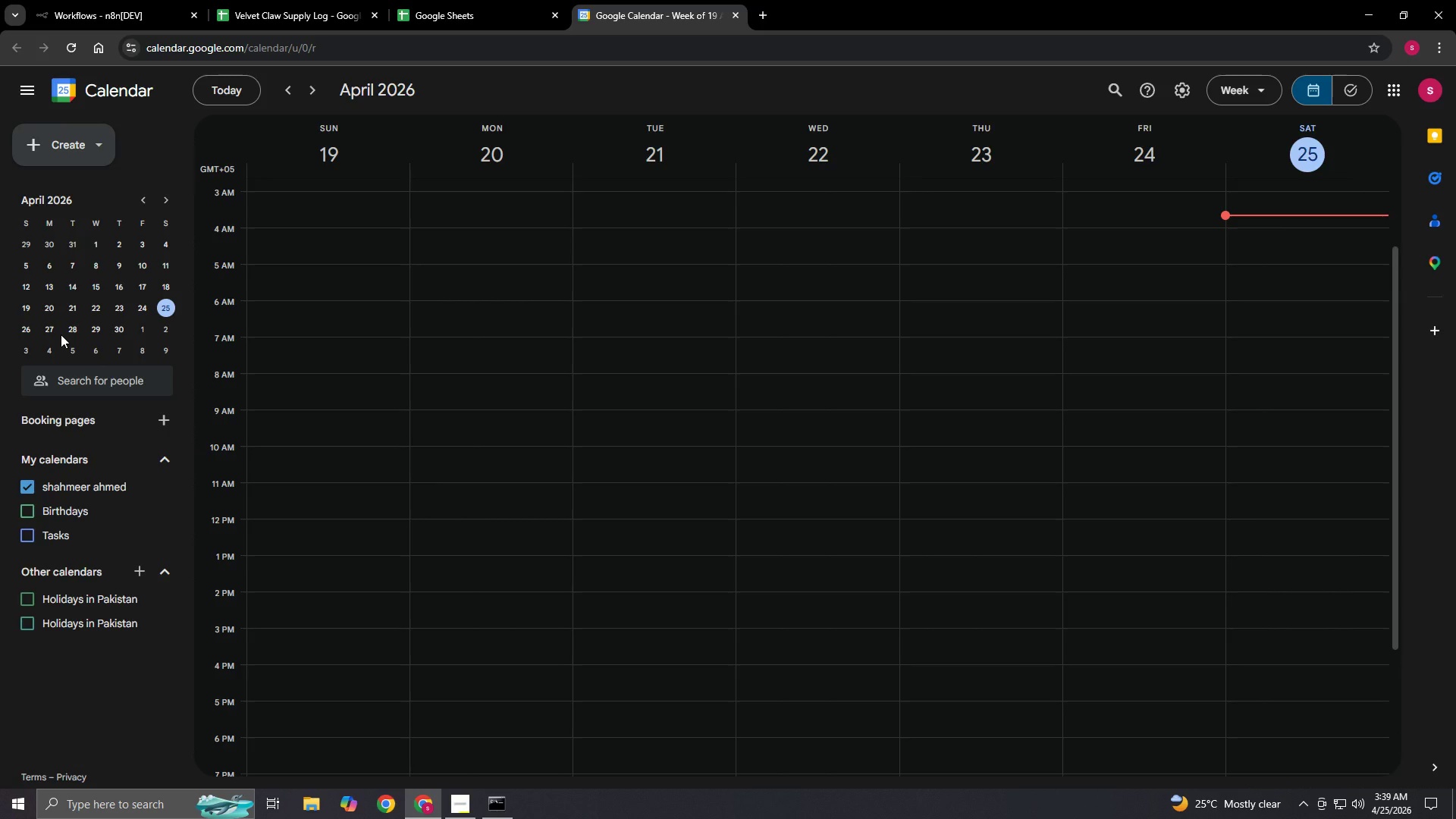 
wait(13.86)
 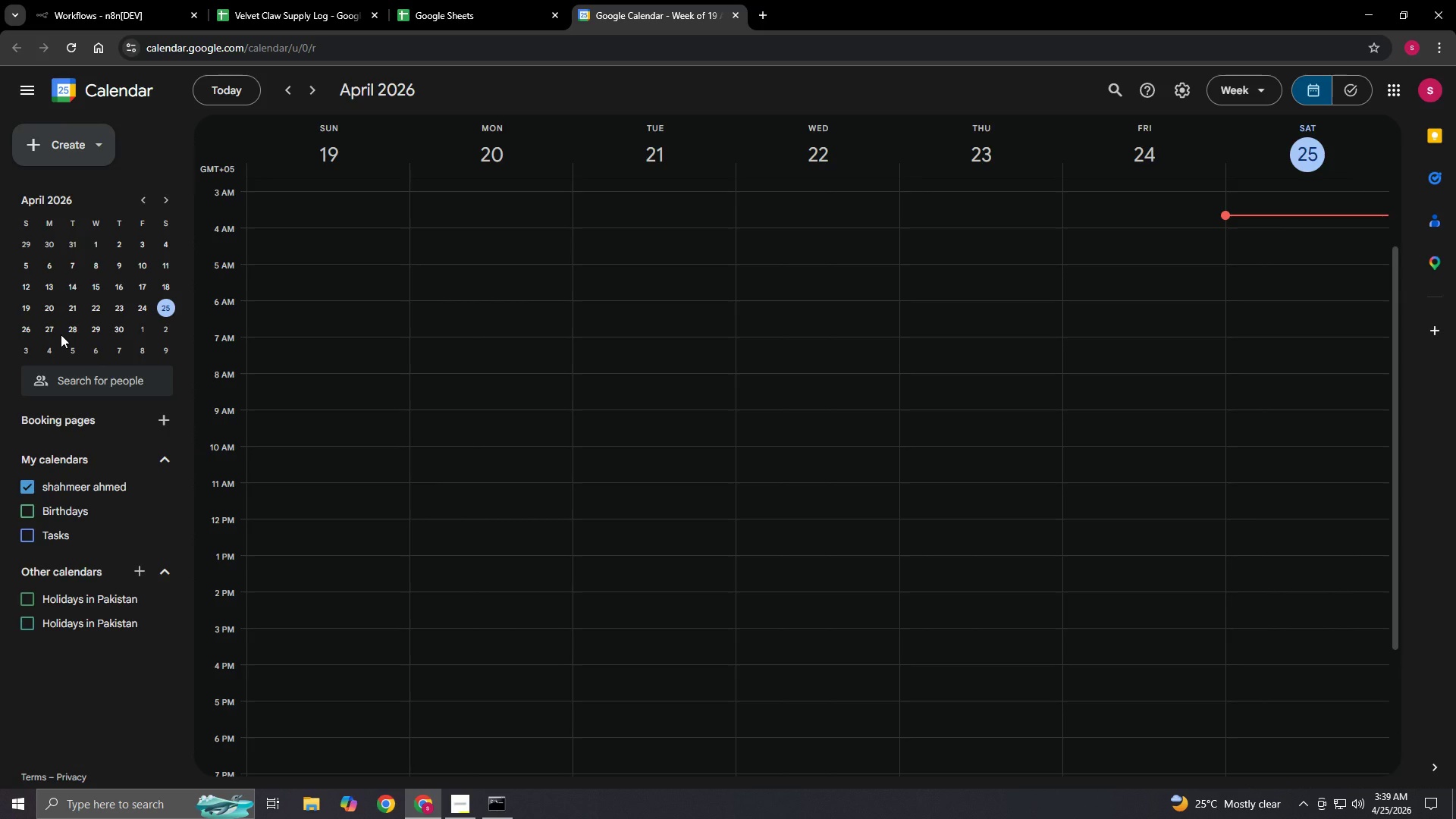 
left_click([137, 569])
 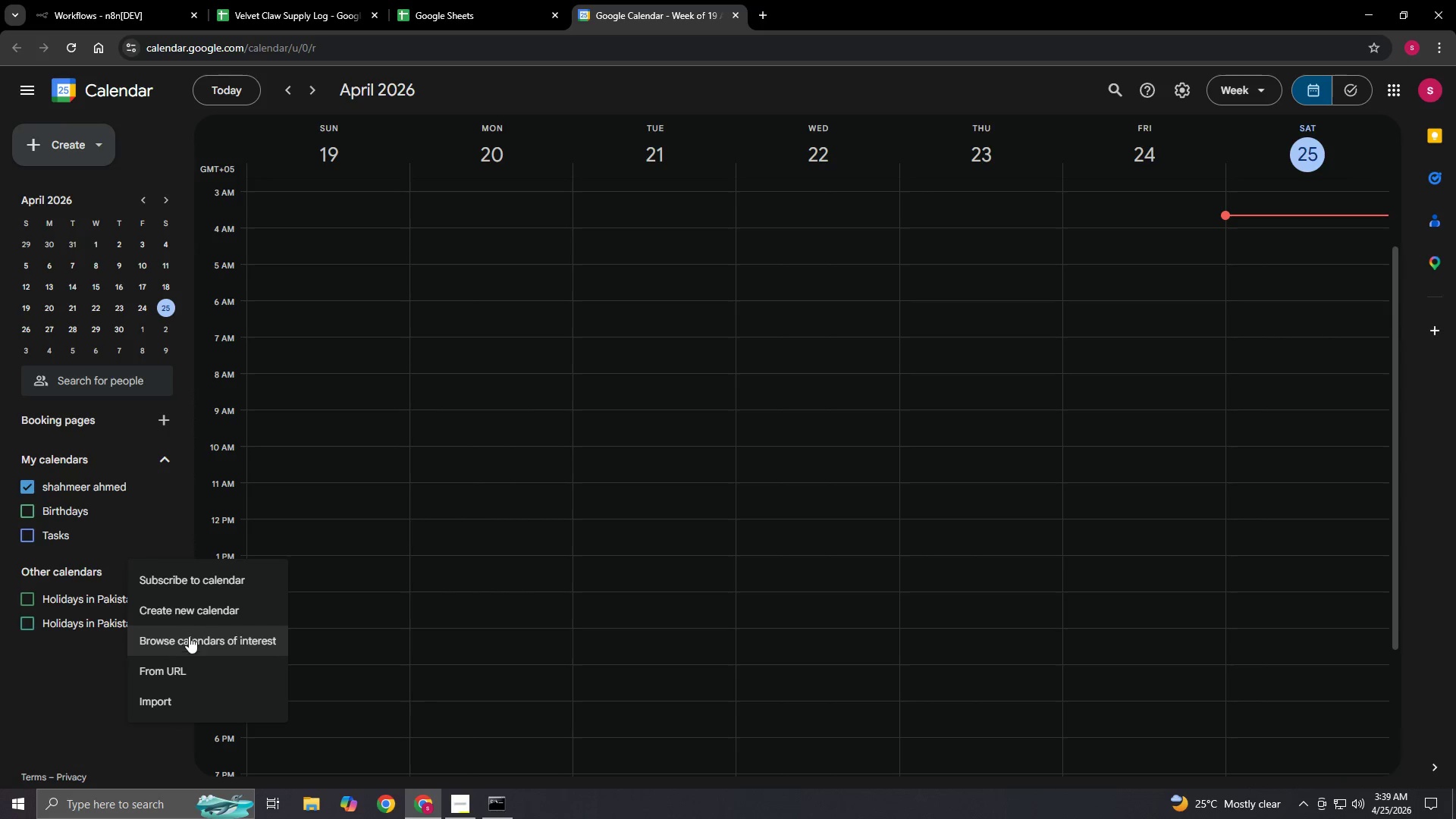 
left_click([194, 612])
 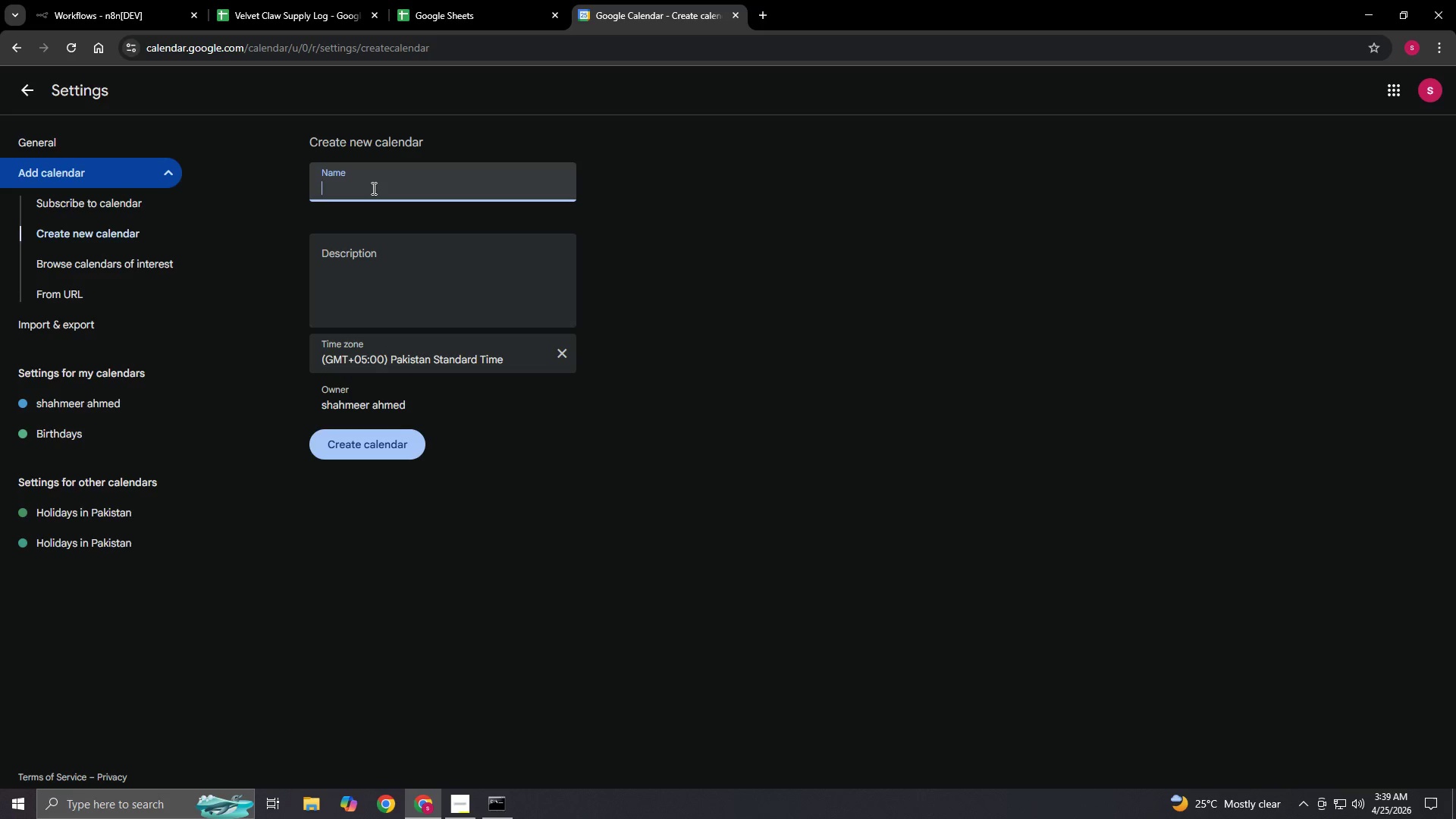 
wait(19.19)
 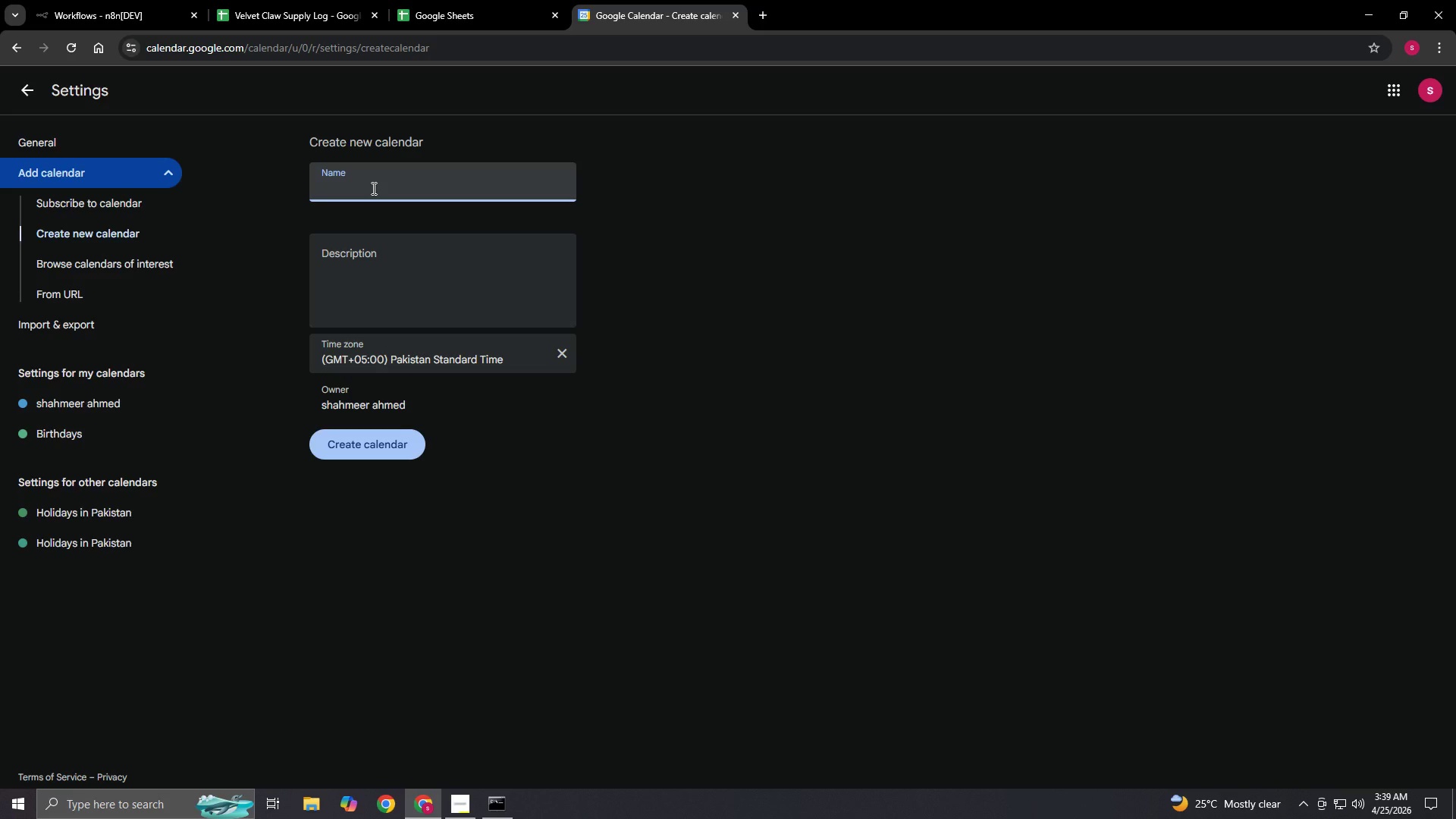 
type(Technician Master Calendar)
 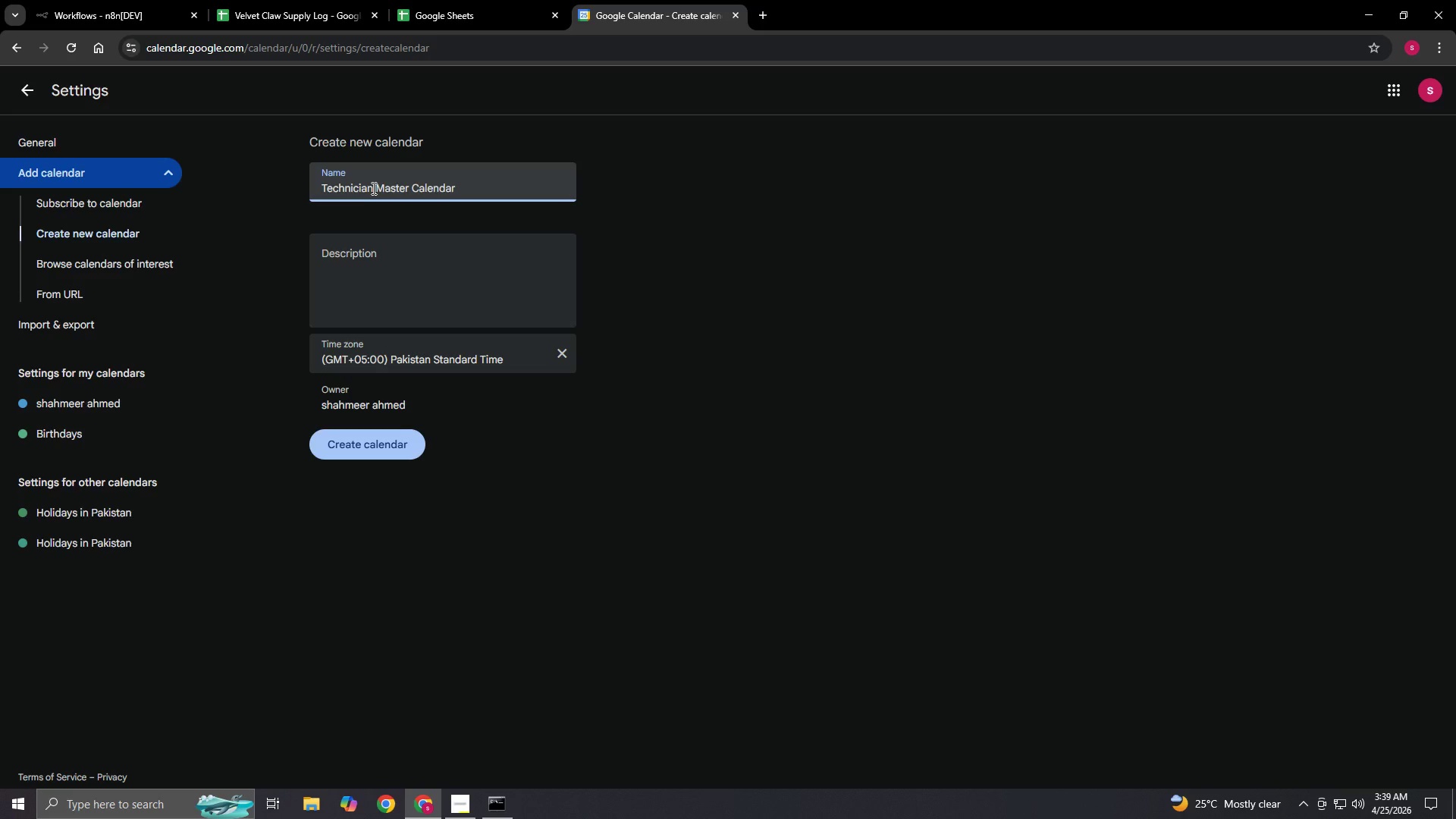 
left_click([576, 499])
 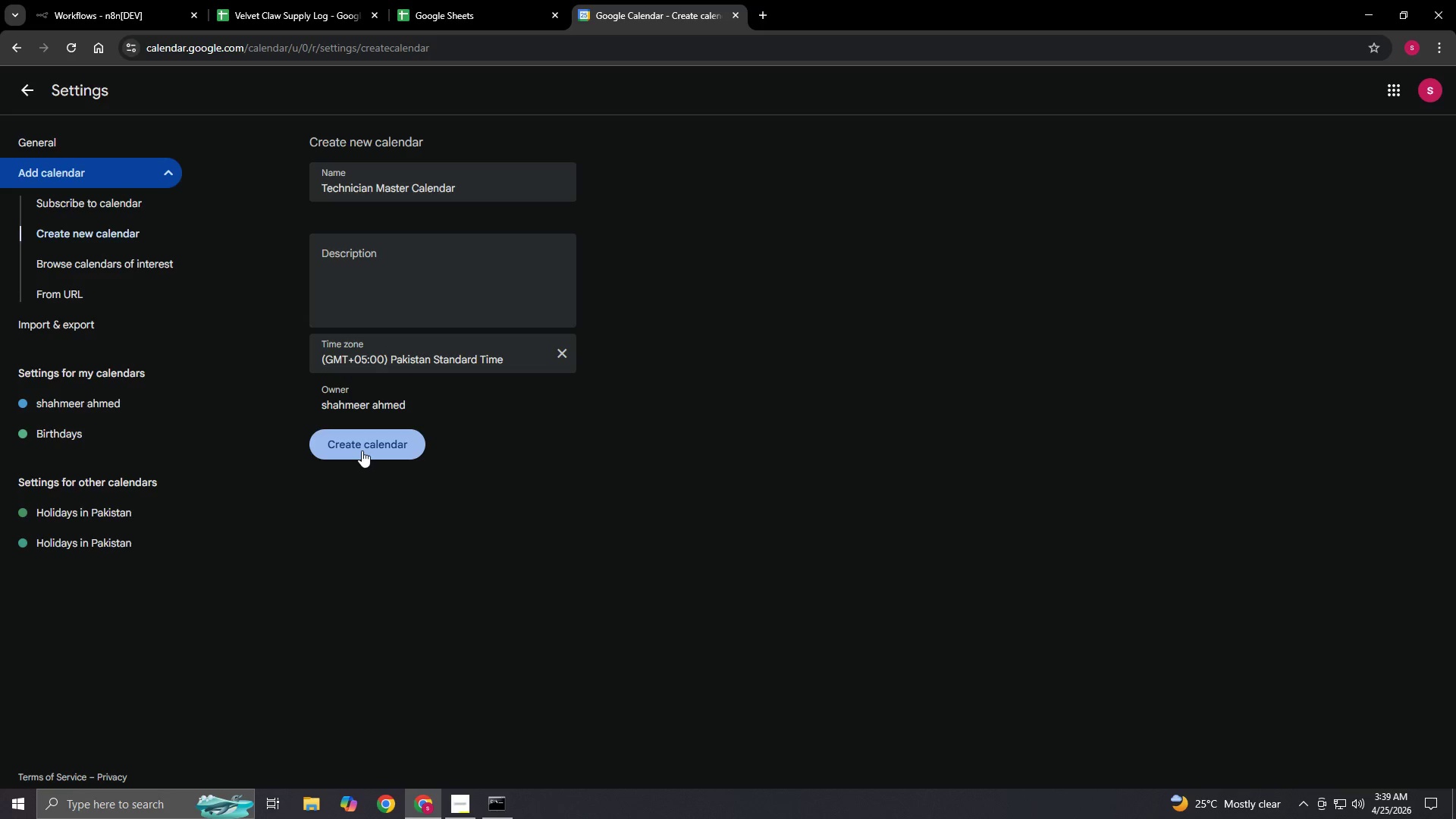 
left_click([361, 449])
 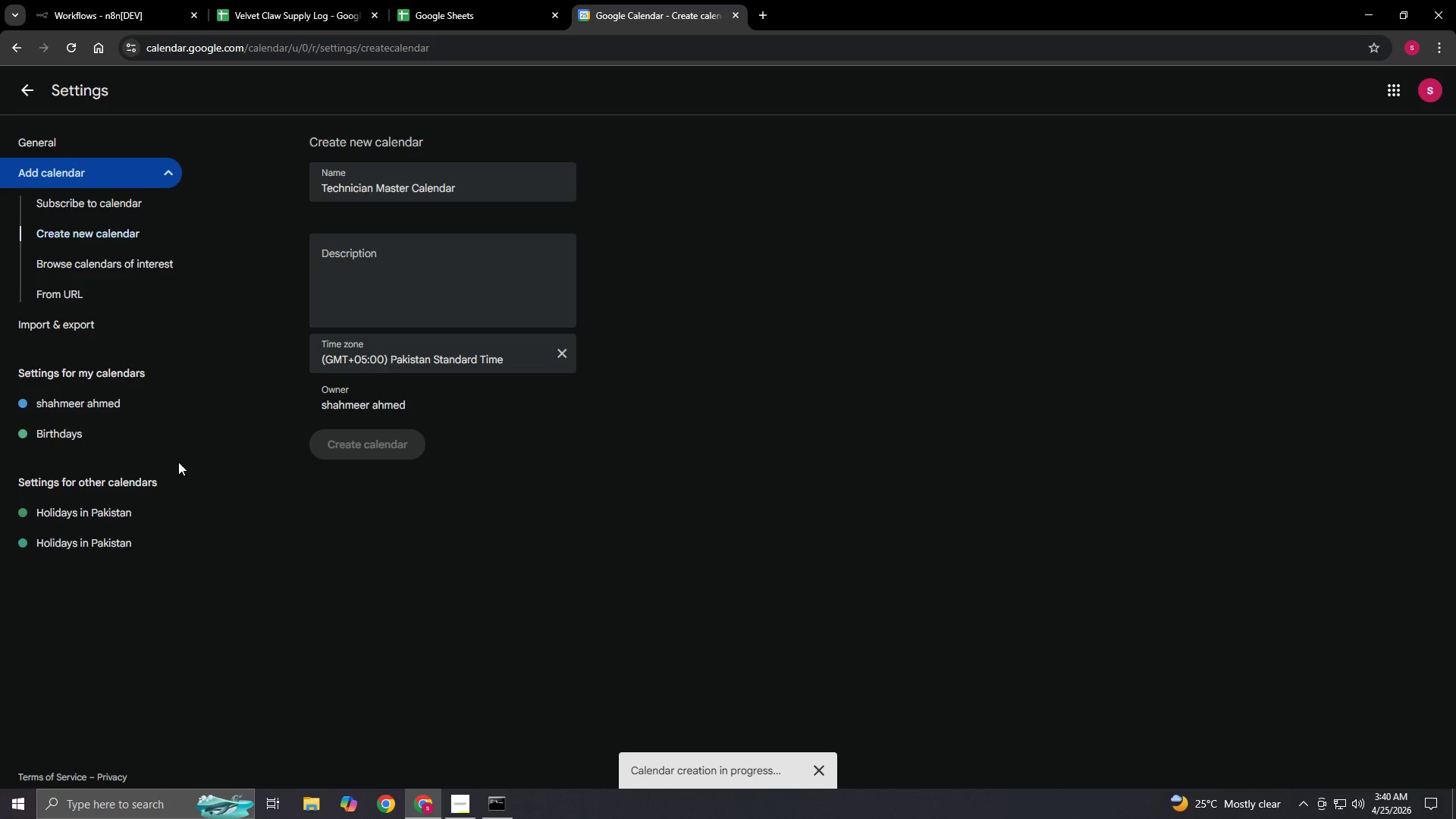 
left_click([25, 99])
 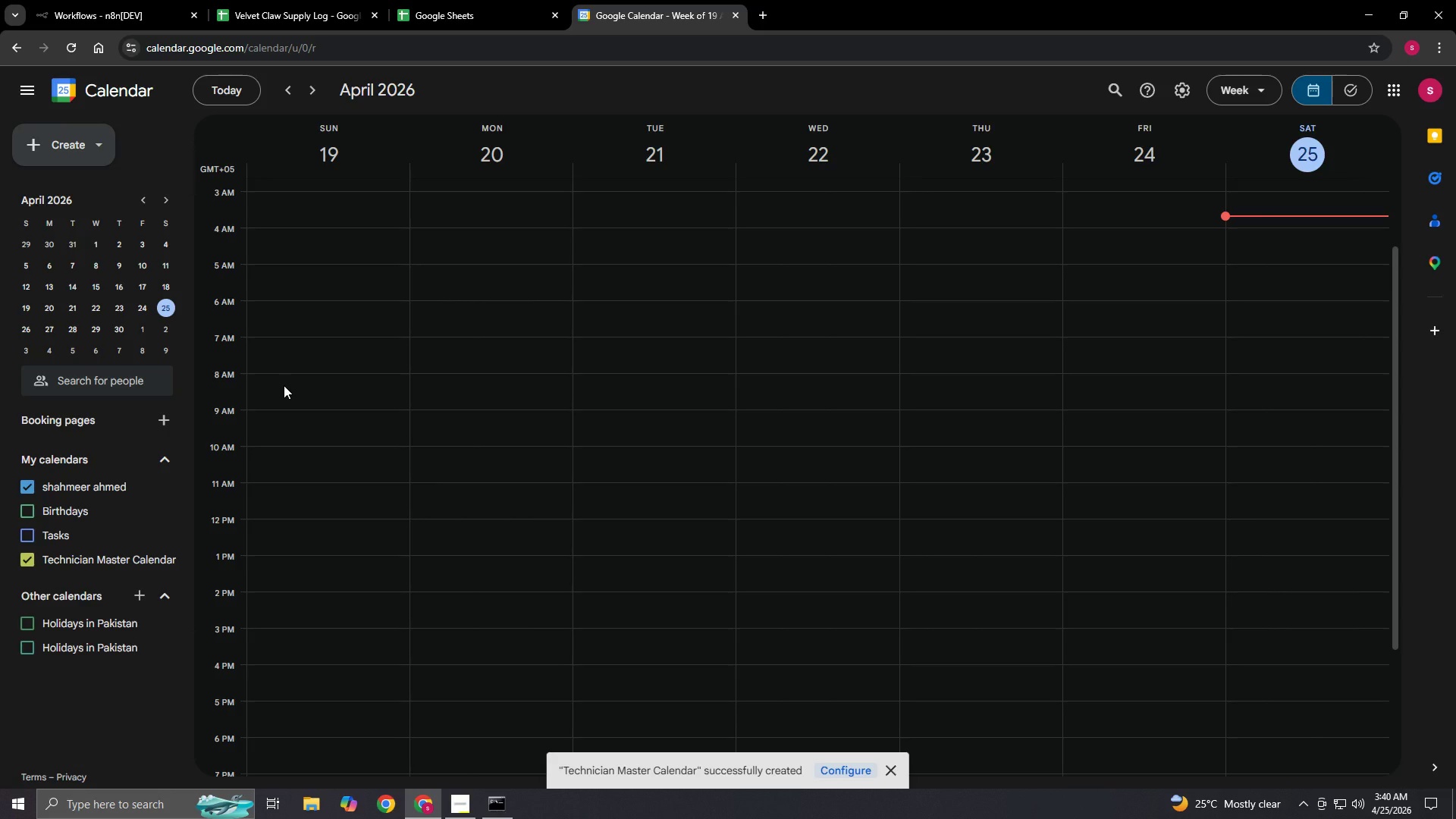 
wait(11.56)
 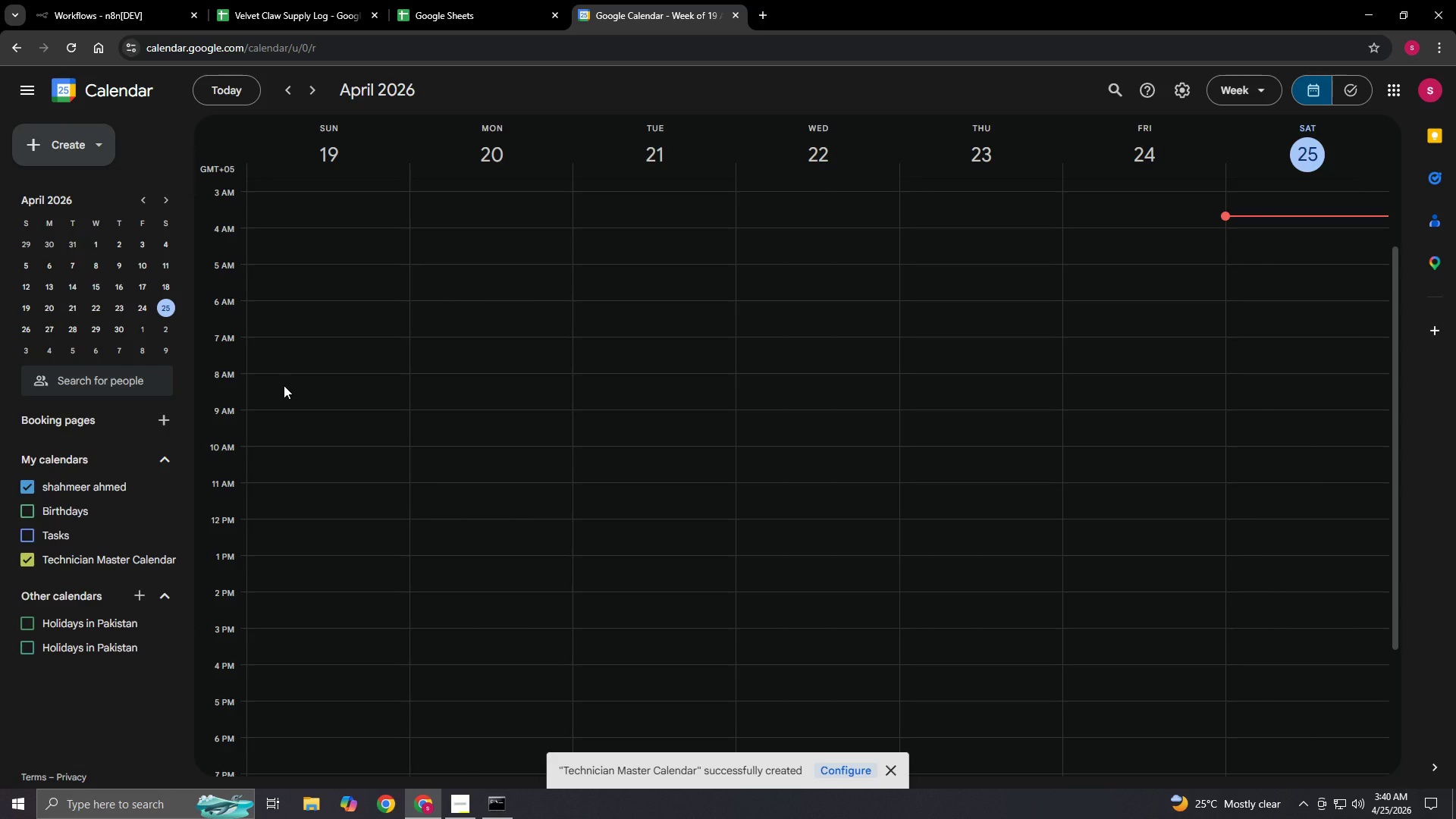 
left_click([25, 329])
 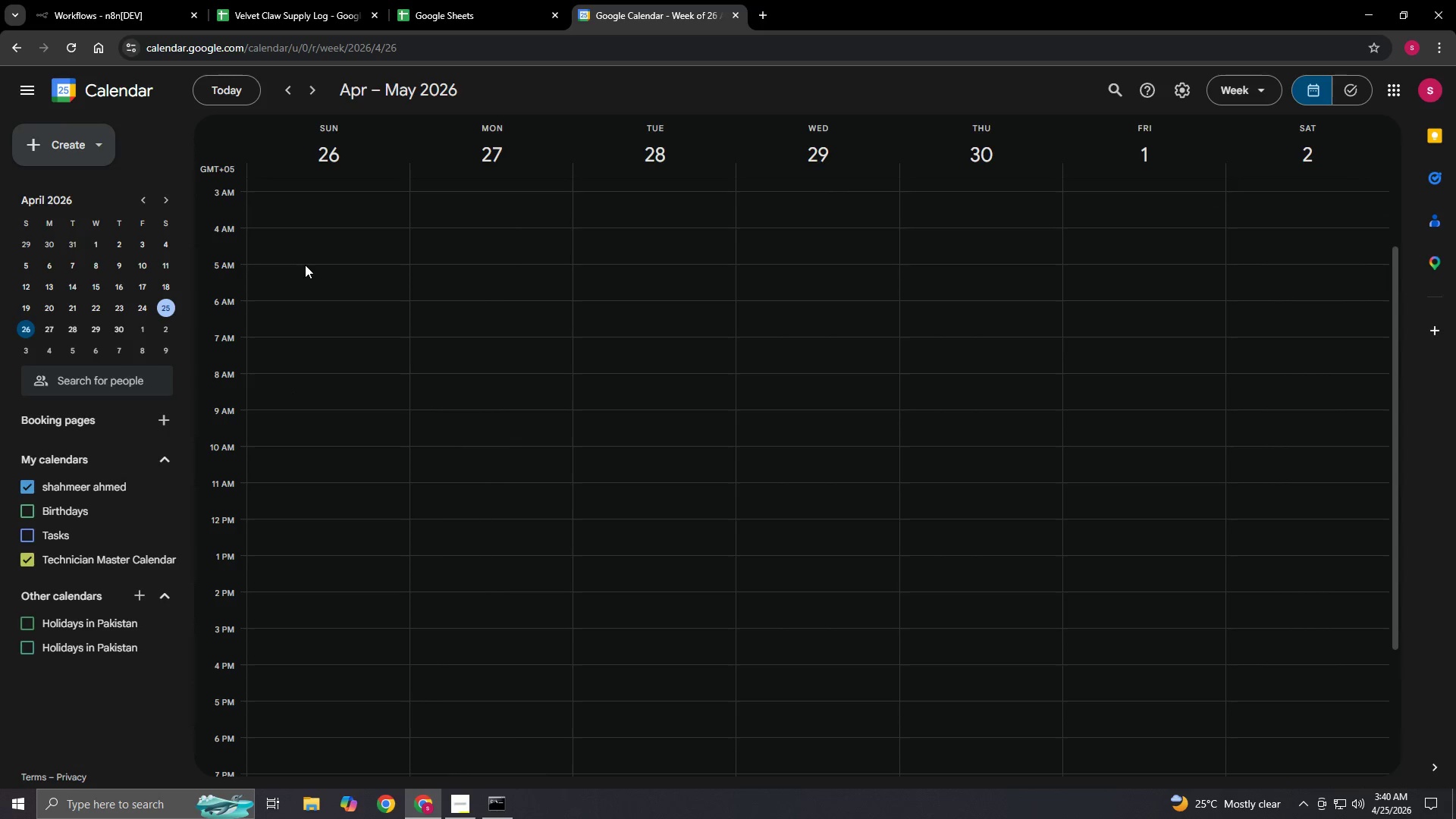 
wait(9.53)
 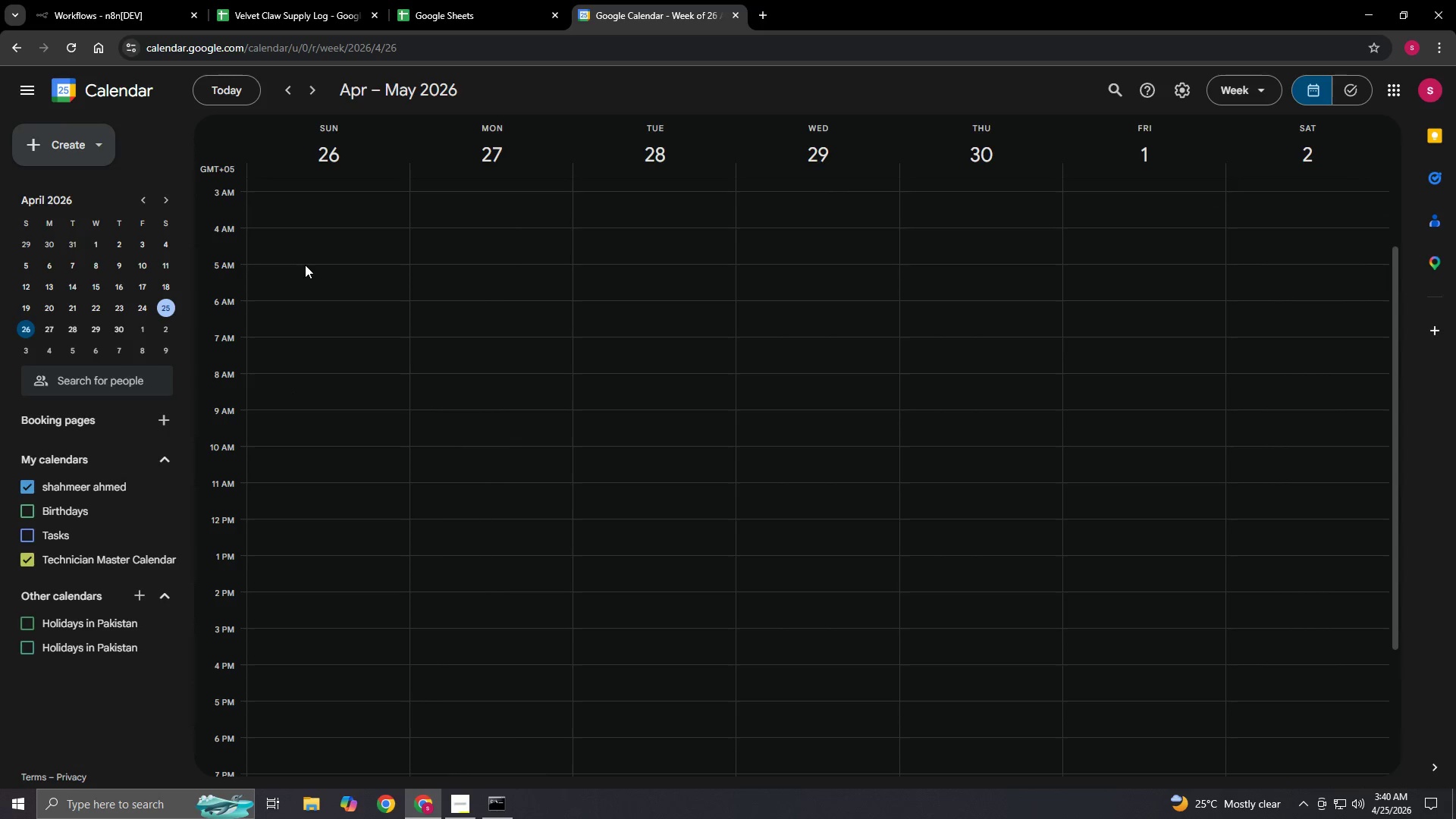 
left_click([300, 591])
 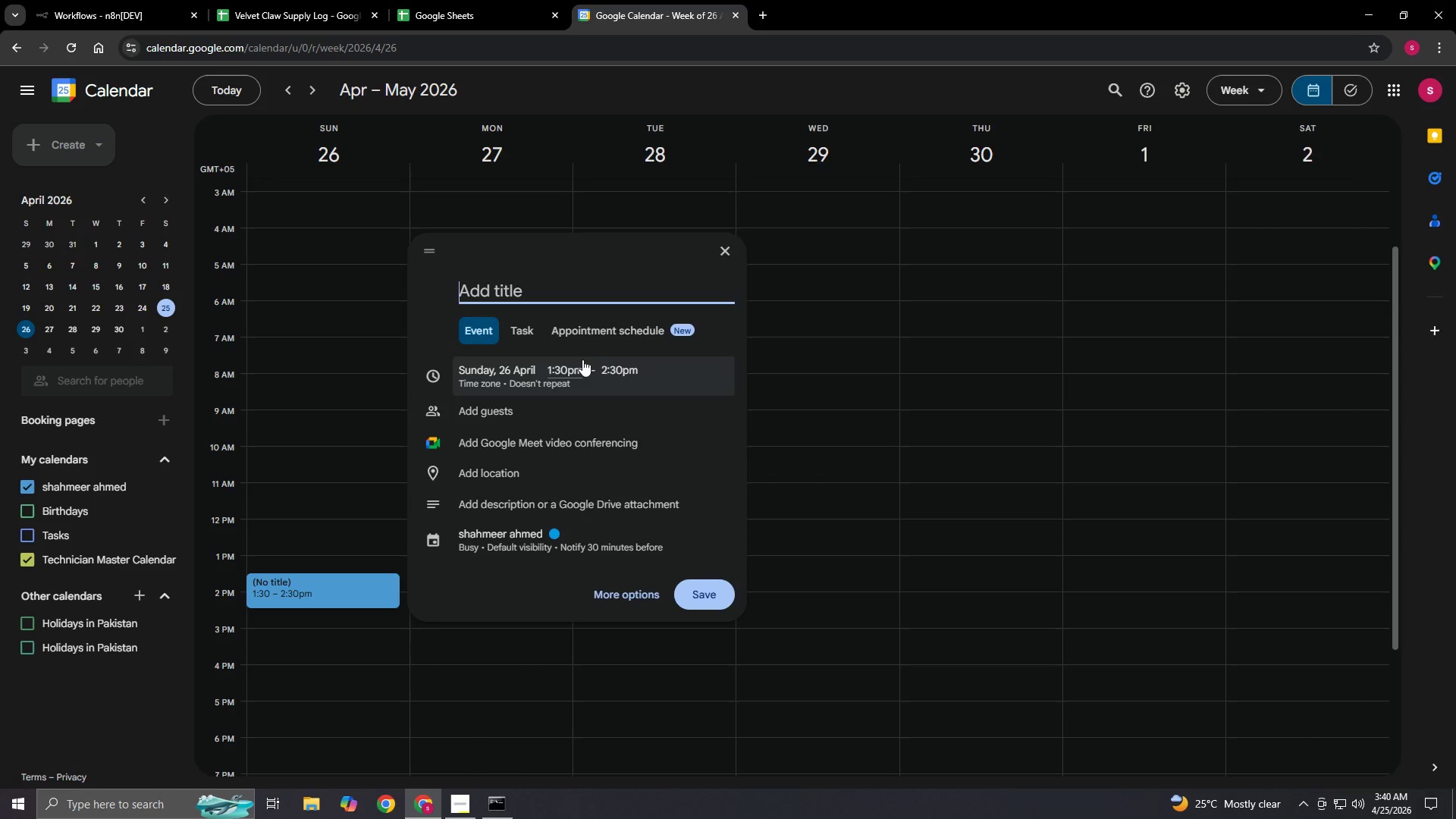 
left_click([635, 596])
 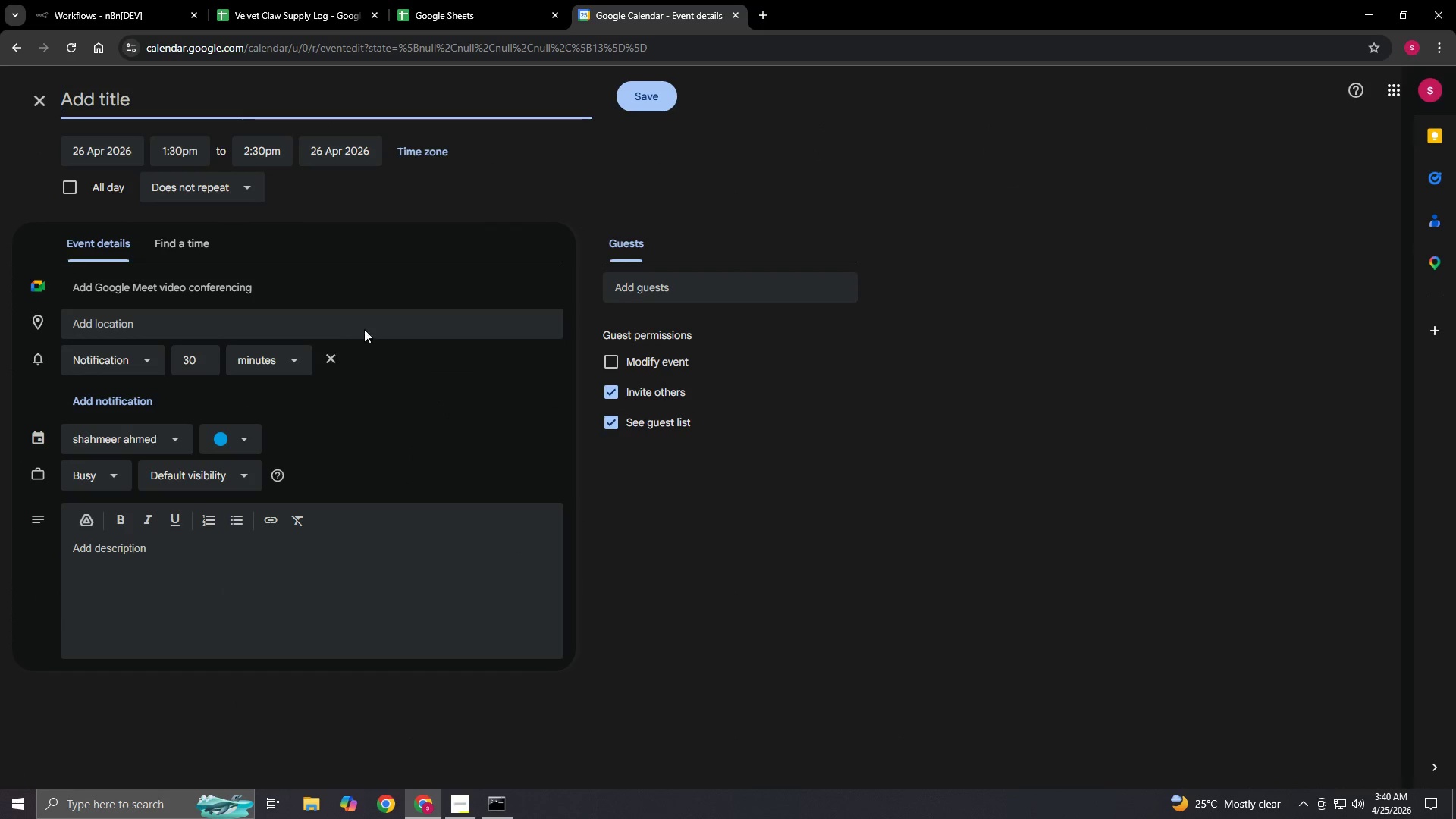 
left_click([167, 149])
 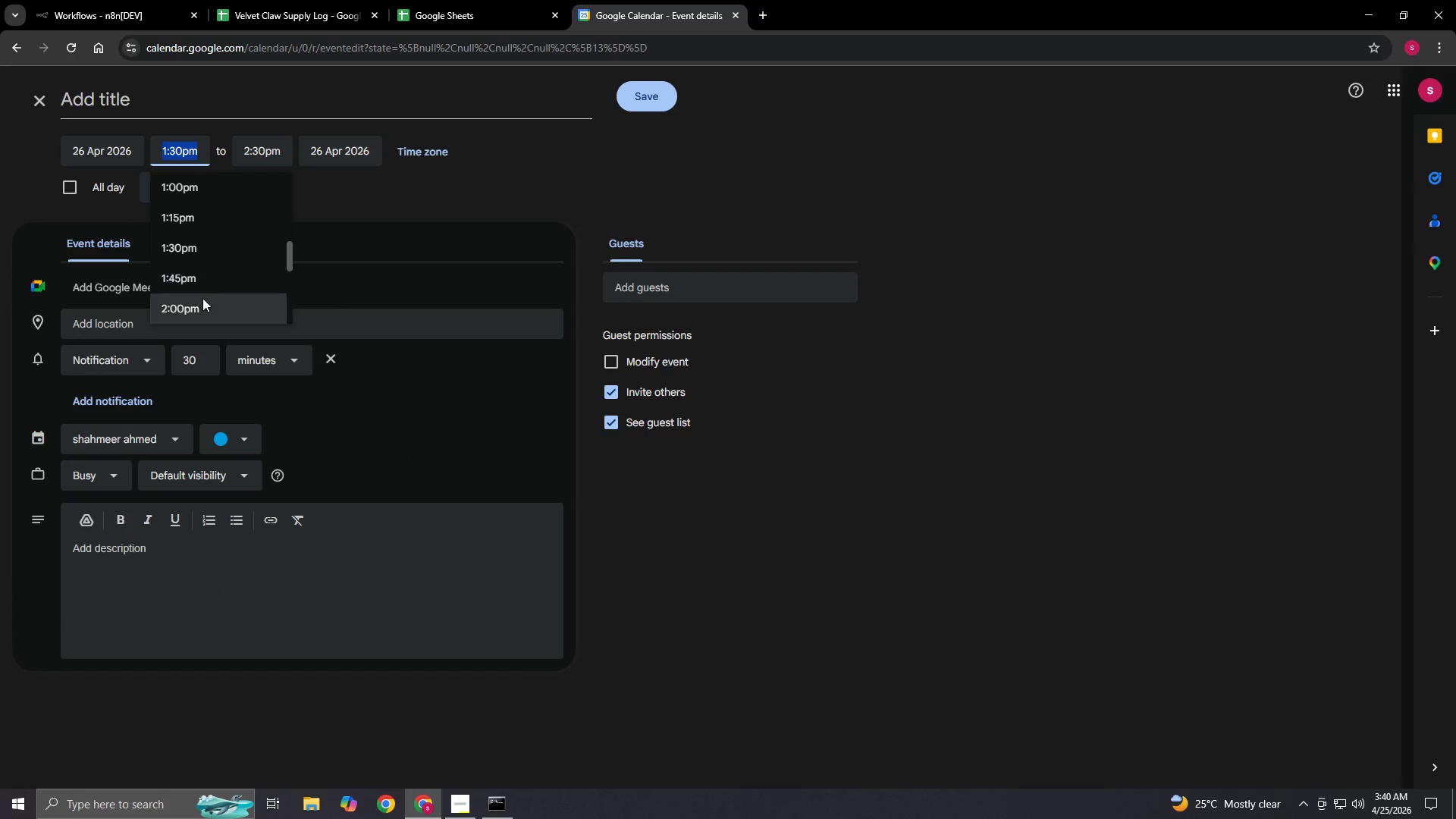 
left_click([202, 306])
 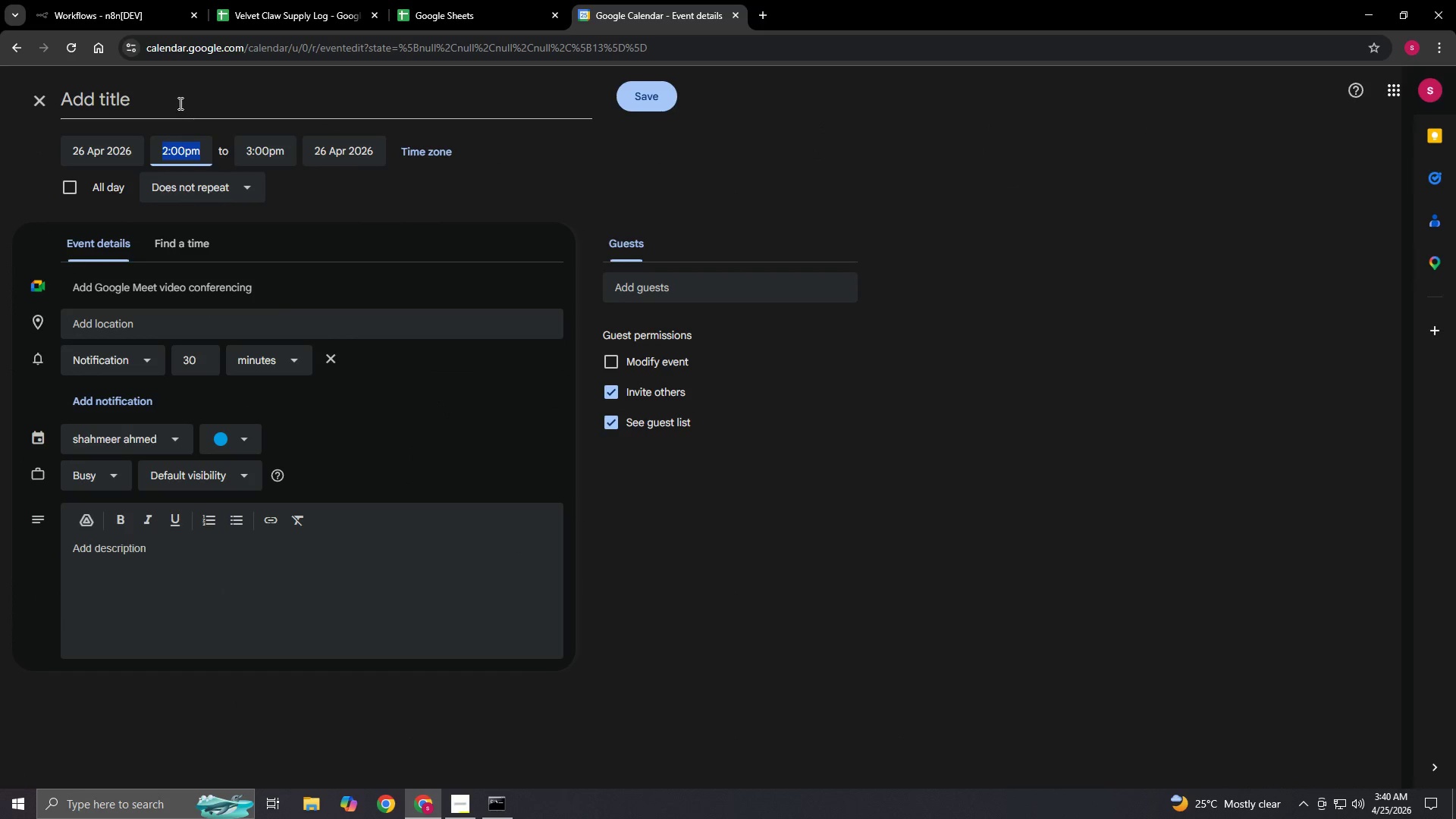 
left_click([179, 103])
 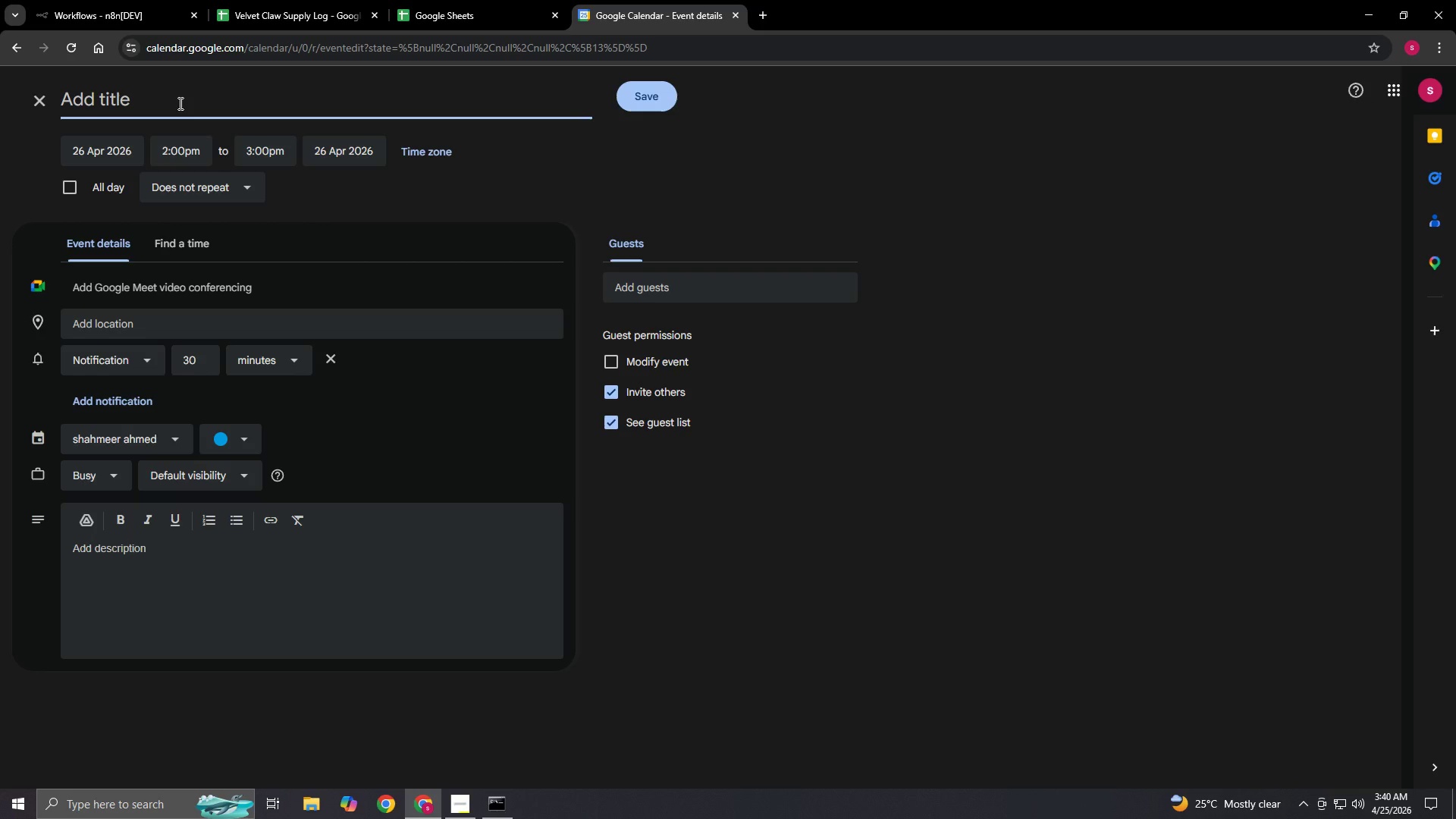 
wait(6.88)
 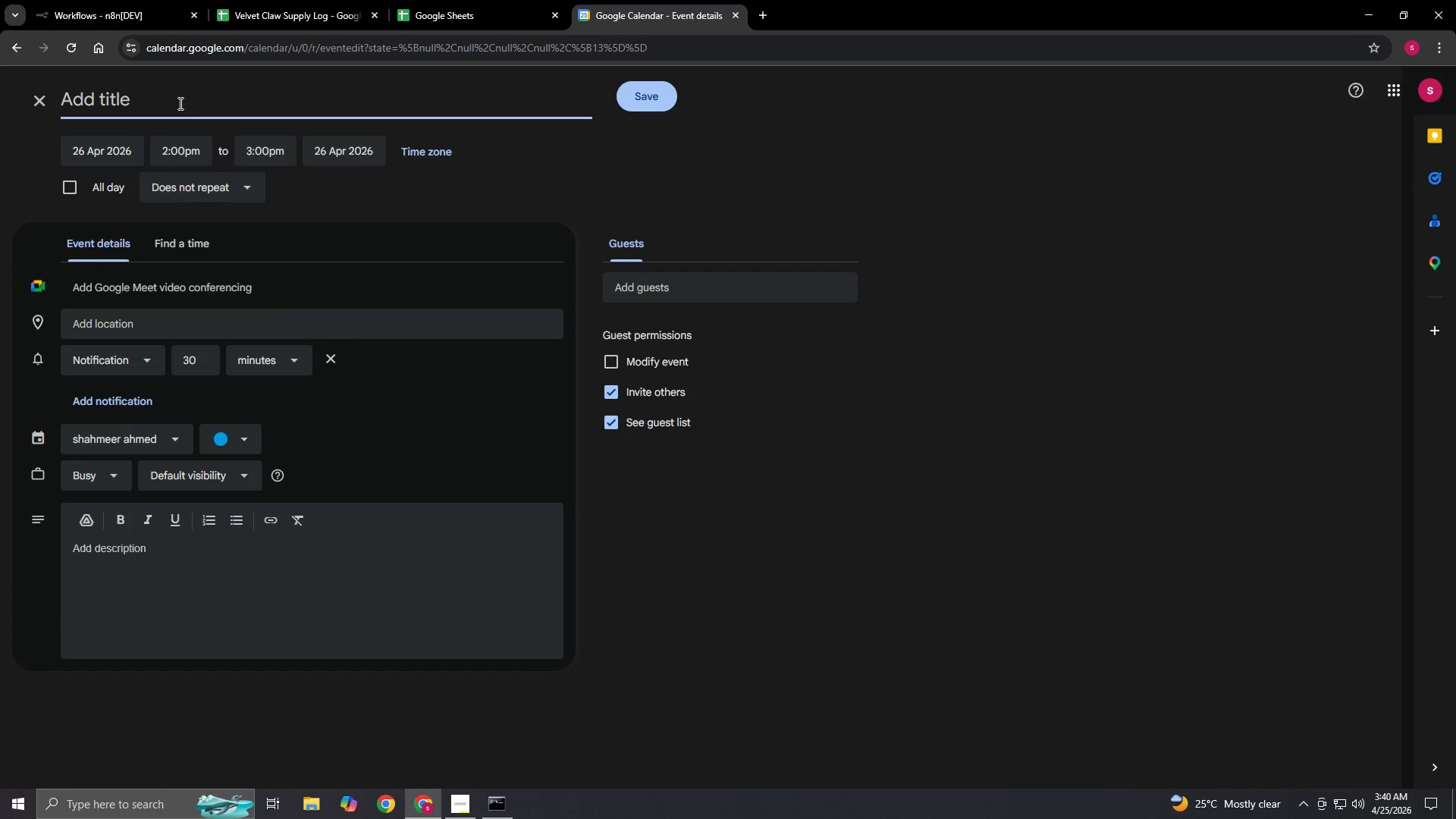 
type(Luxu)
 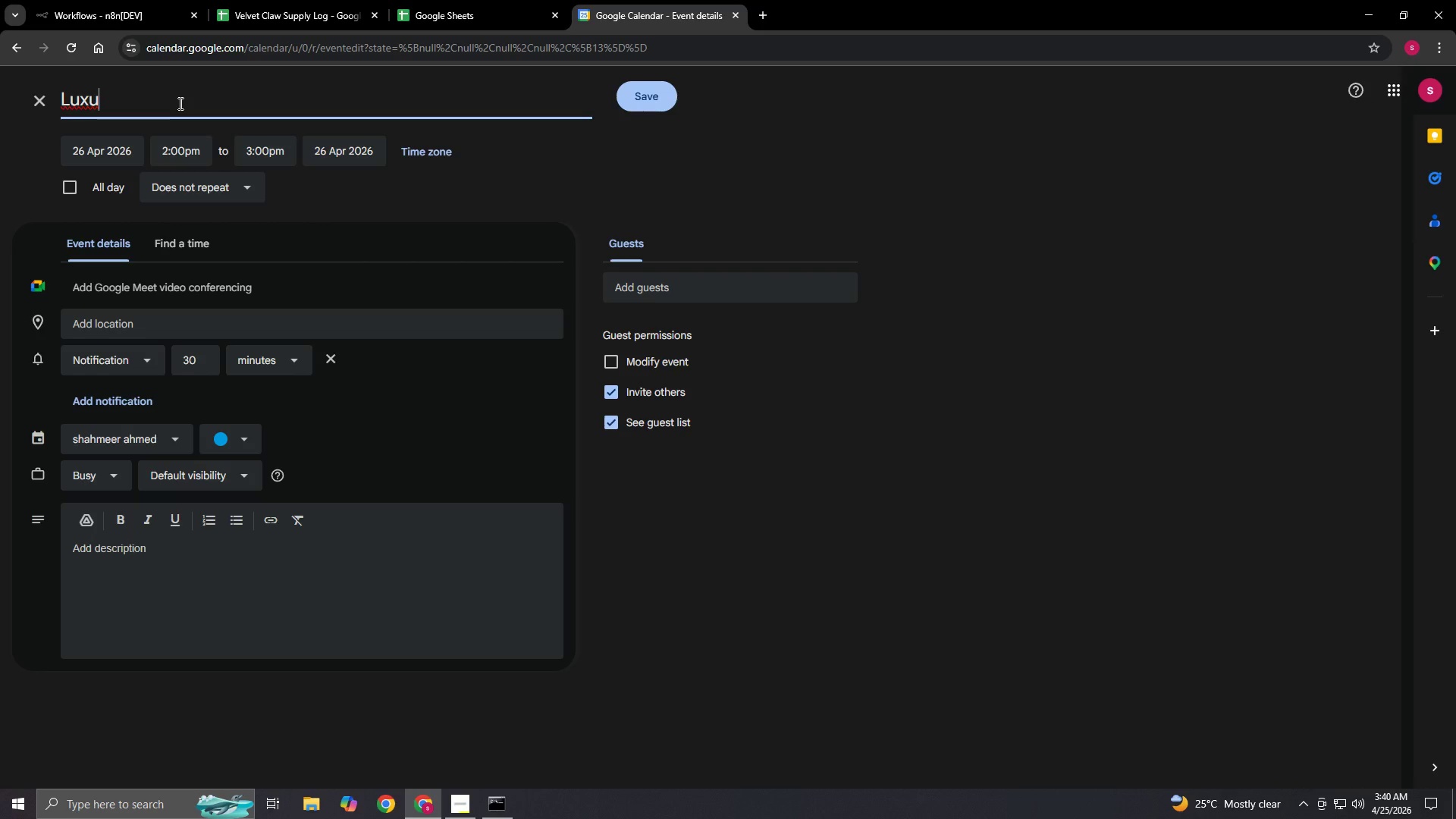 
wait(16.59)
 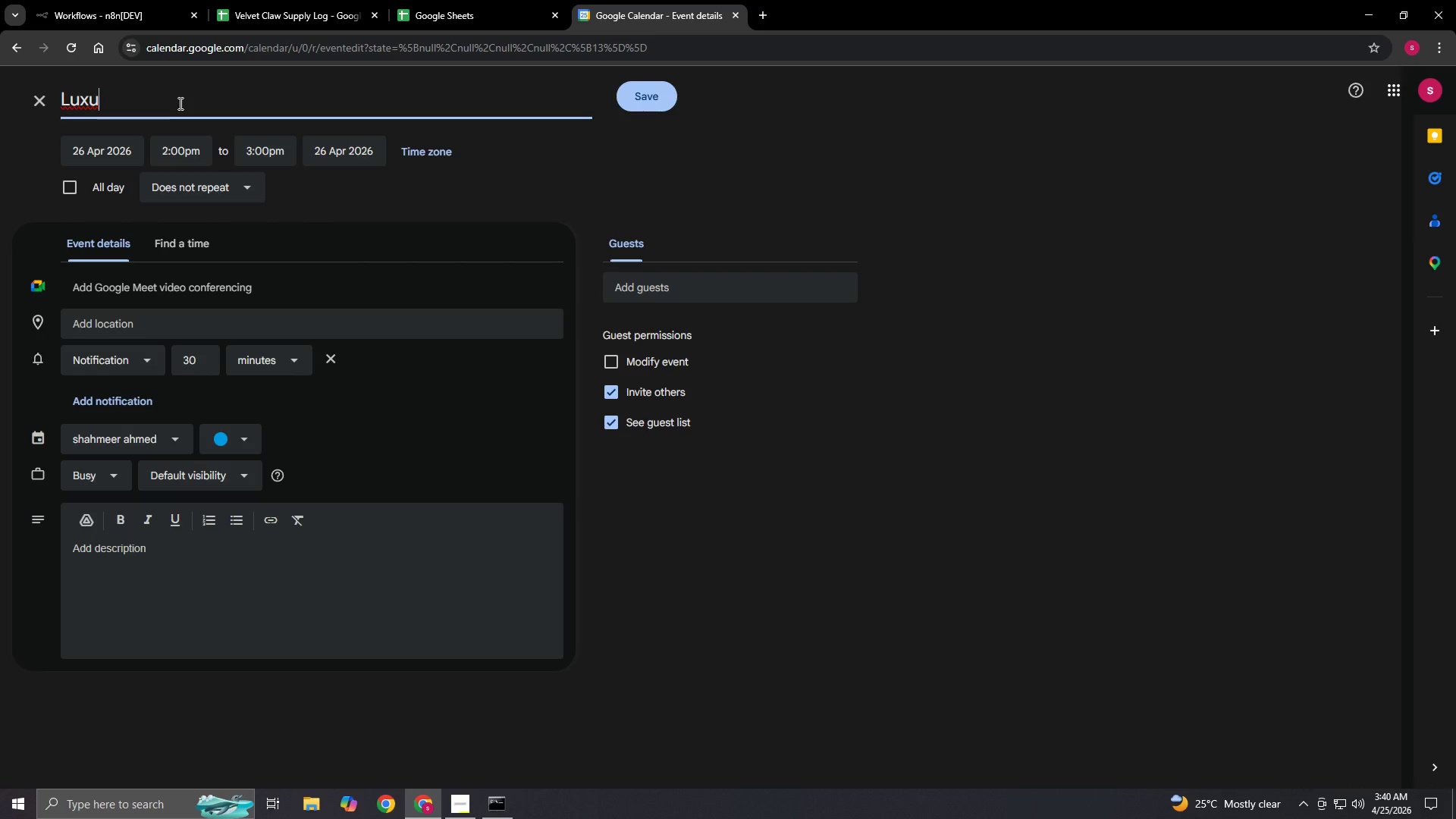 
type(ry Tier Nail a)
key(Backspace)
type(AR)
key(Backspace)
type(rt - Client Appoint)
 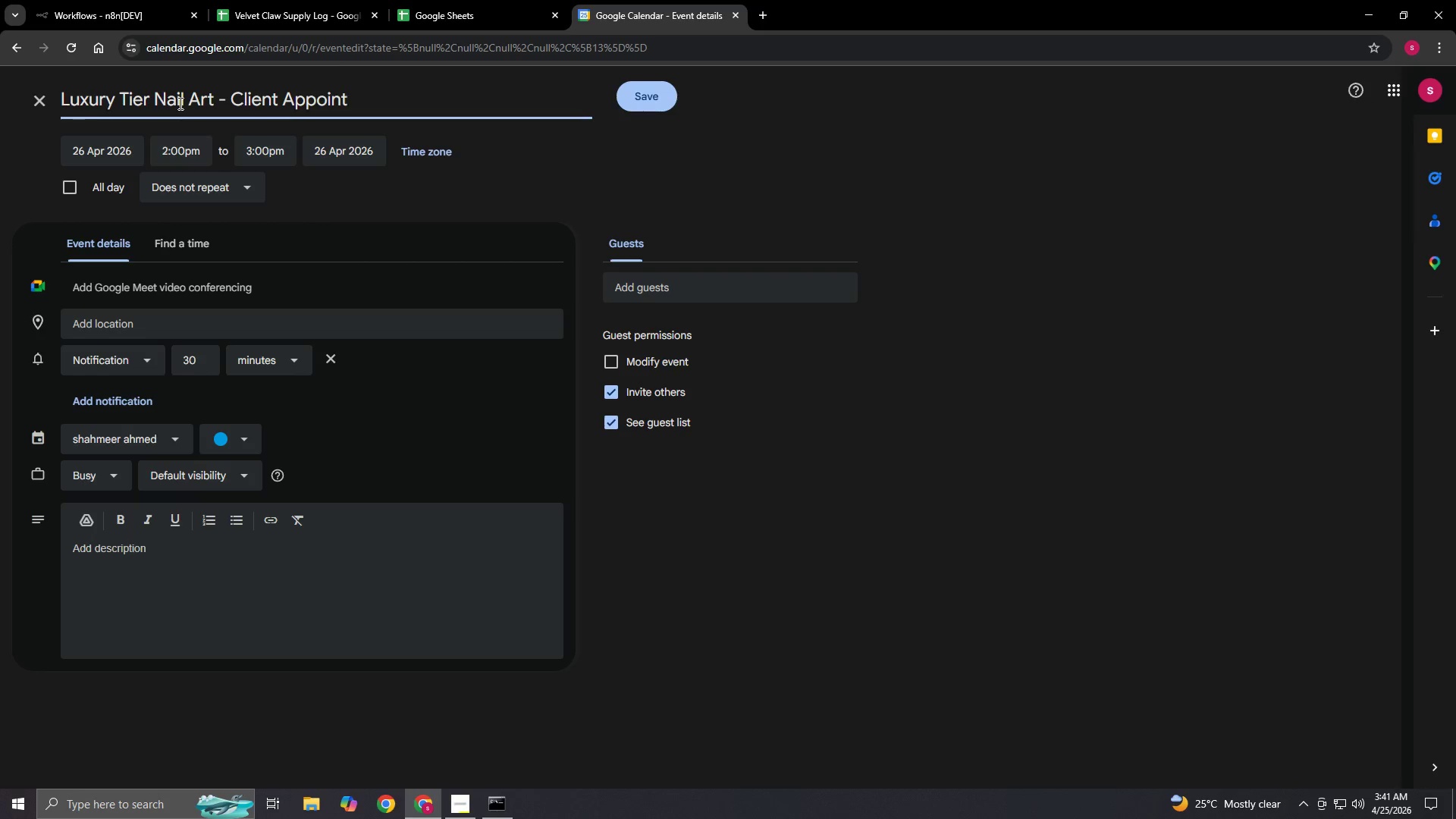 
type(ment)
 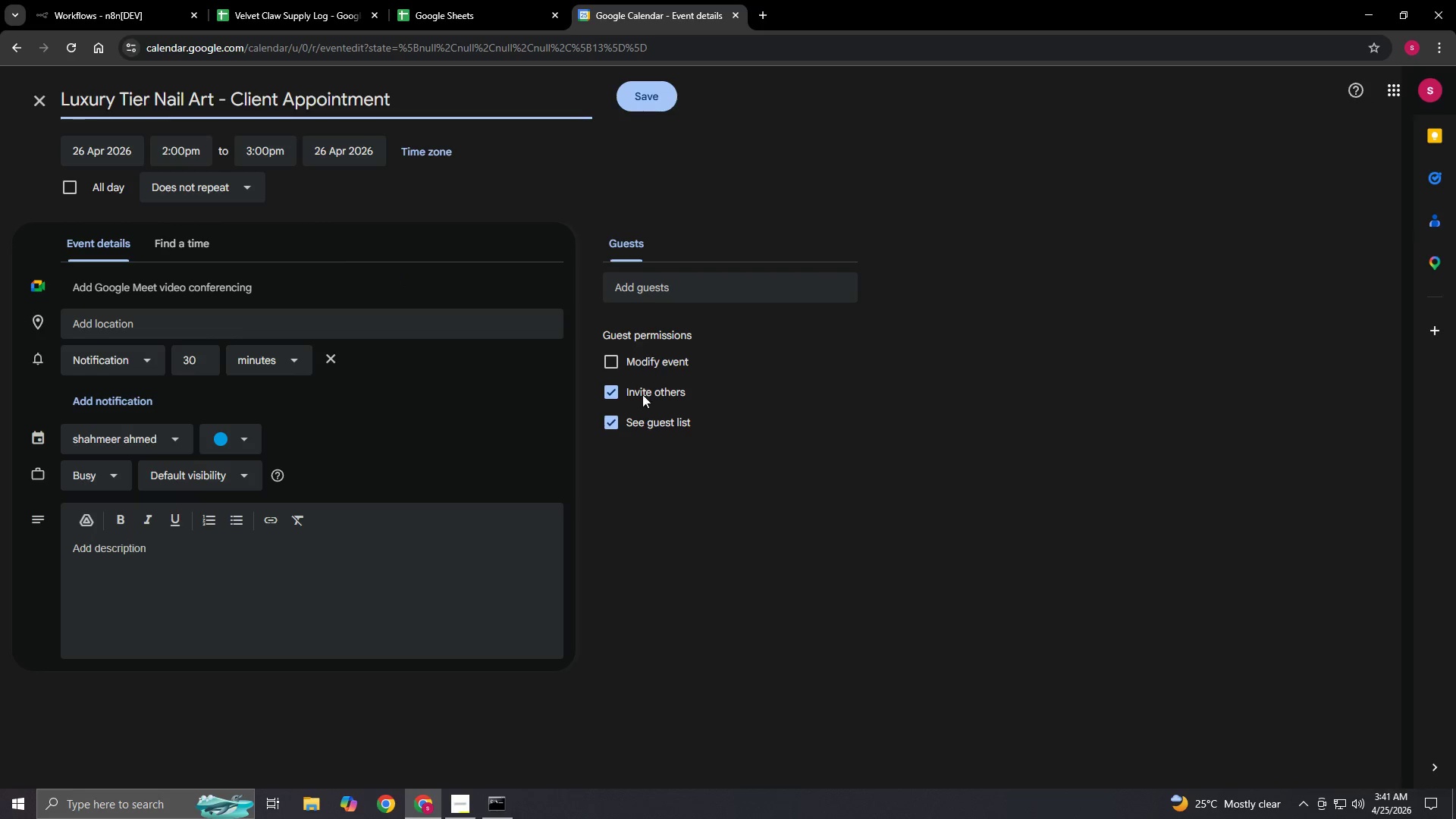 
wait(14.39)
 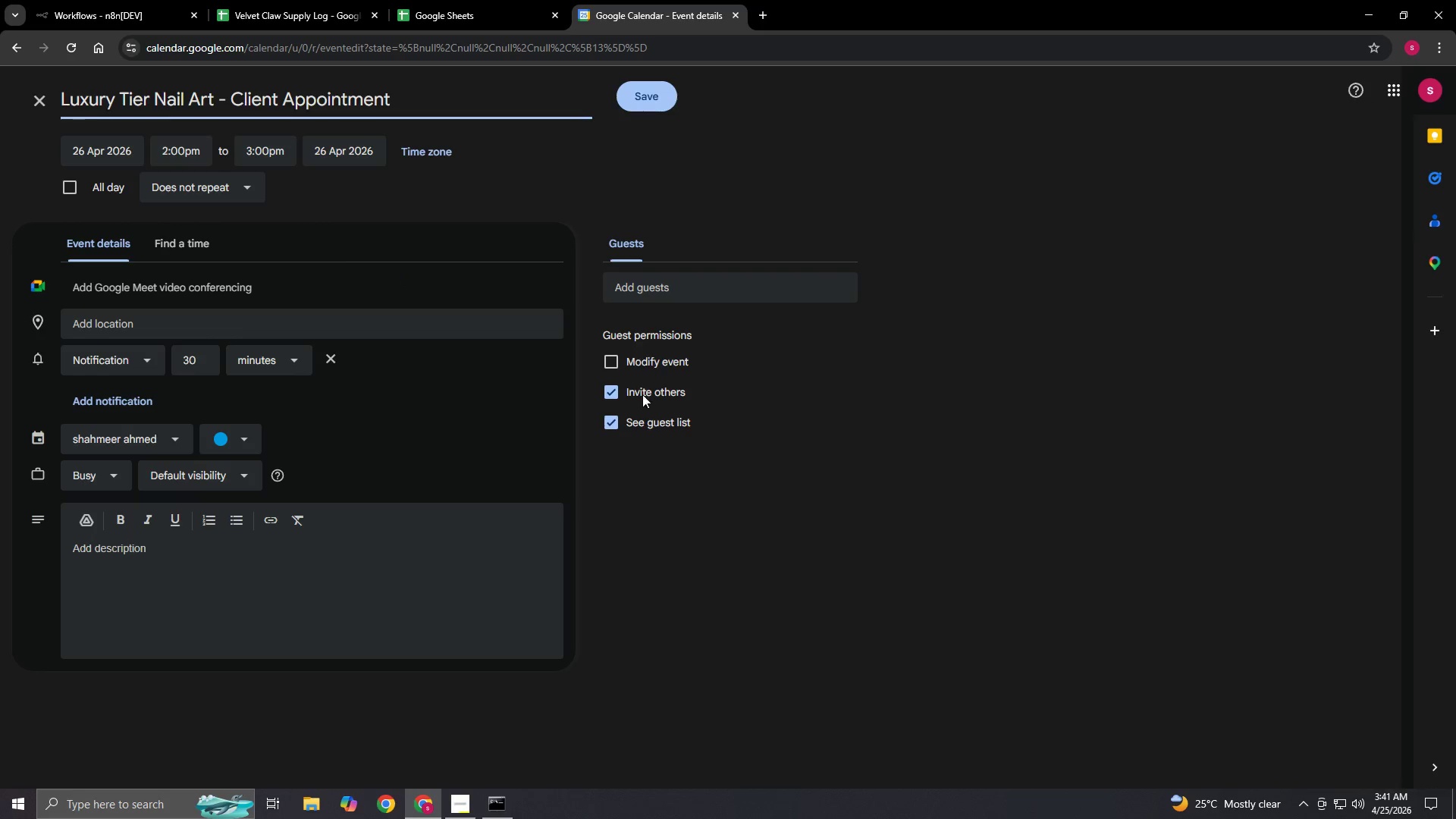 
left_click([33, 324])
 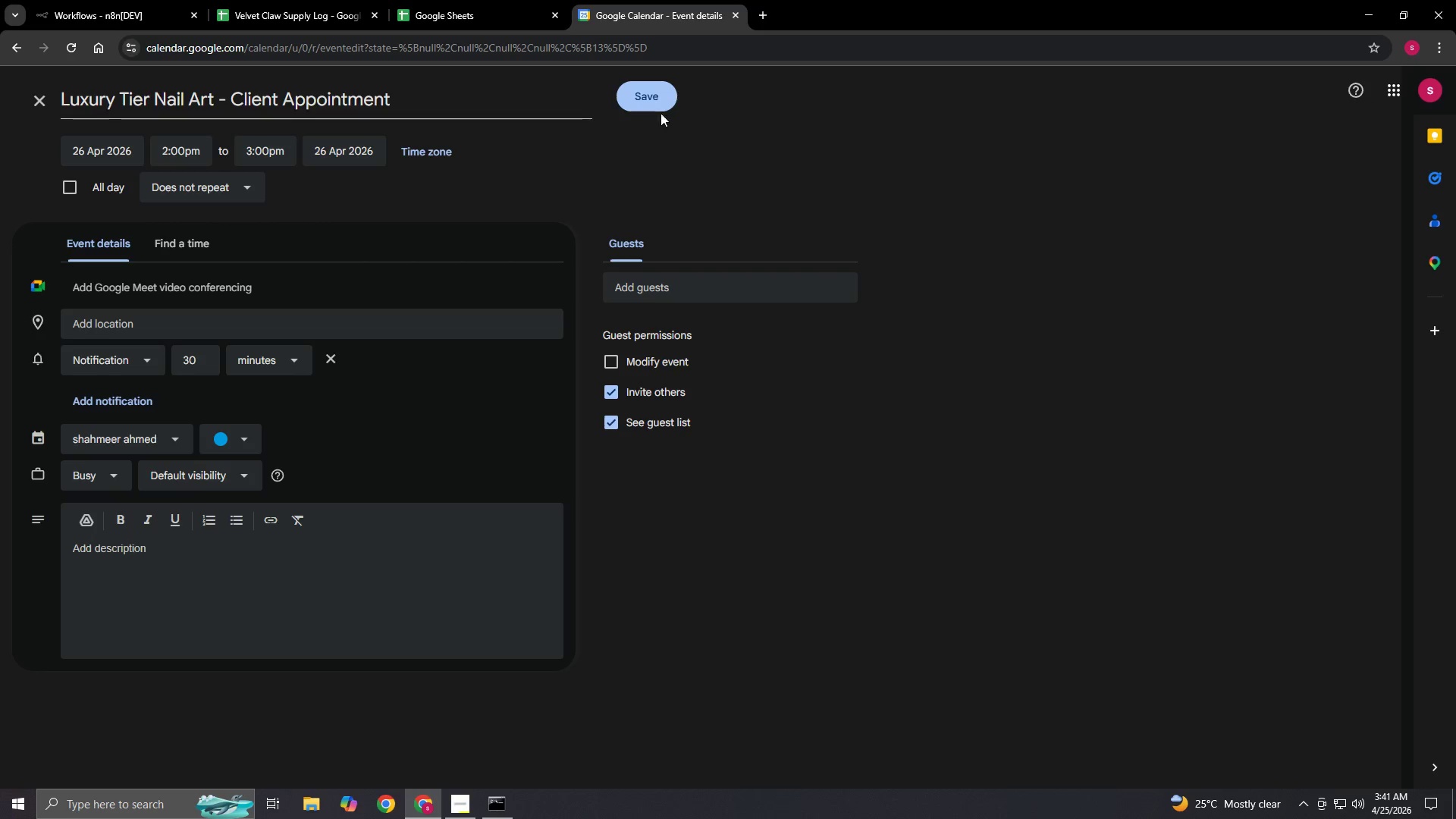 
left_click([645, 99])
 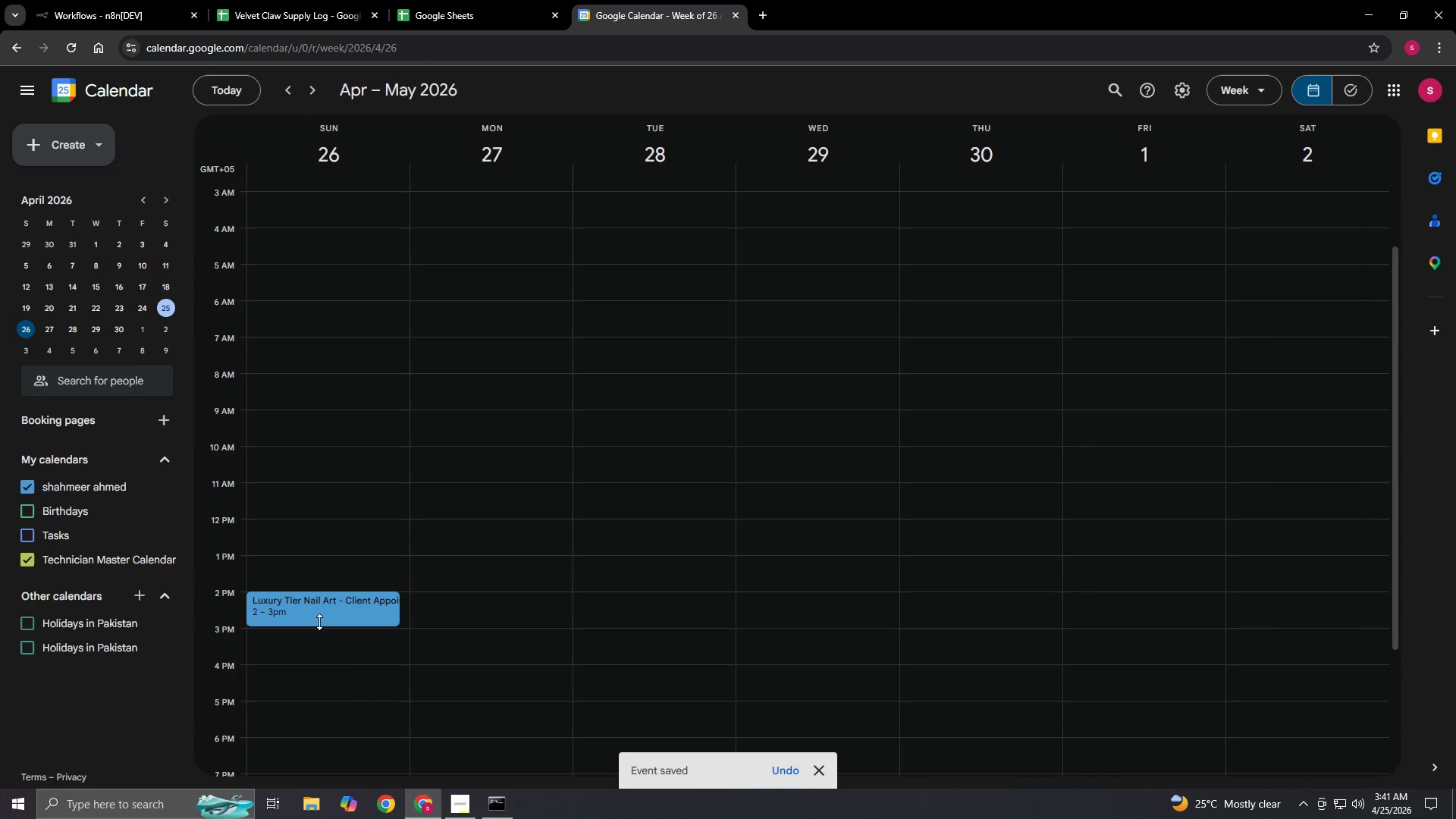 
double_click([319, 603])
 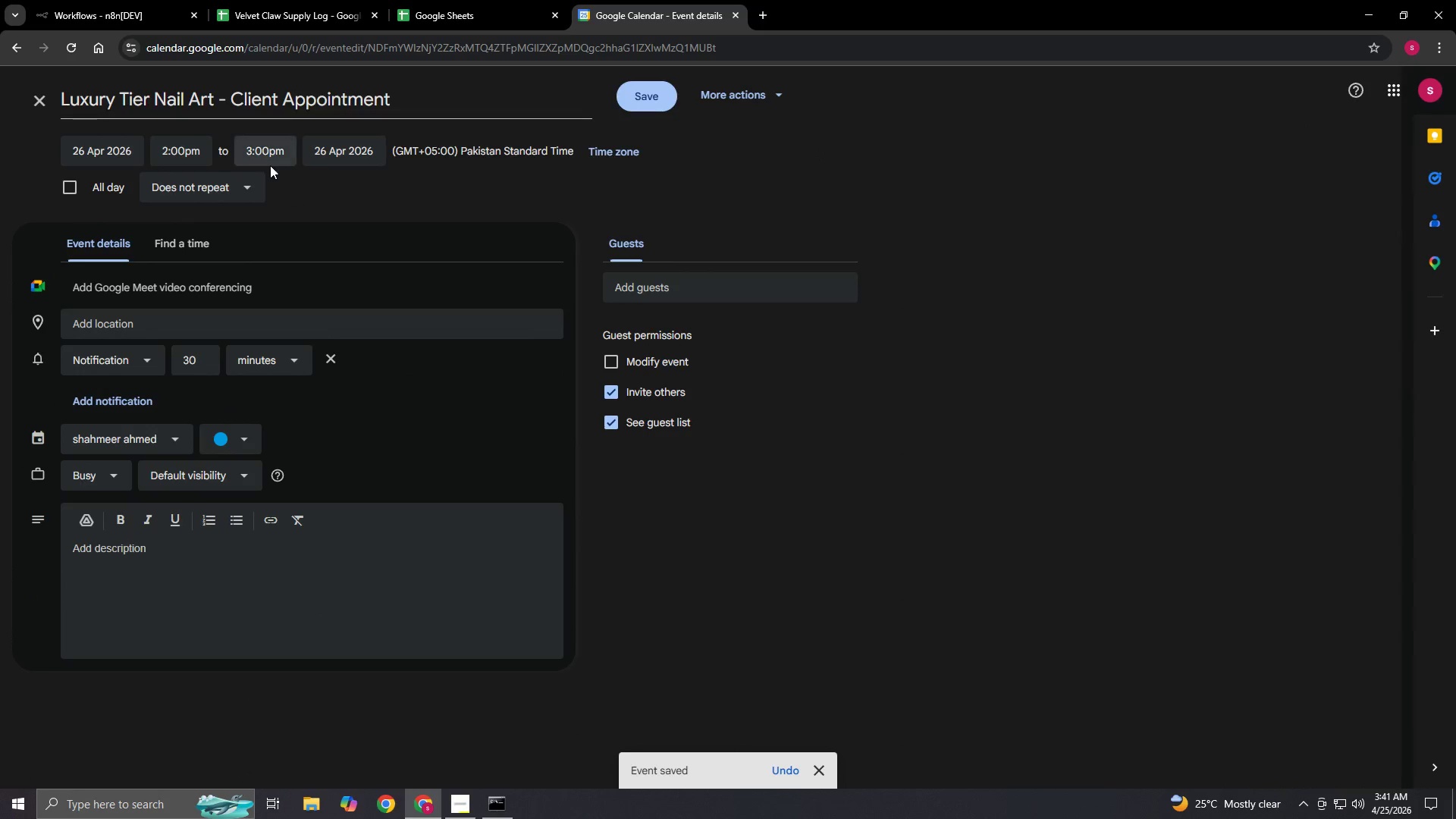 
left_click([269, 152])
 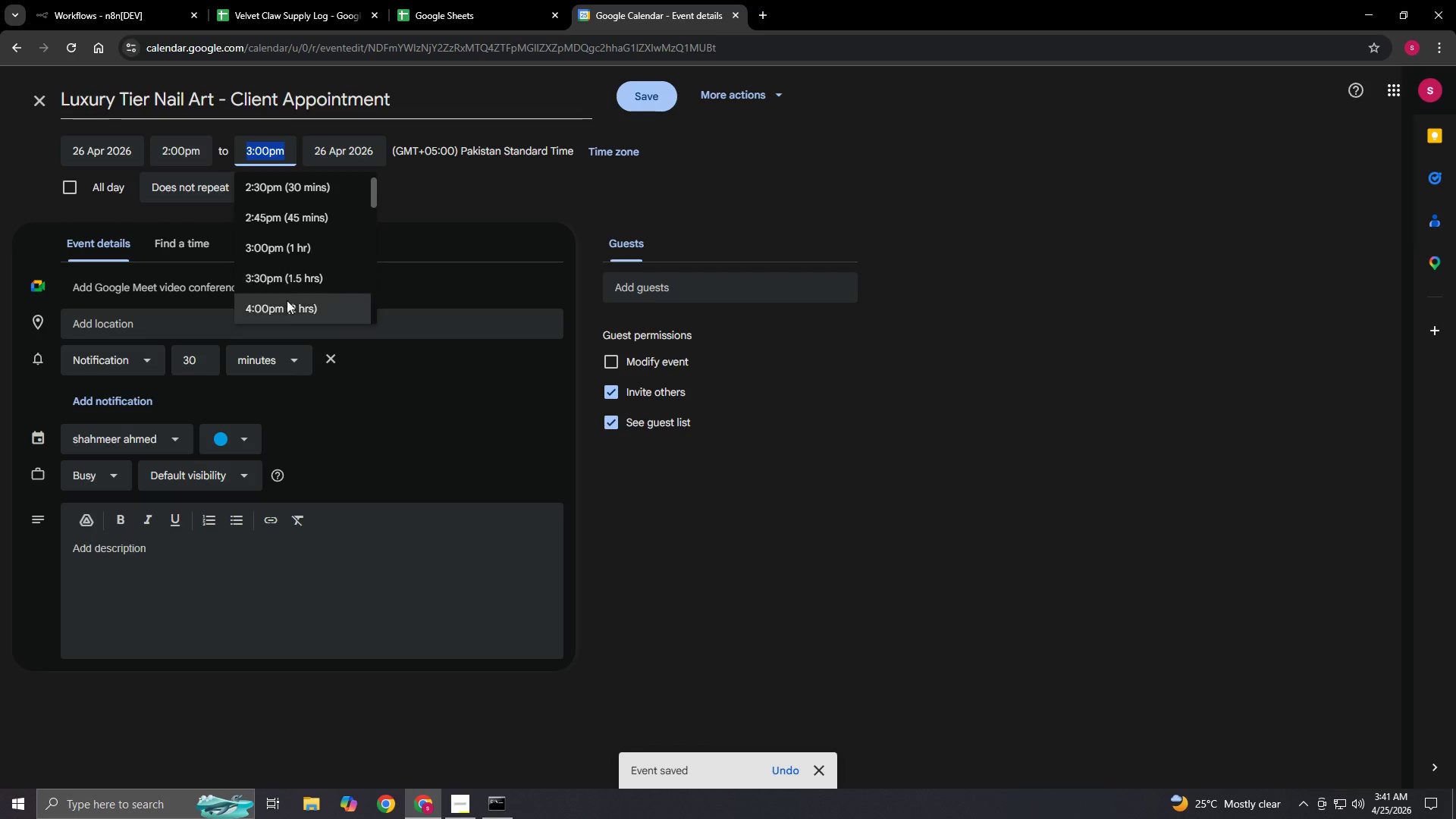 
left_click([287, 312])
 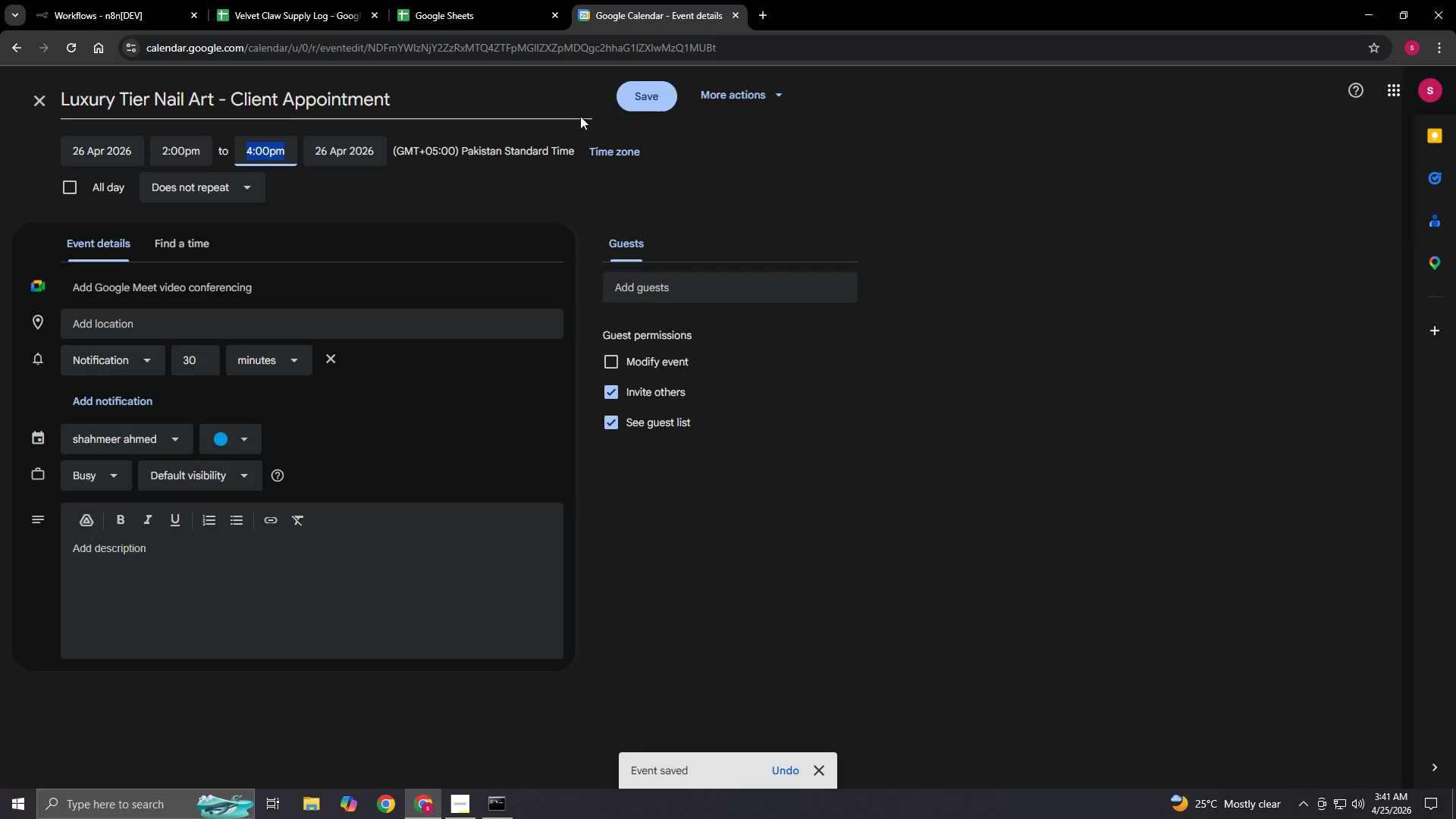 
left_click([640, 98])
 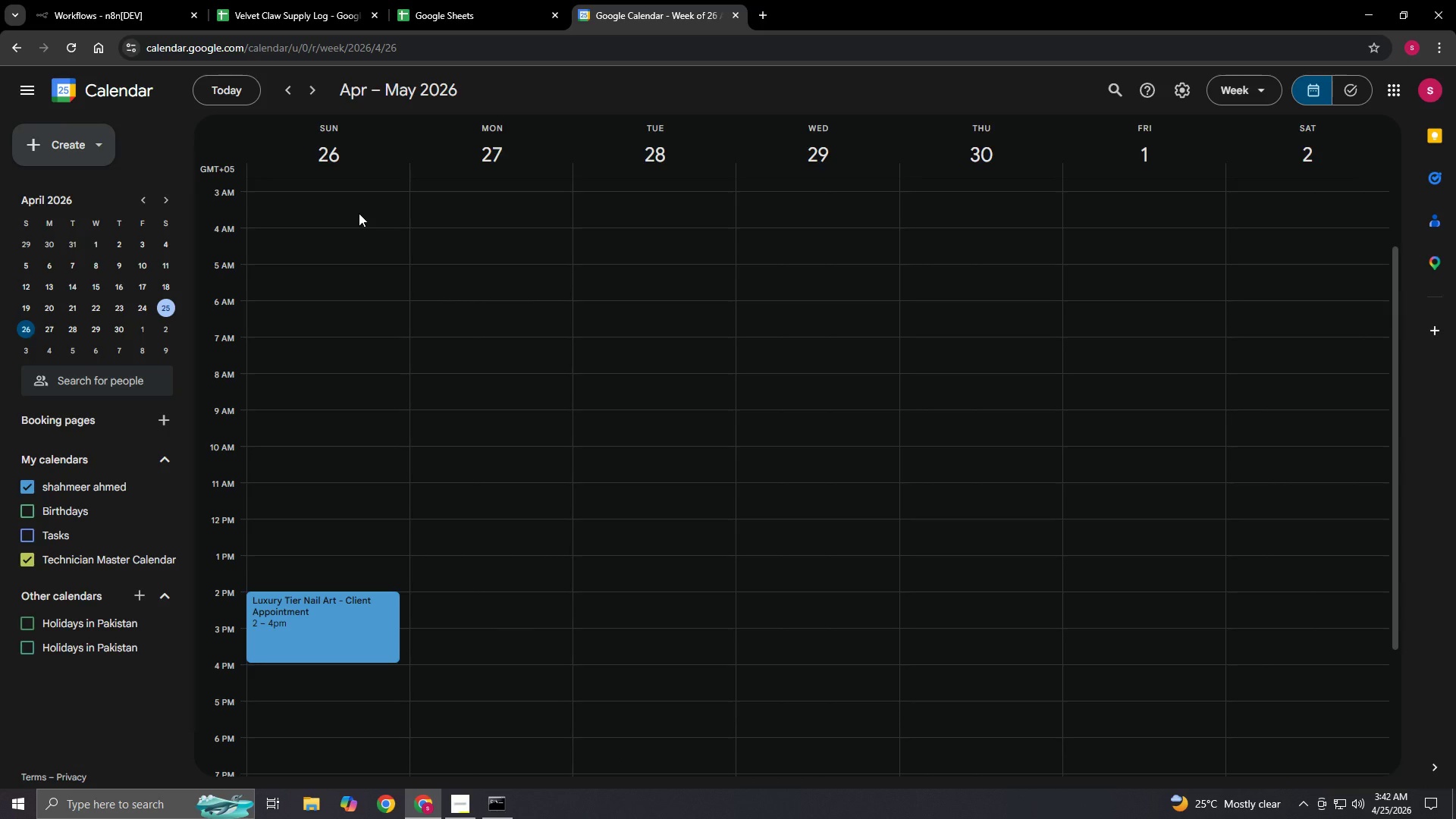 
wait(27.73)
 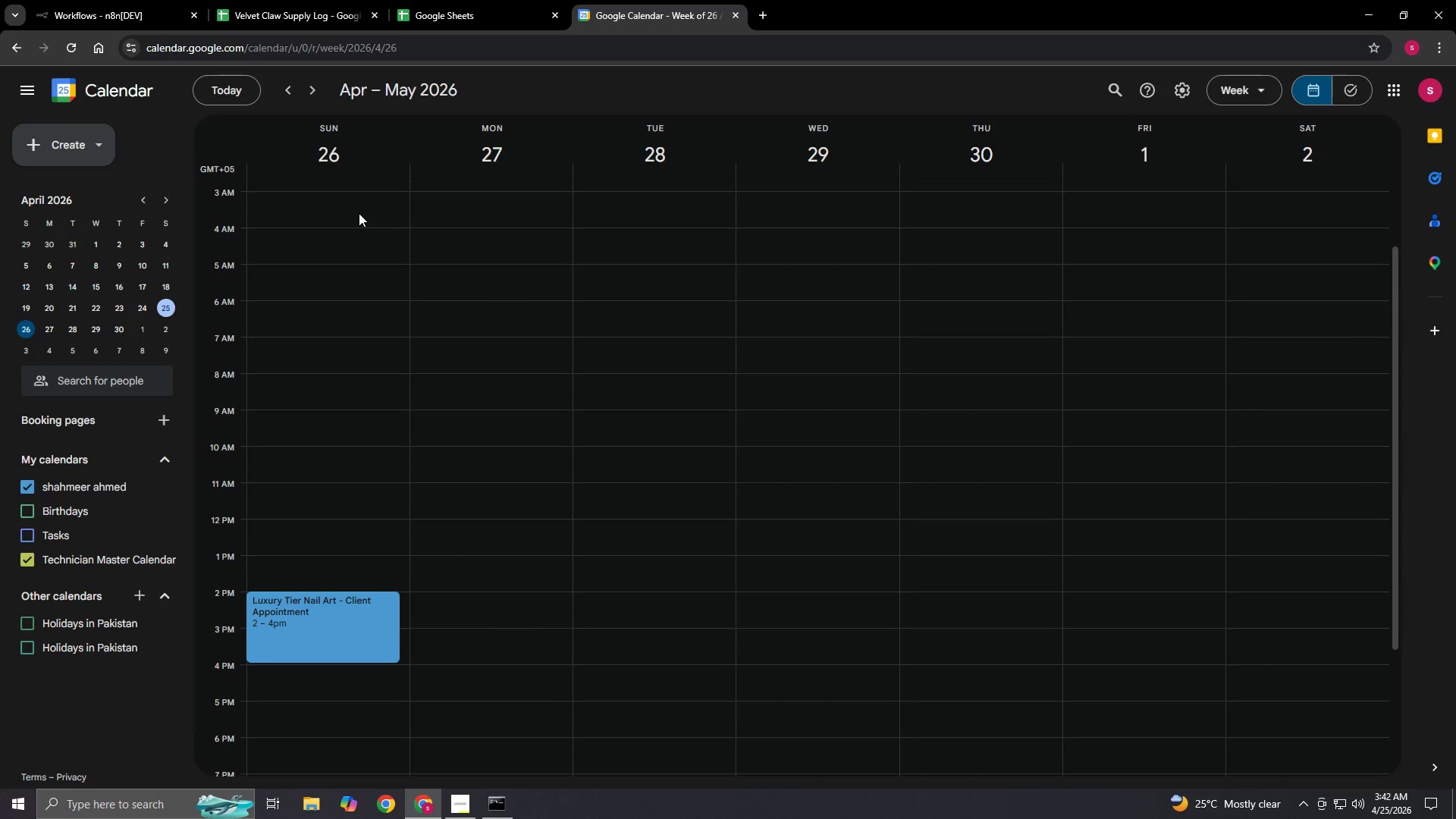 
left_click_drag(start_coordinate=[139, 599], to_coordinate=[134, 601])
 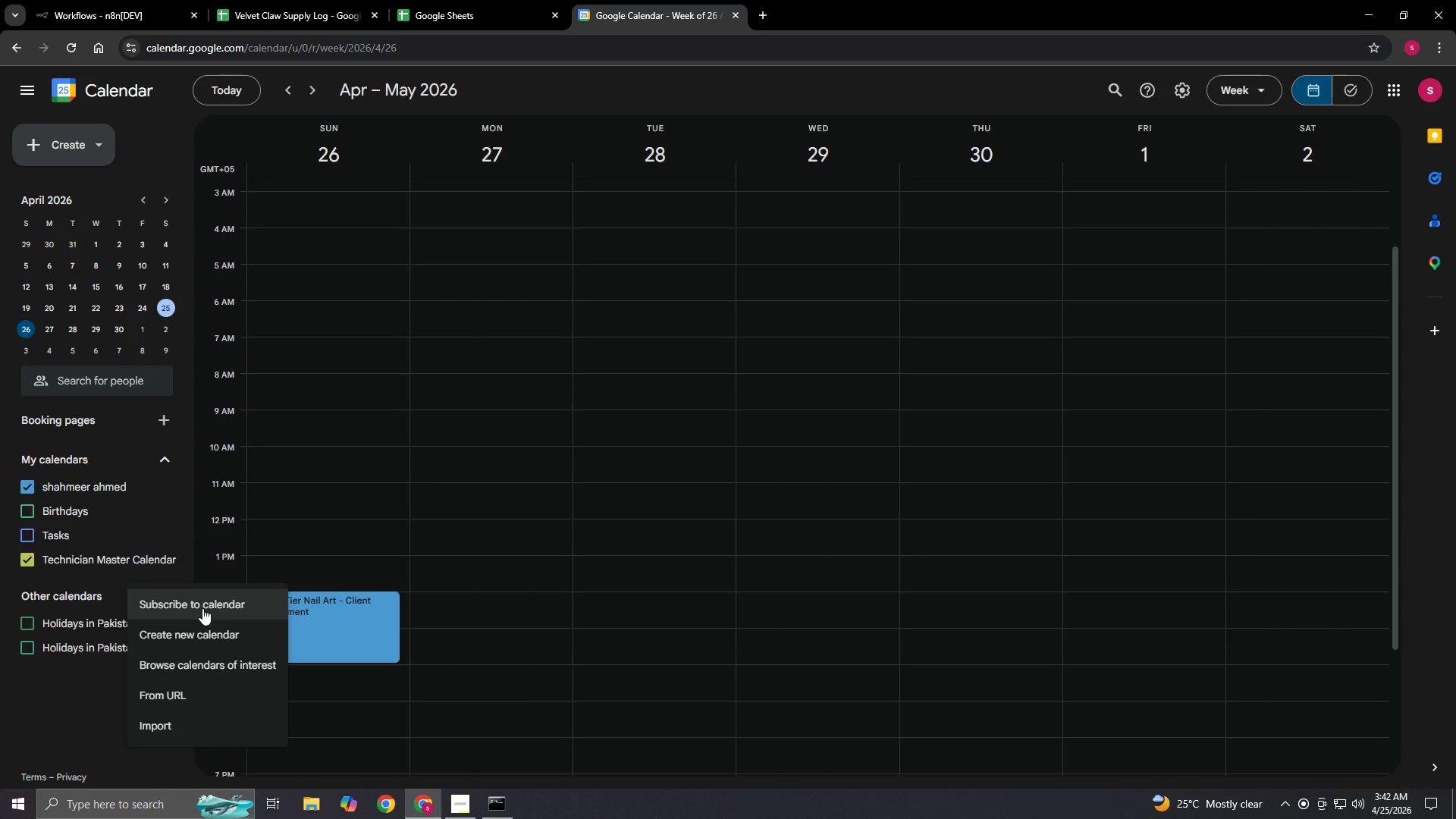 
wait(10.23)
 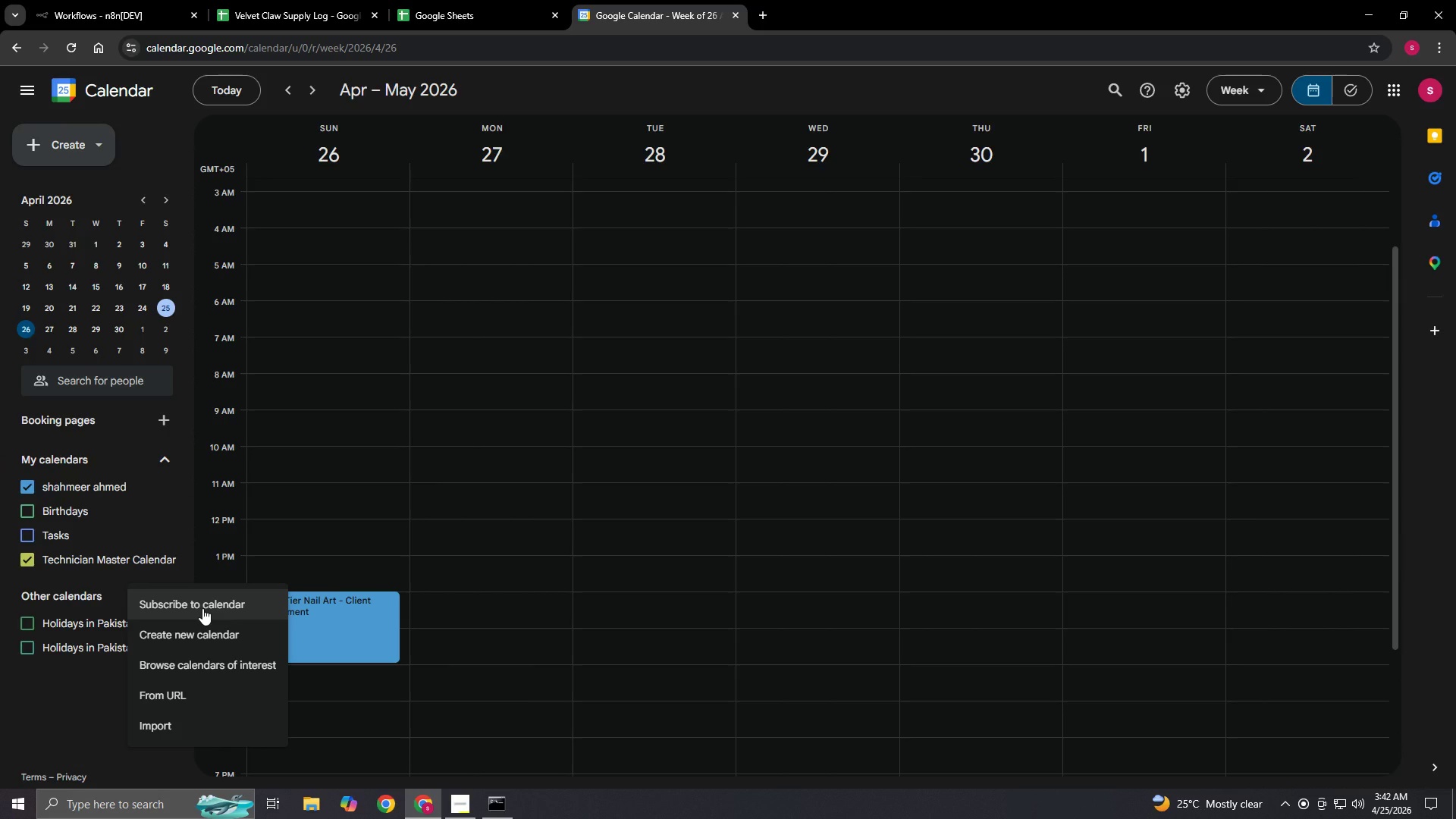 
left_click([194, 637])
 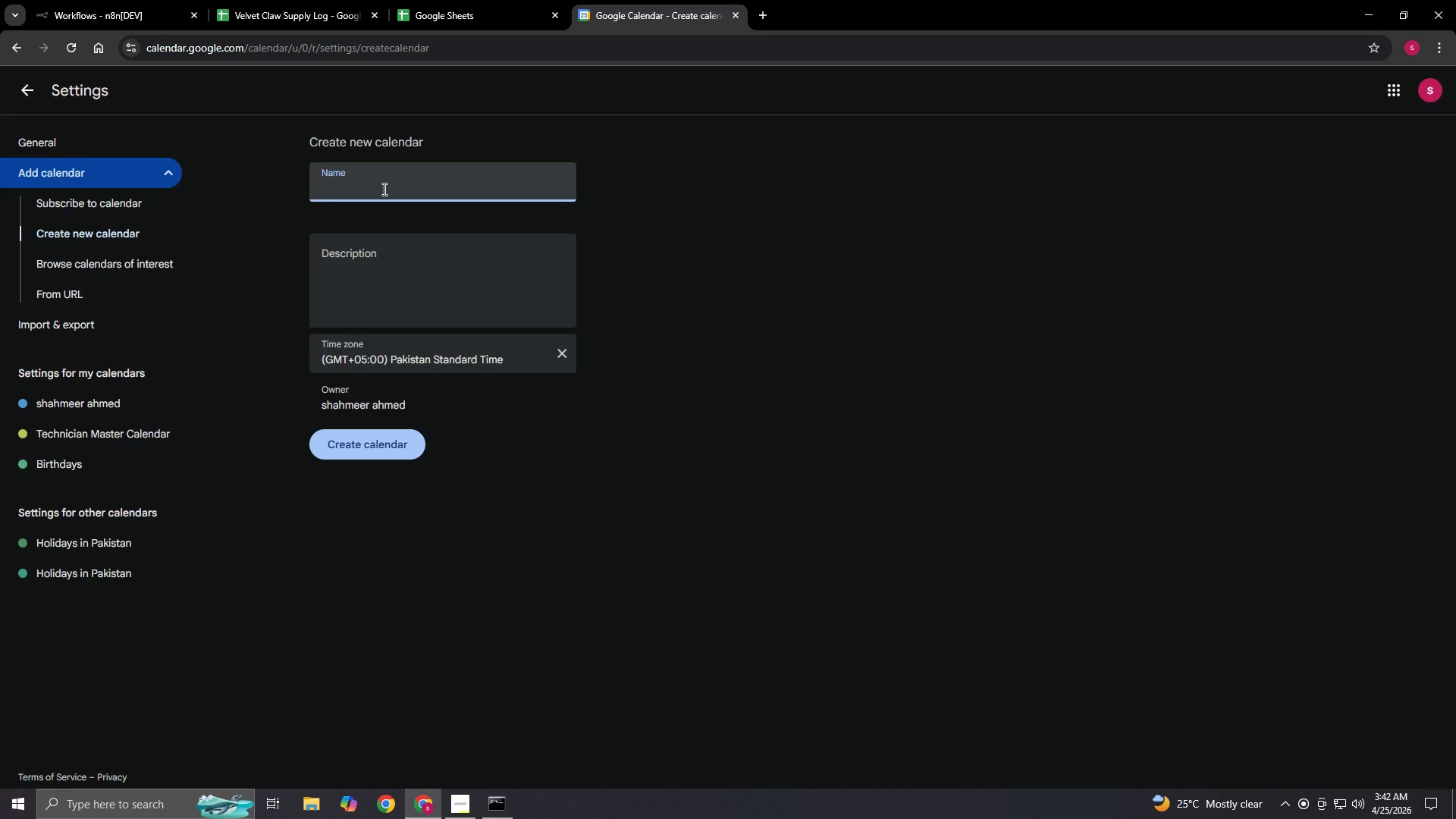 
type(Station 1 Equipment)
 